 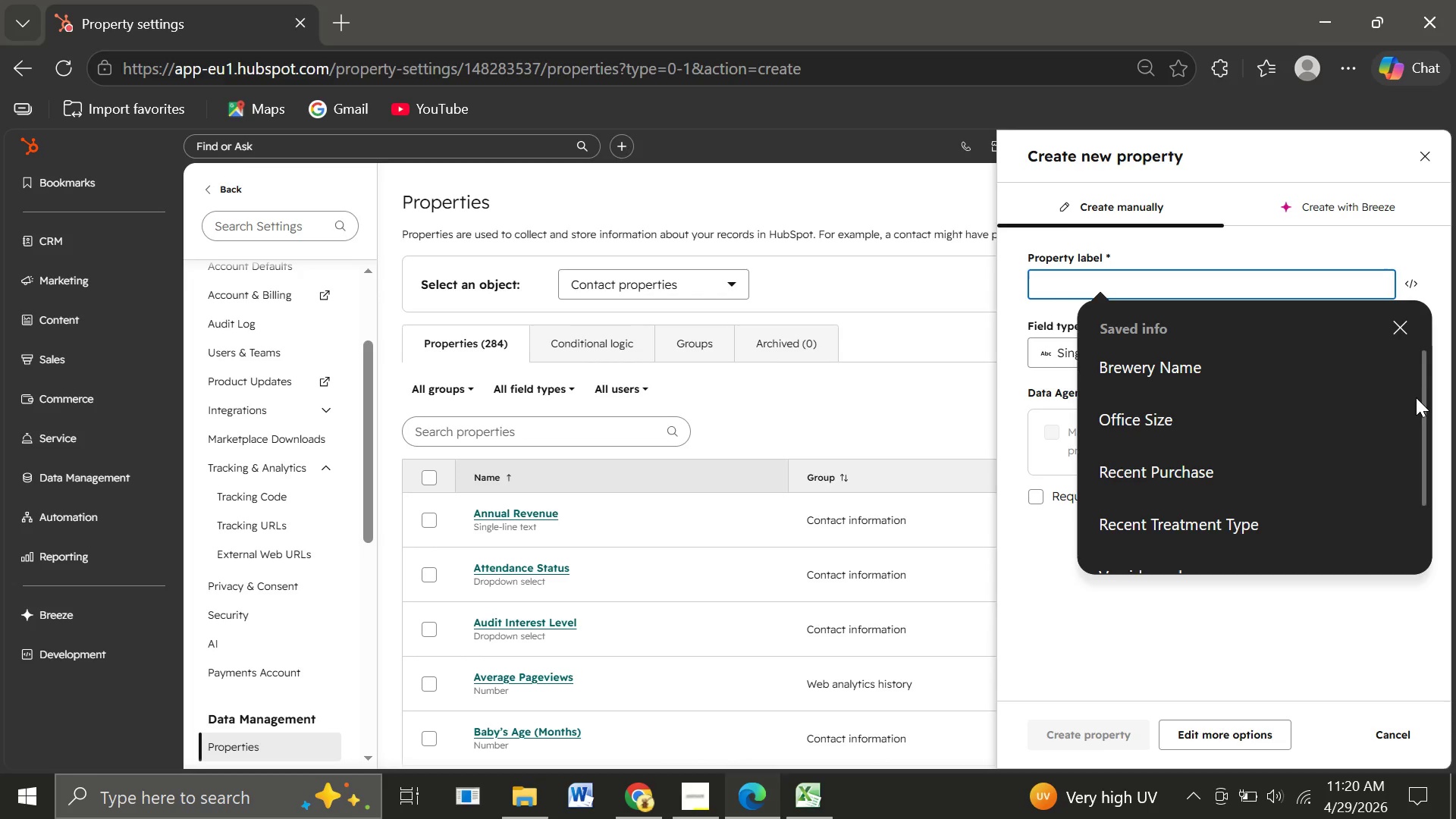 
hold_key(key=ShiftRight, duration=0.73)
 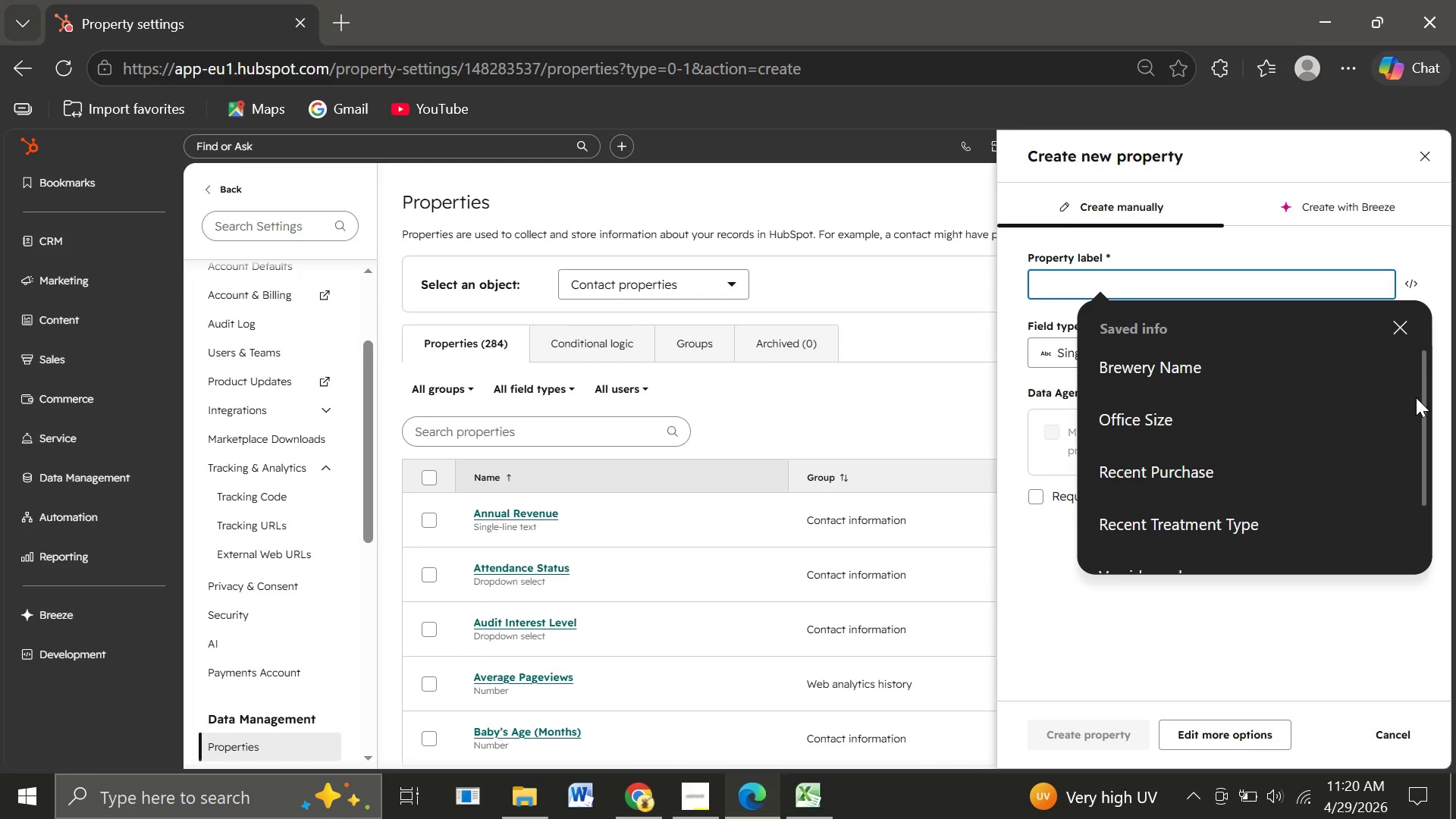 
type(Agency Name)
 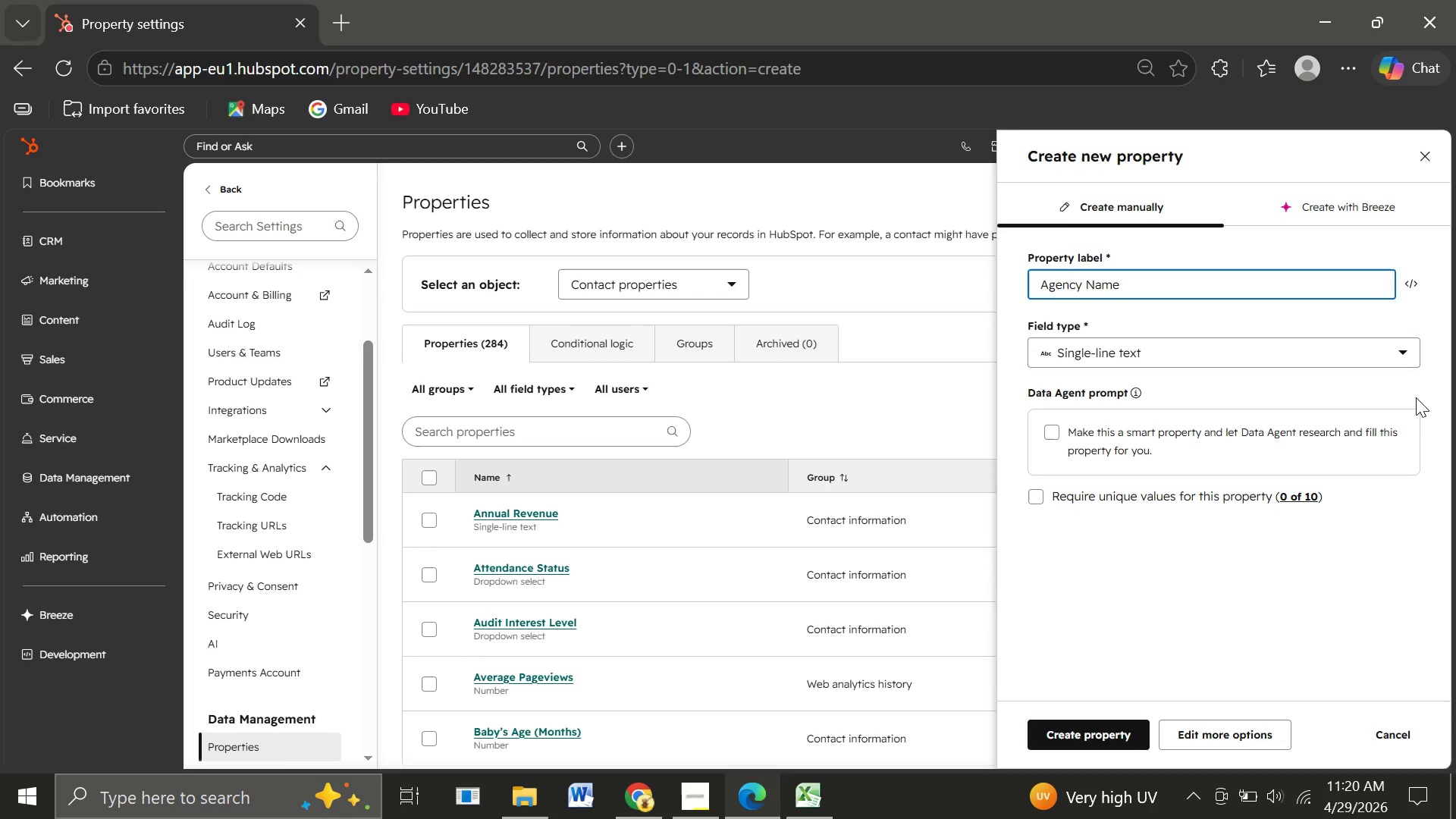 
wait(10.03)
 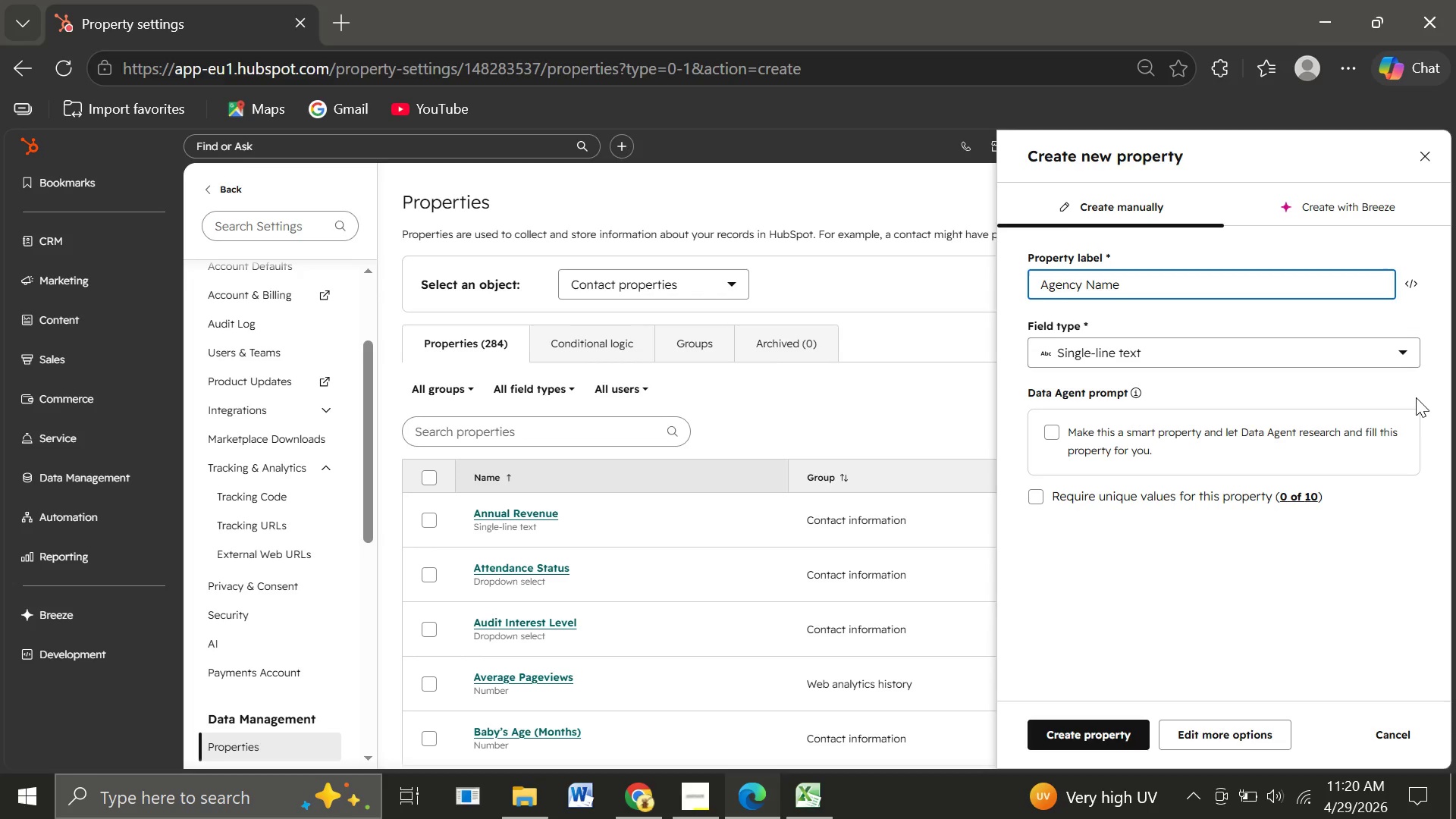 
left_click([1154, 347])
 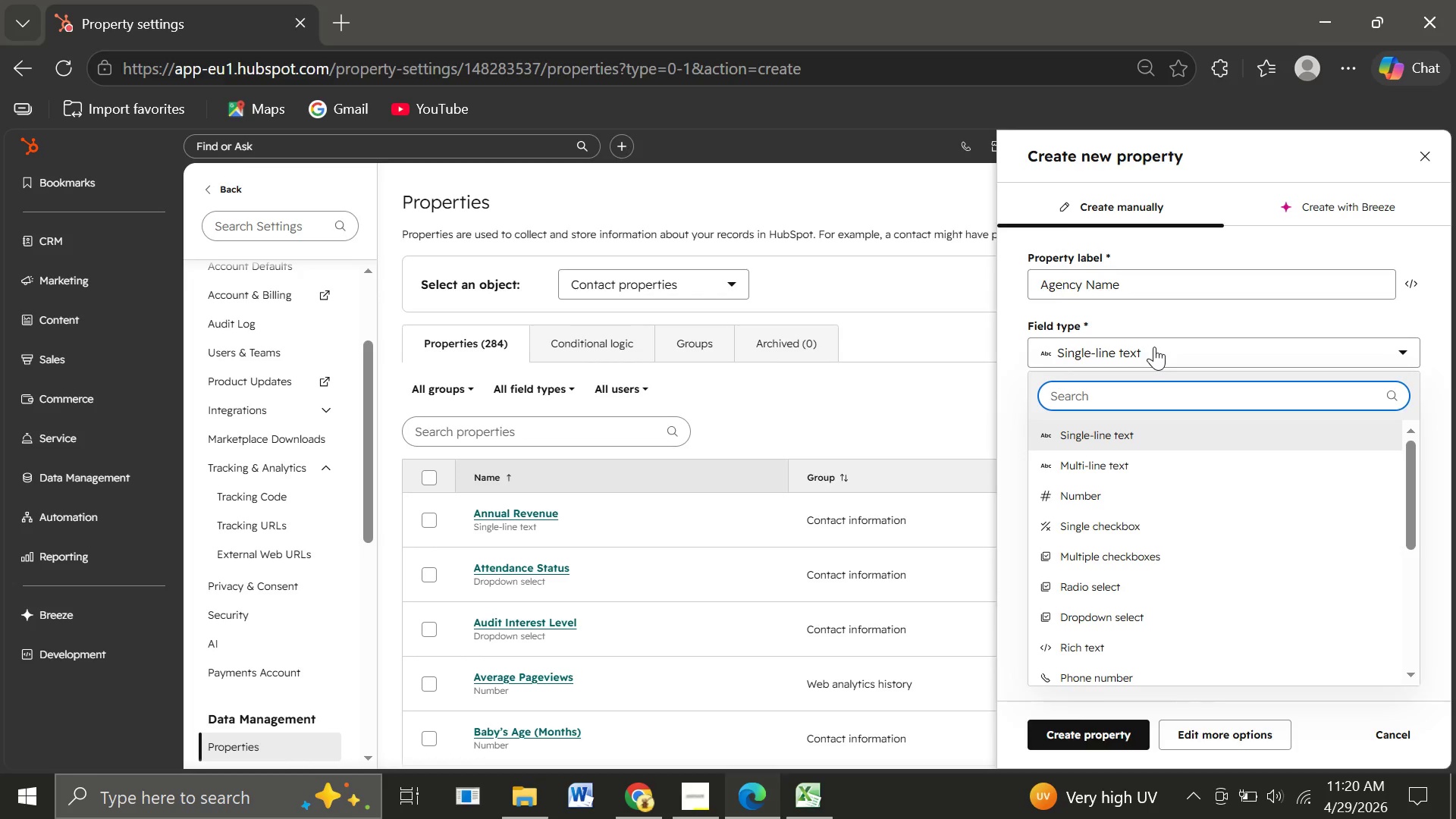 
left_click([1154, 347])
 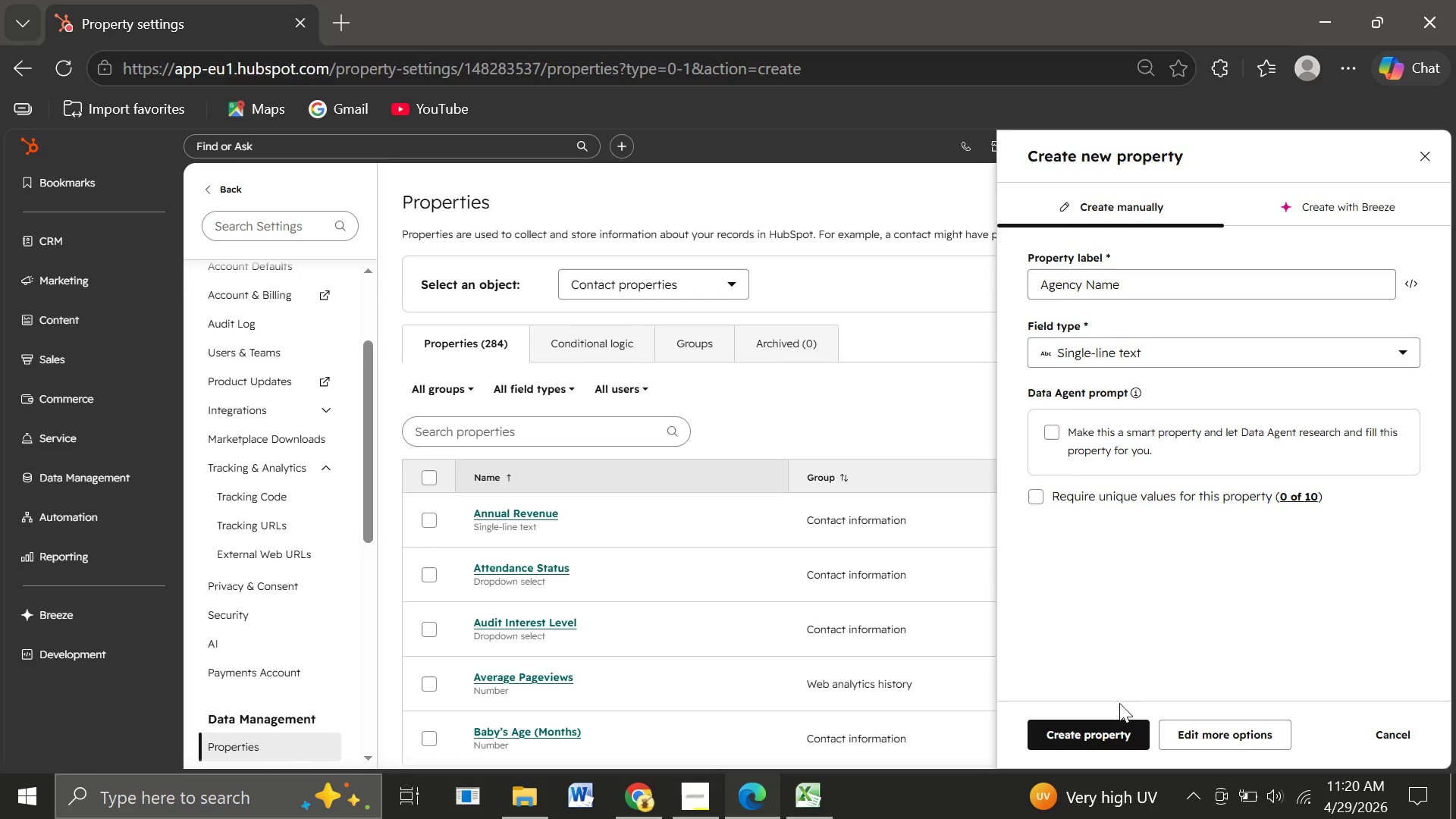 
left_click([1100, 739])
 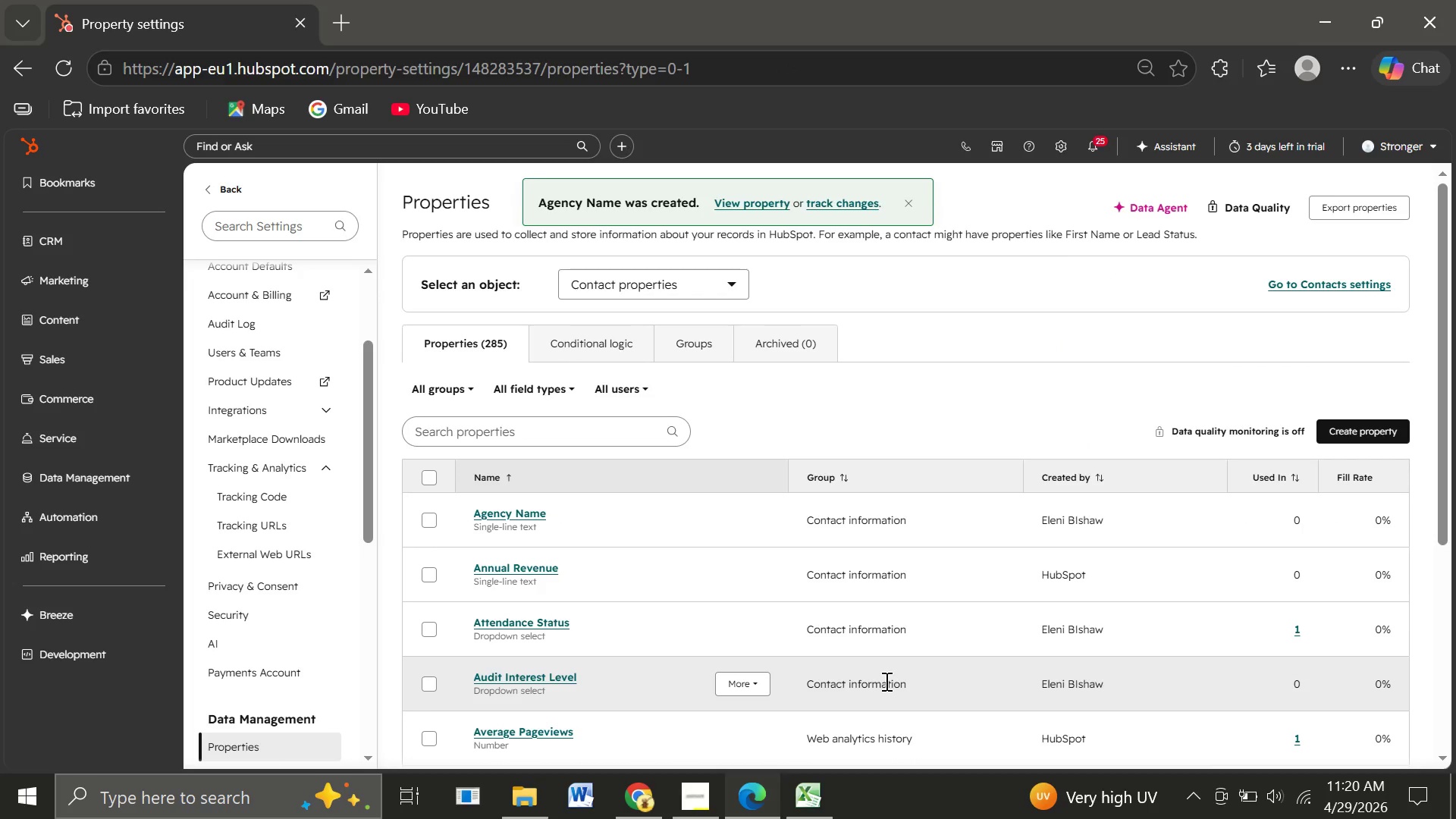 
wait(8.25)
 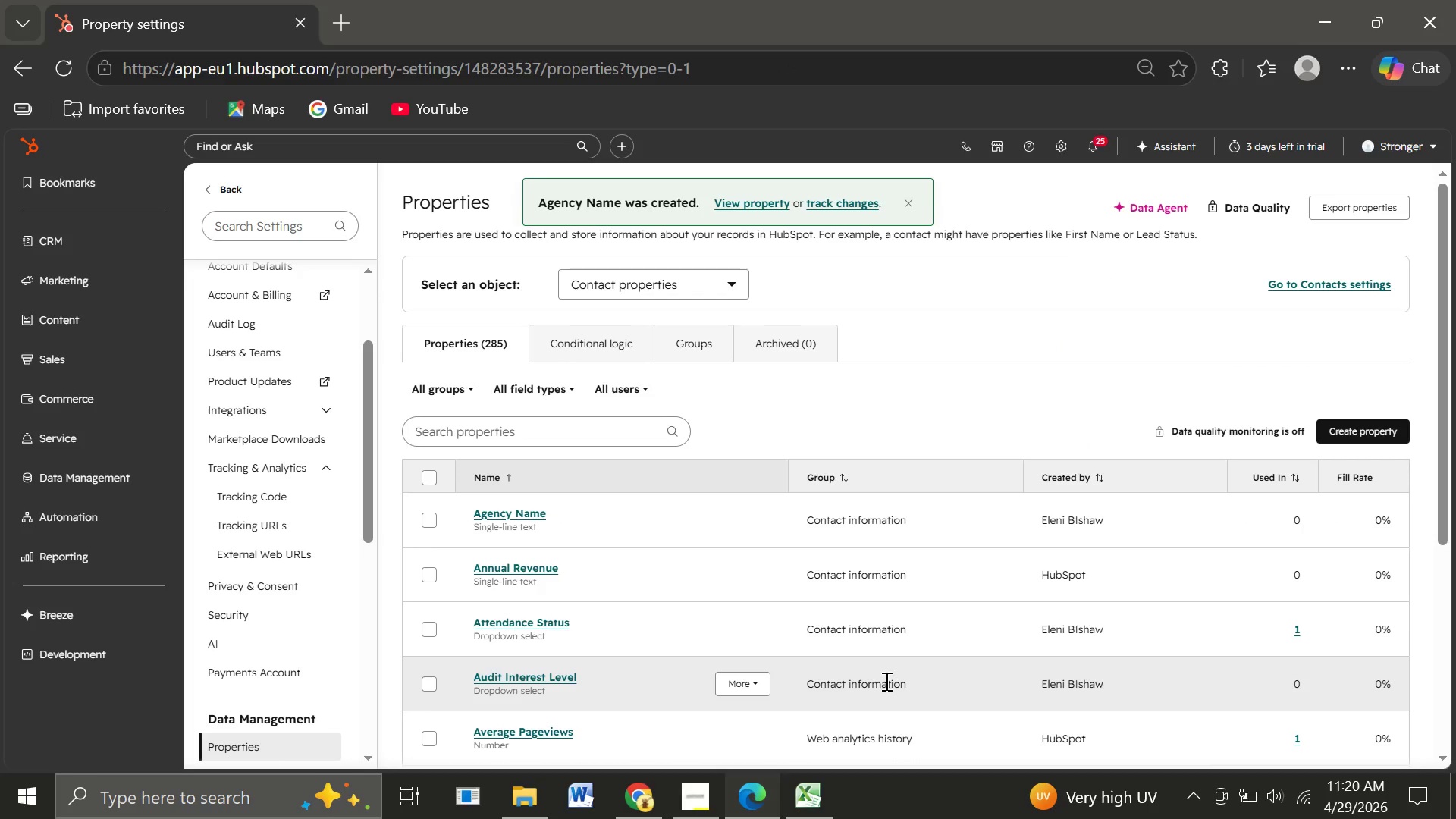 
left_click([1384, 427])
 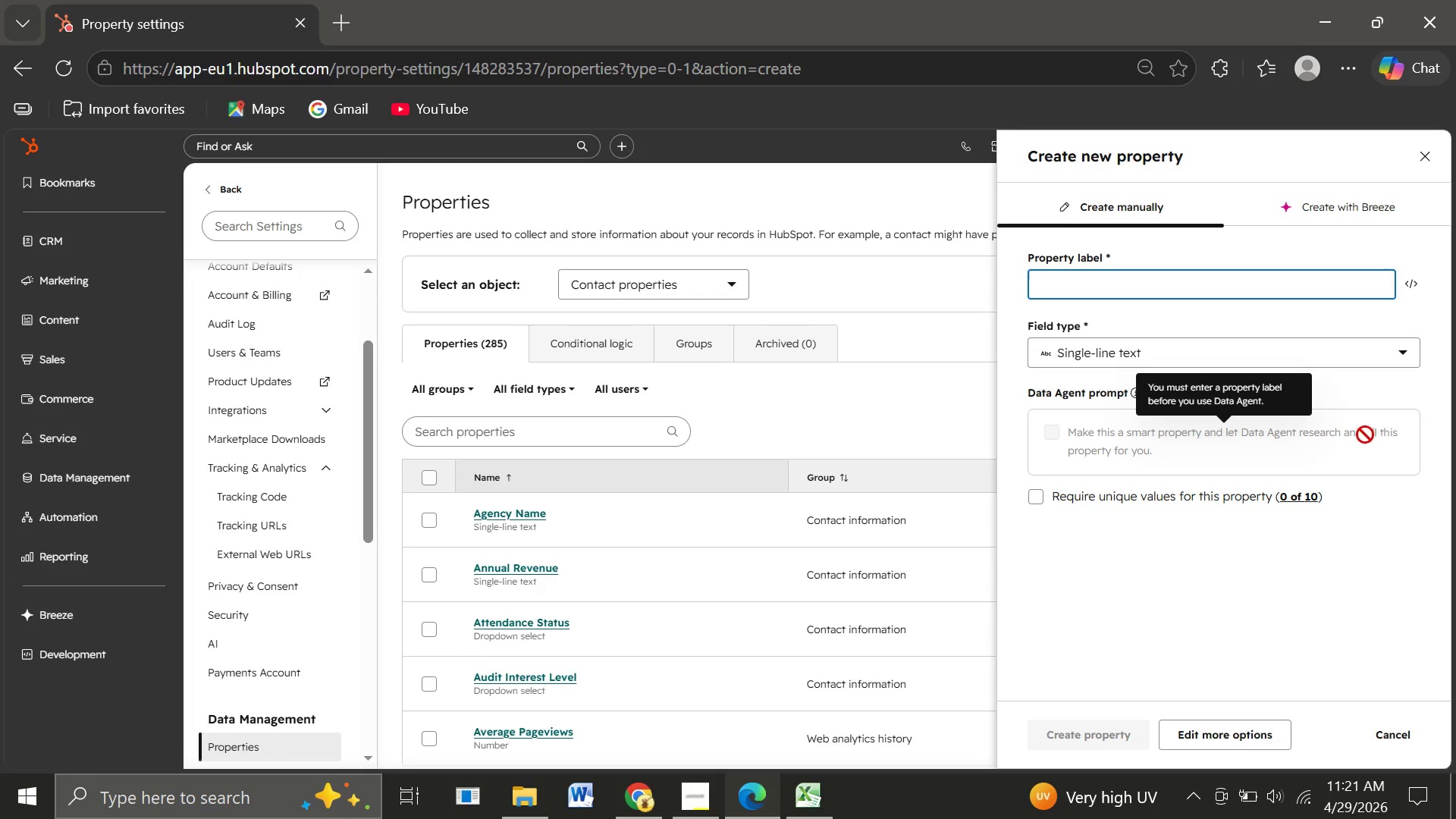 
wait(6.62)
 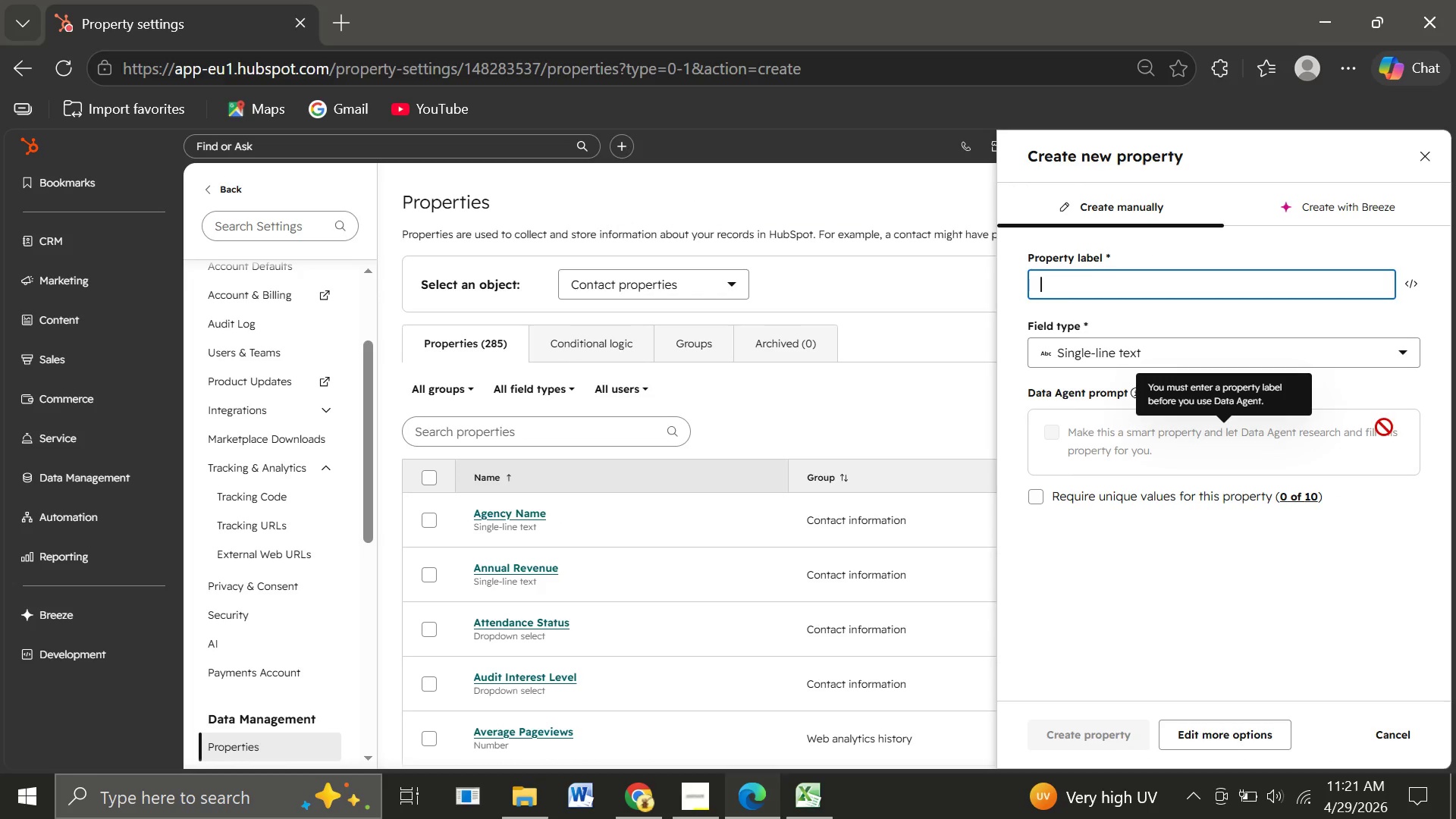 
type(Primary Property Focus)
 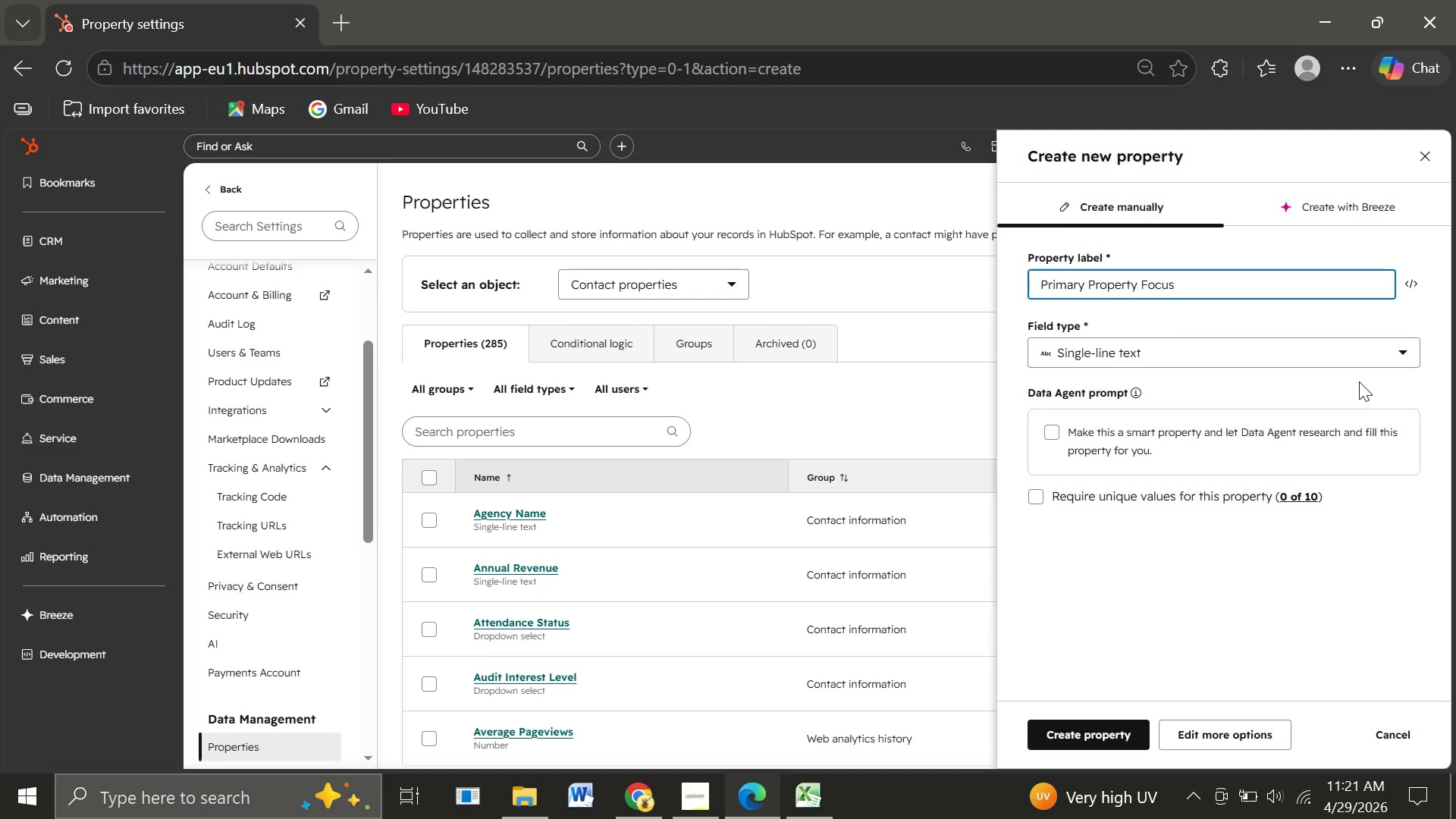 
left_click([1167, 349])
 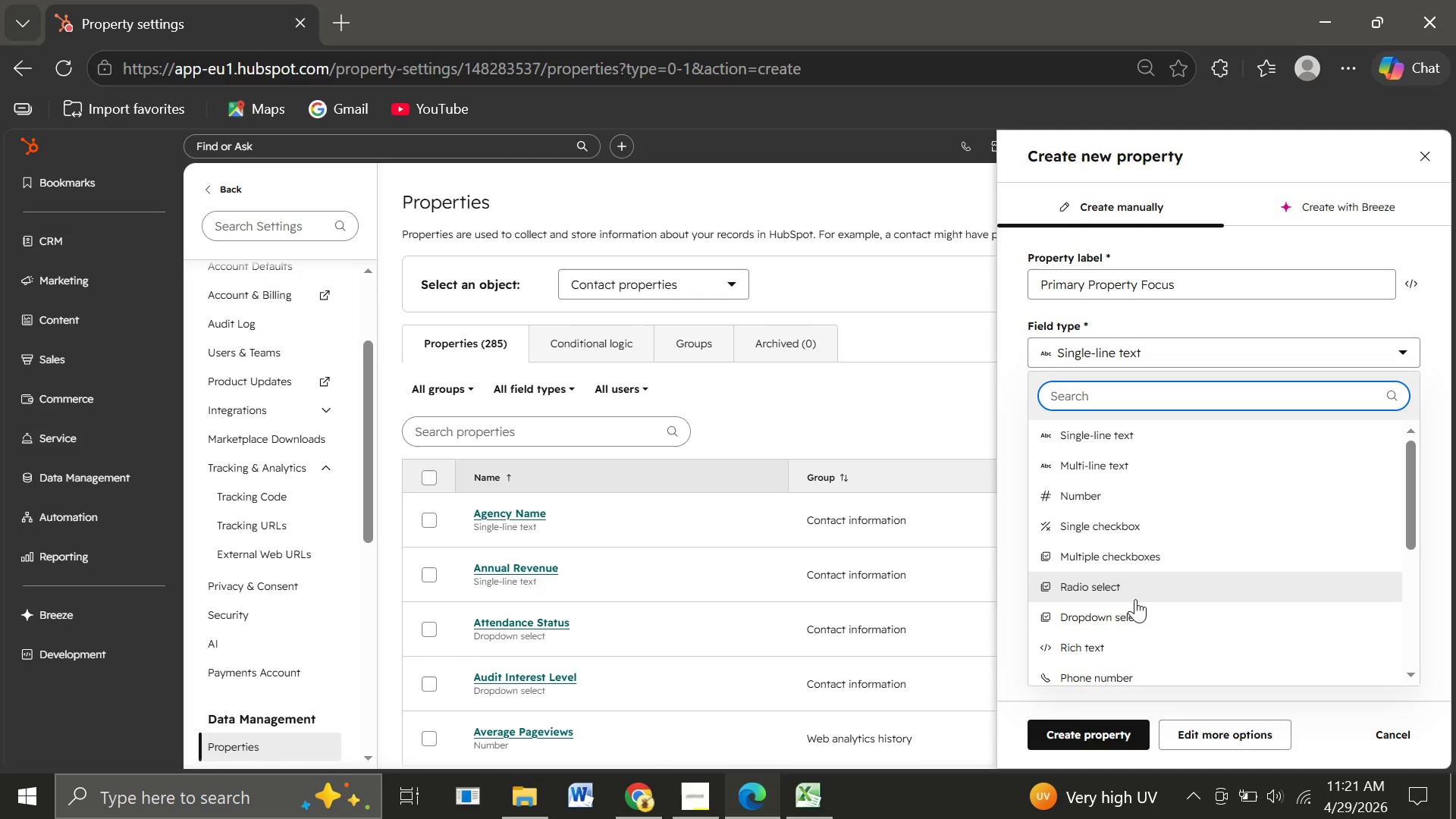 
left_click([1133, 617])
 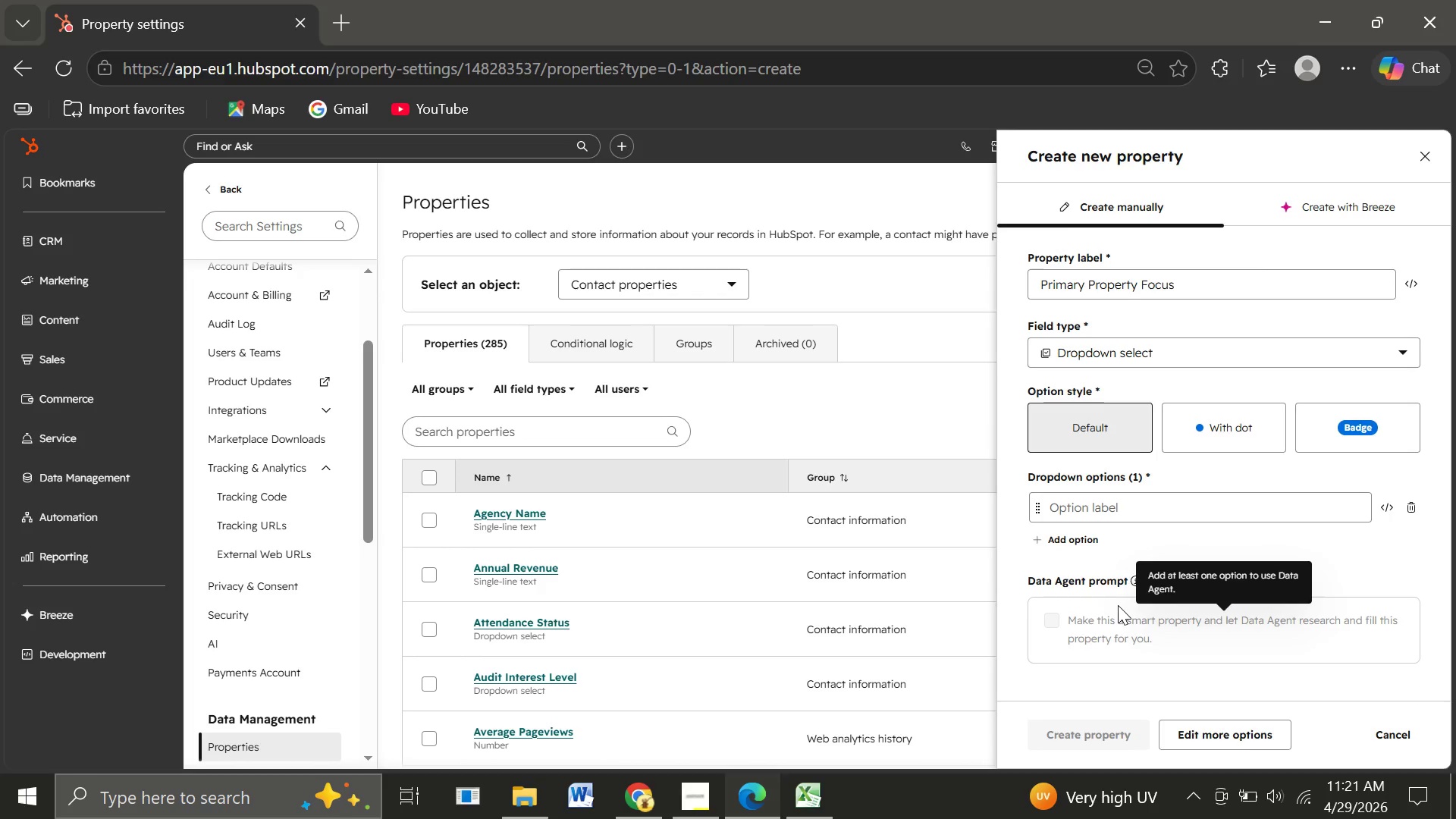 
left_click([1098, 504])
 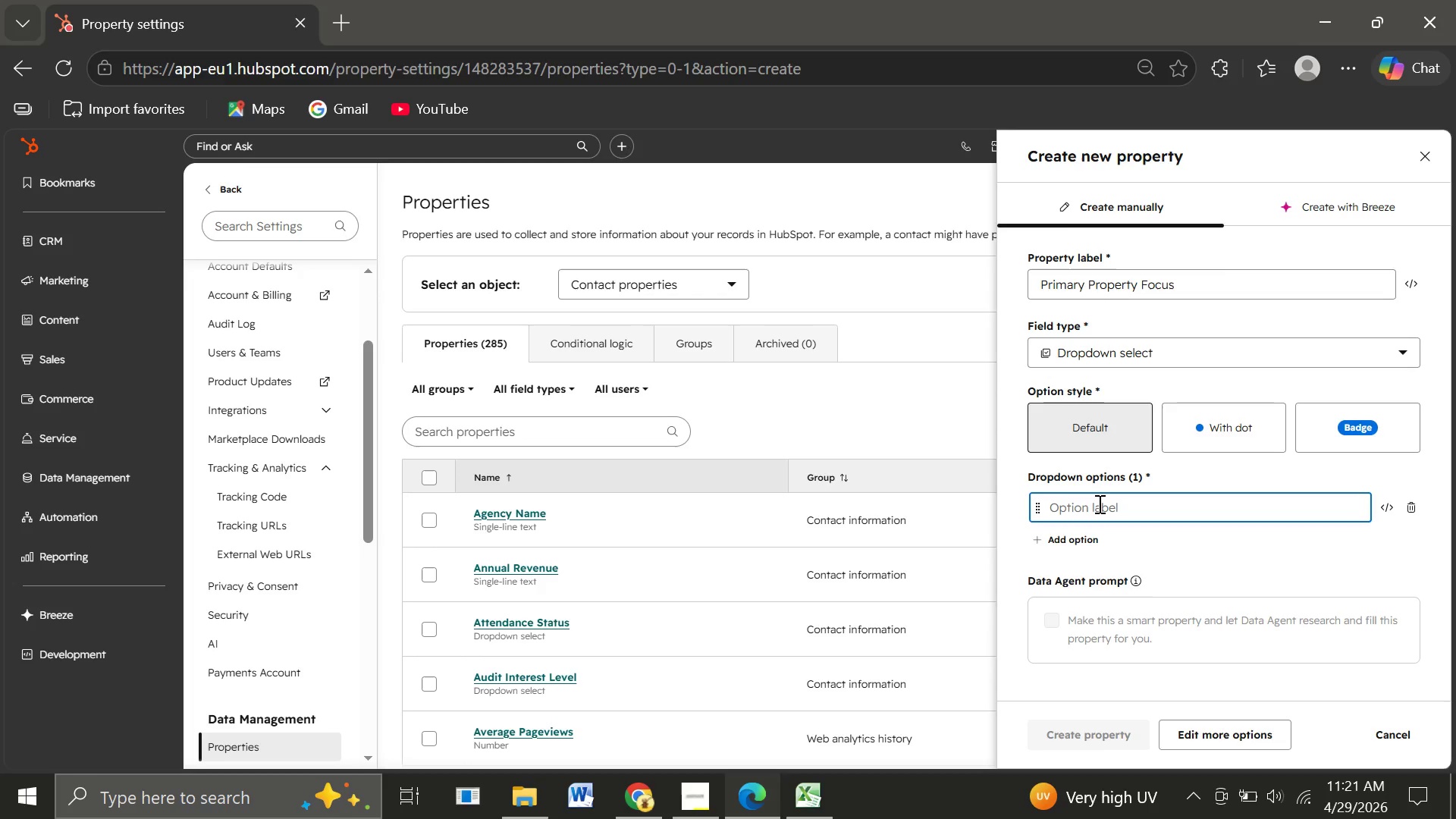 
type(Luxury)
 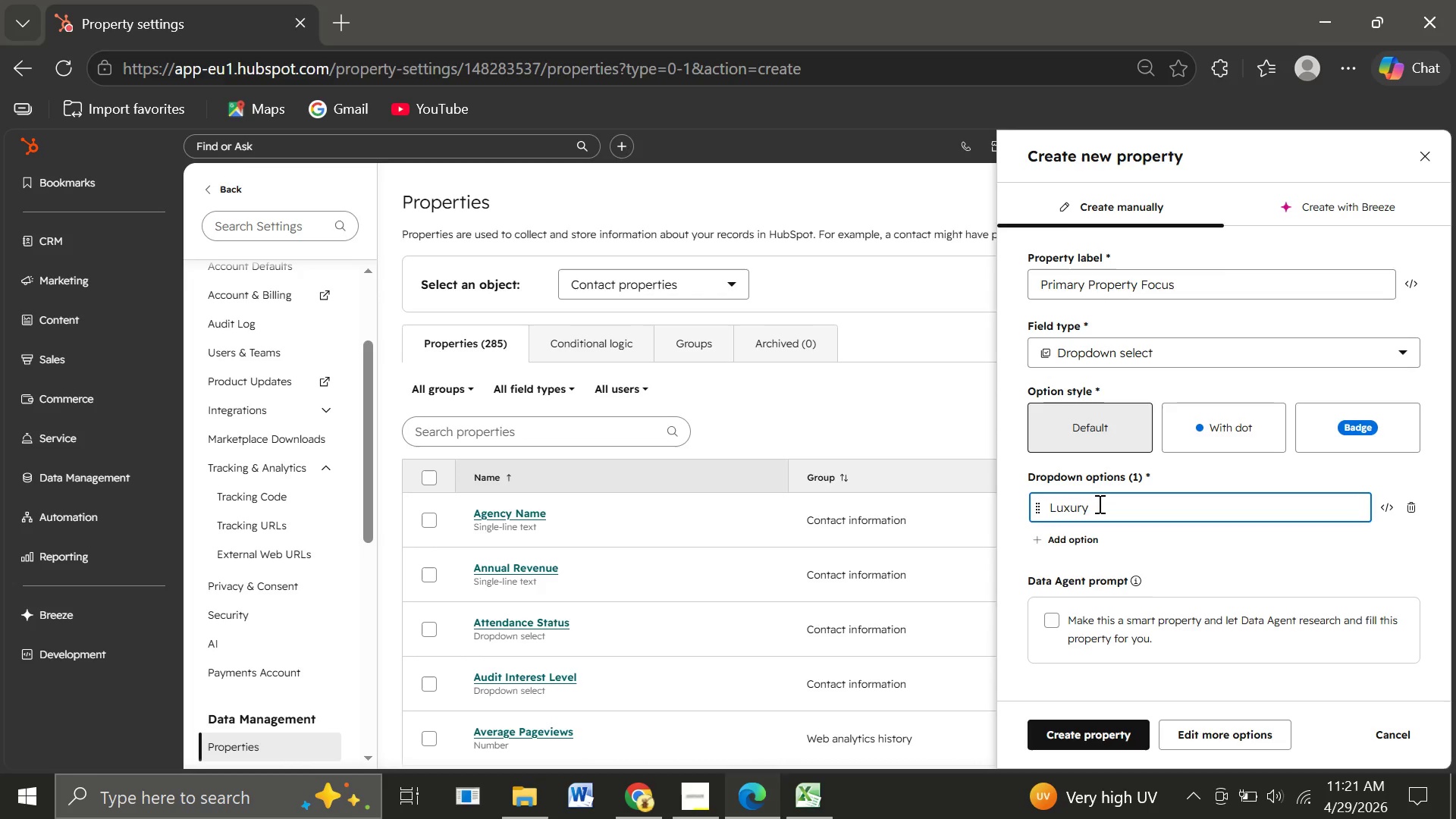 
key(Enter)
 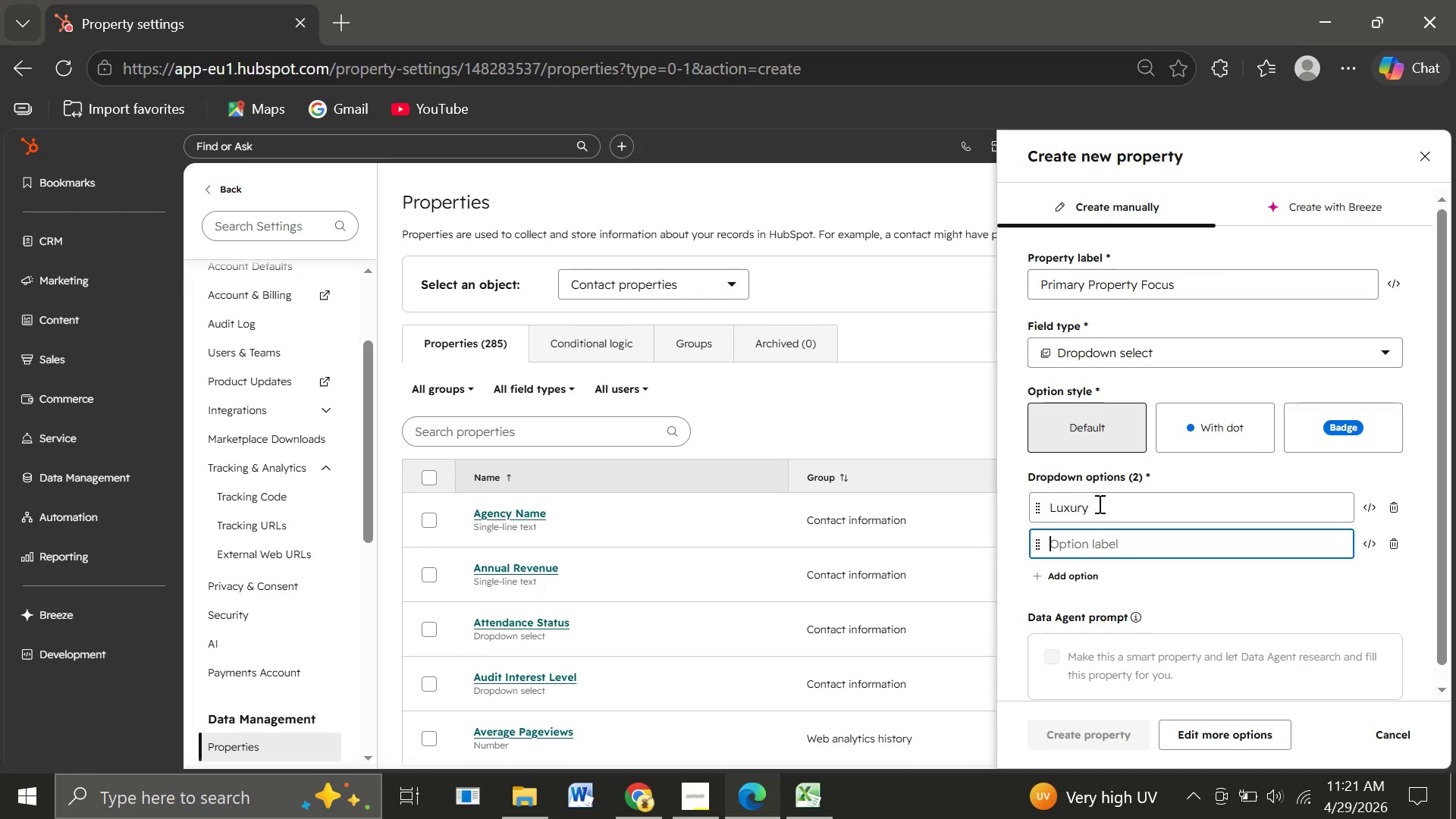 
type(Vineyard)
 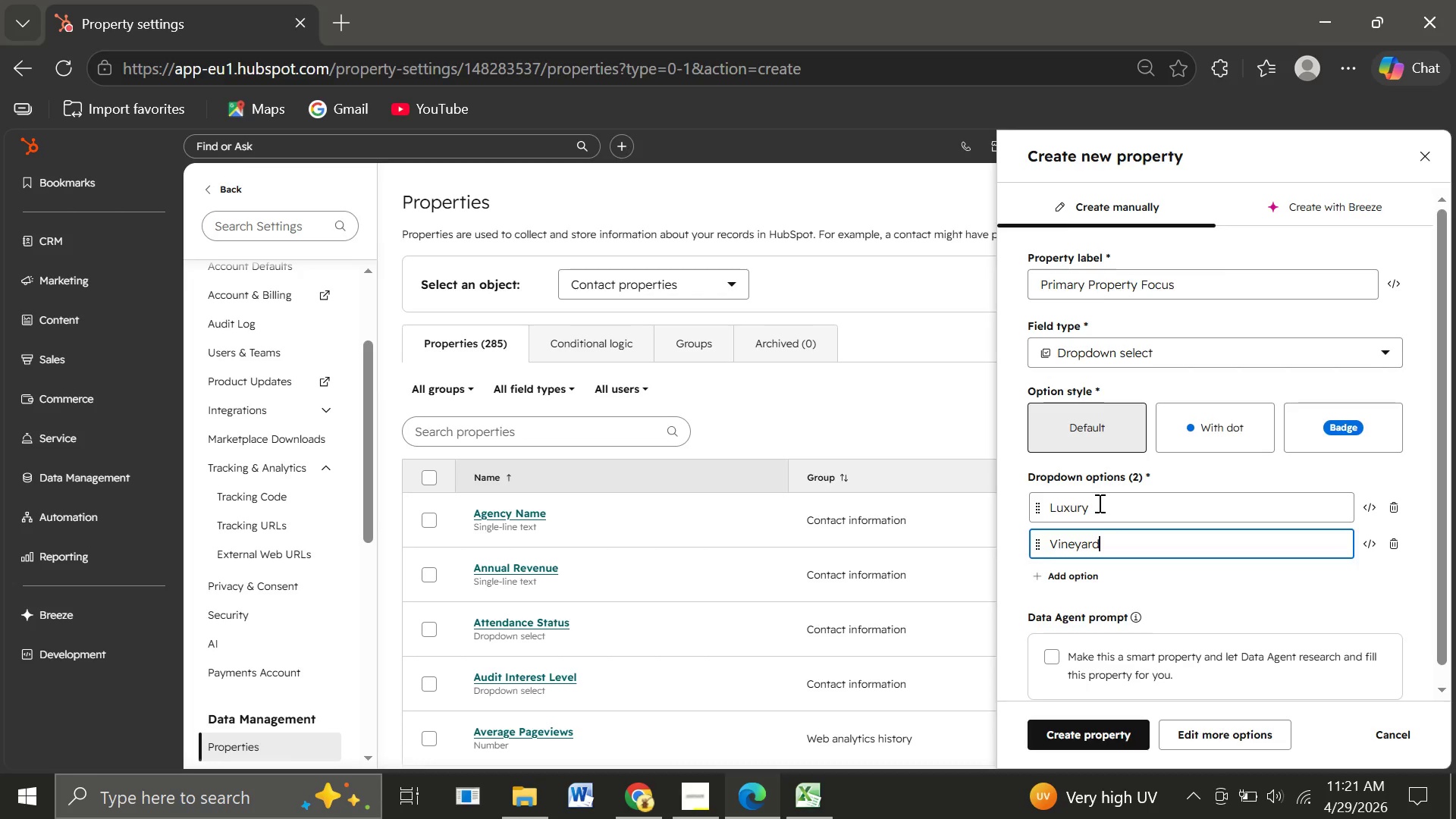 
key(Enter)
 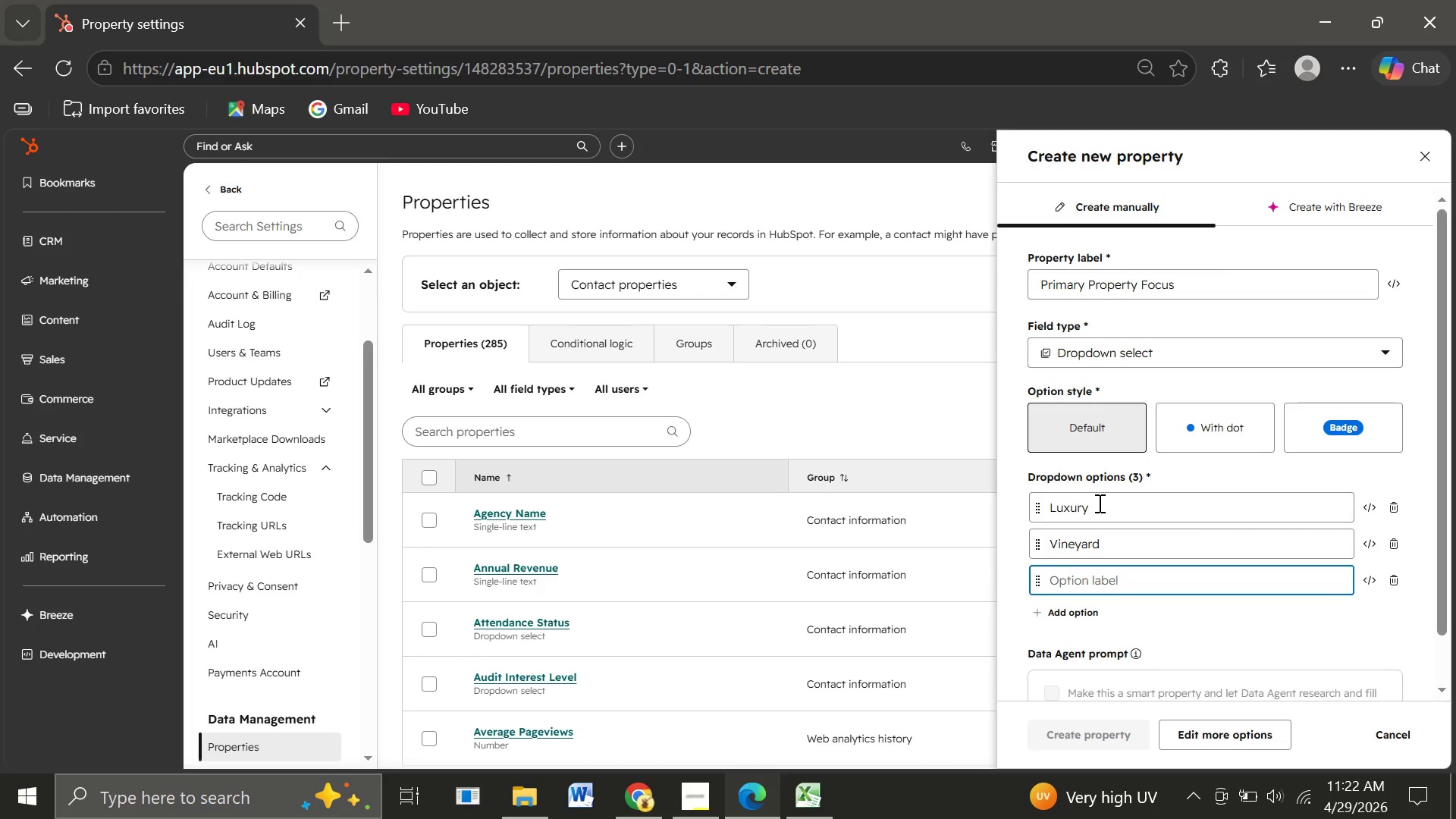 
wait(6.66)
 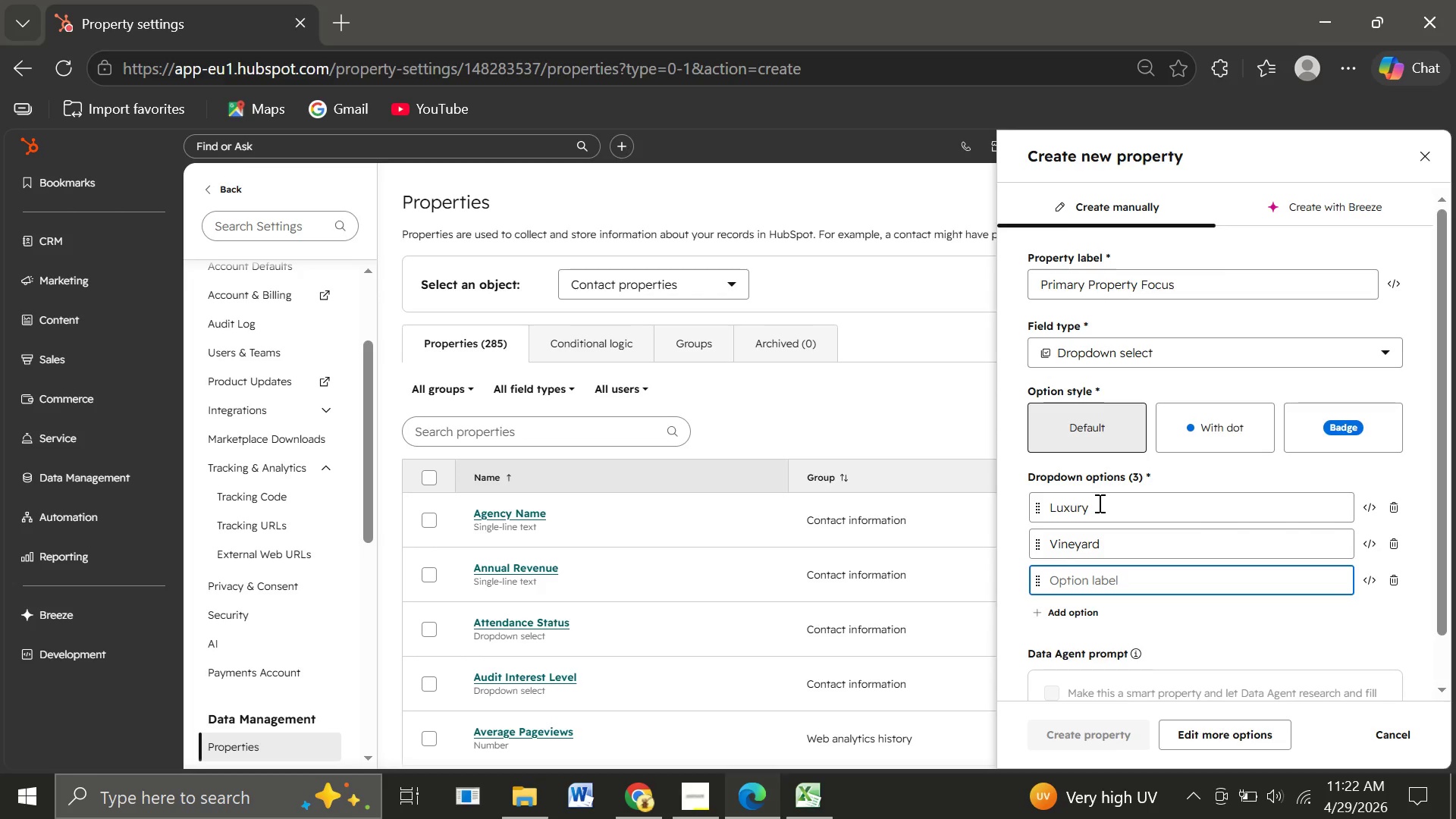 
type(Waterfront)
 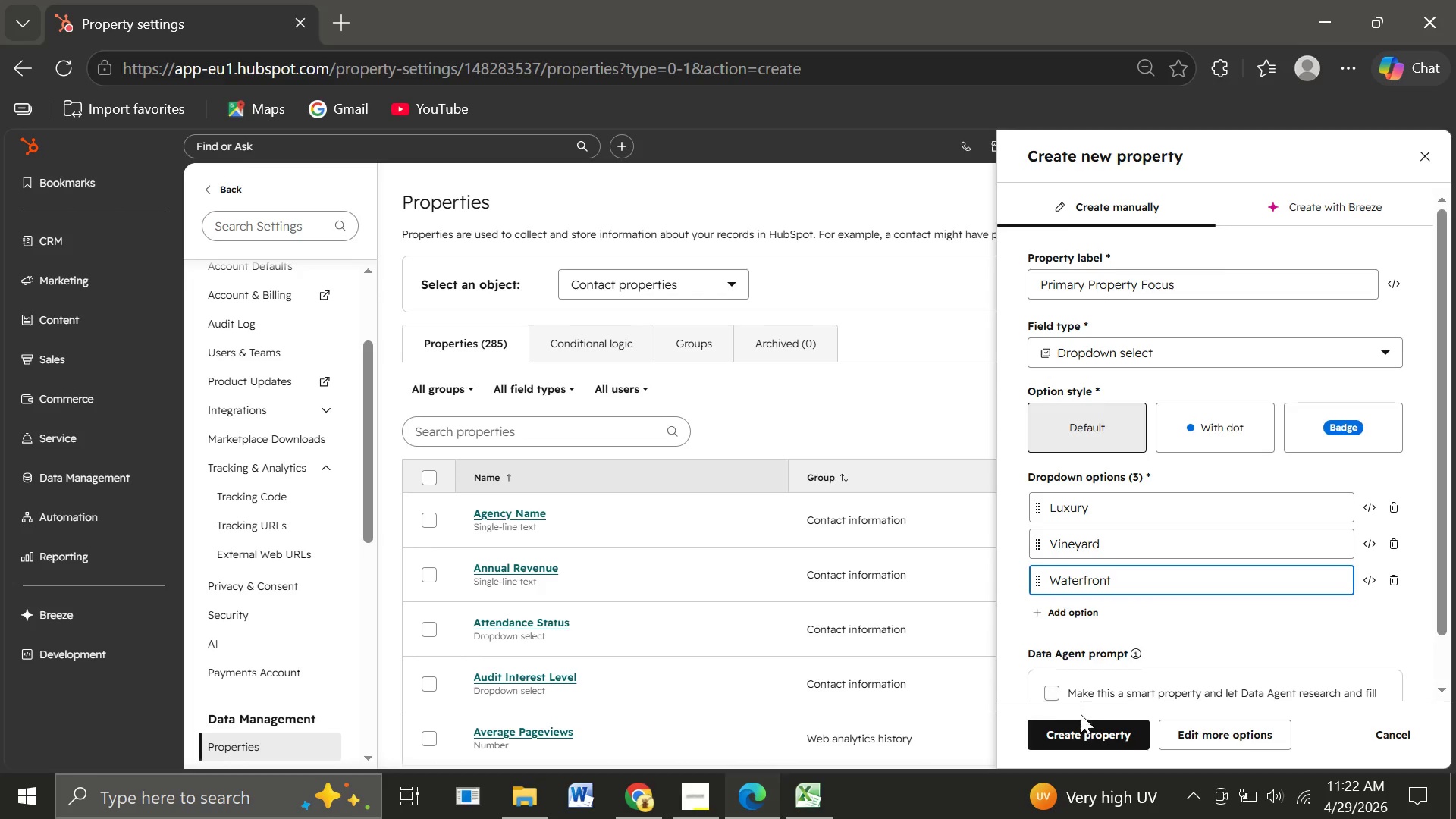 
wait(5.45)
 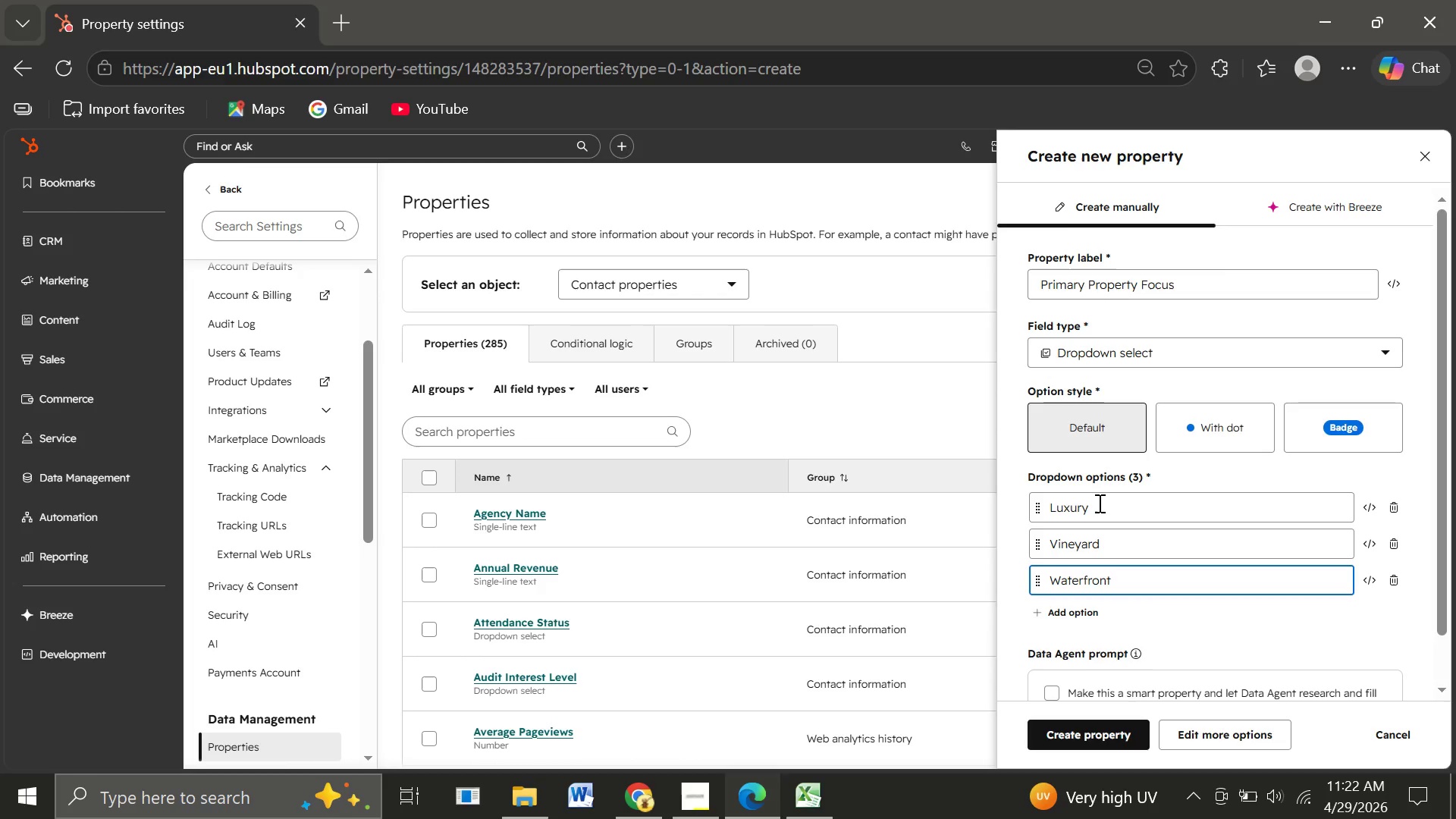 
left_click([1082, 729])
 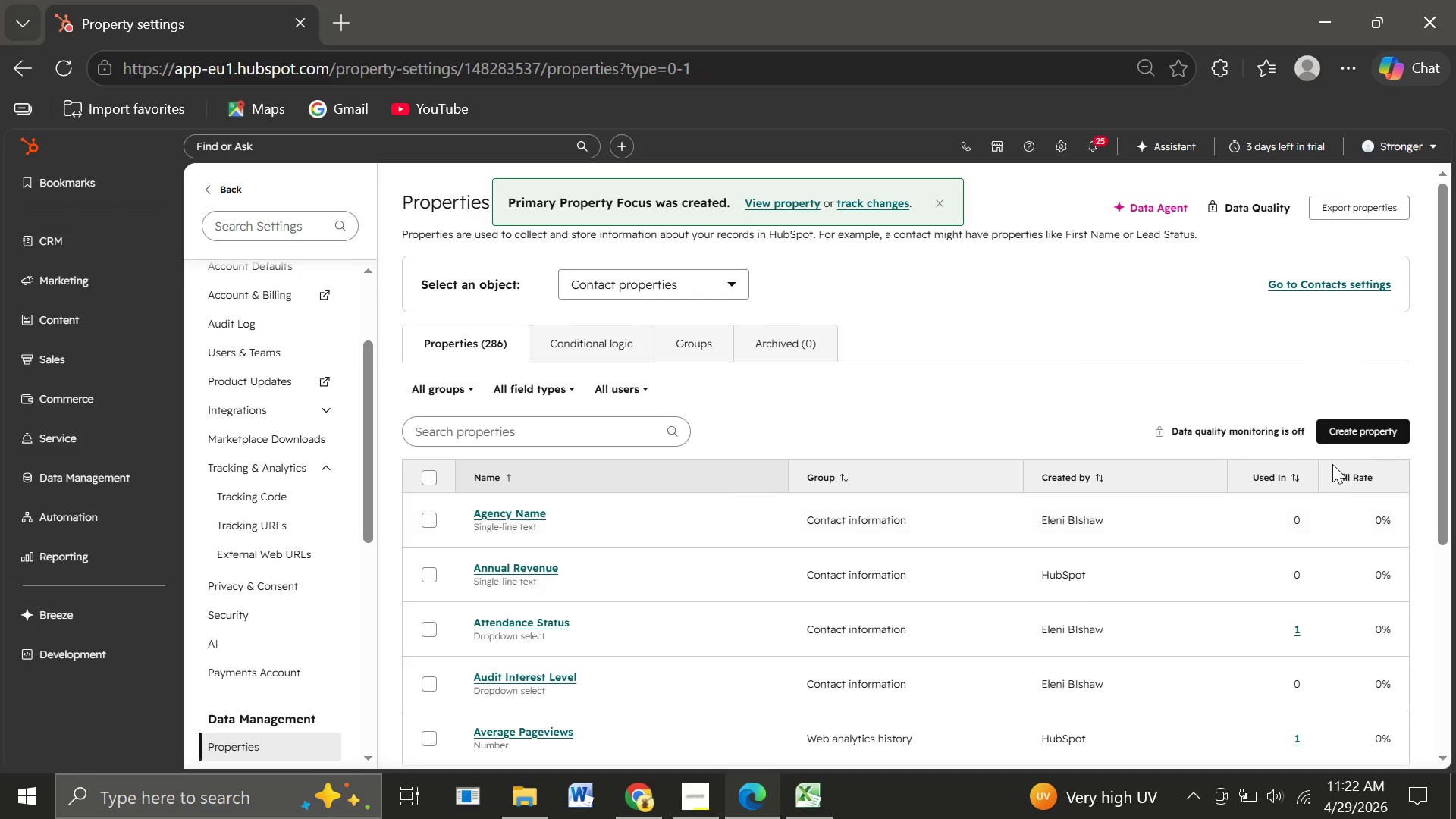 
wait(6.98)
 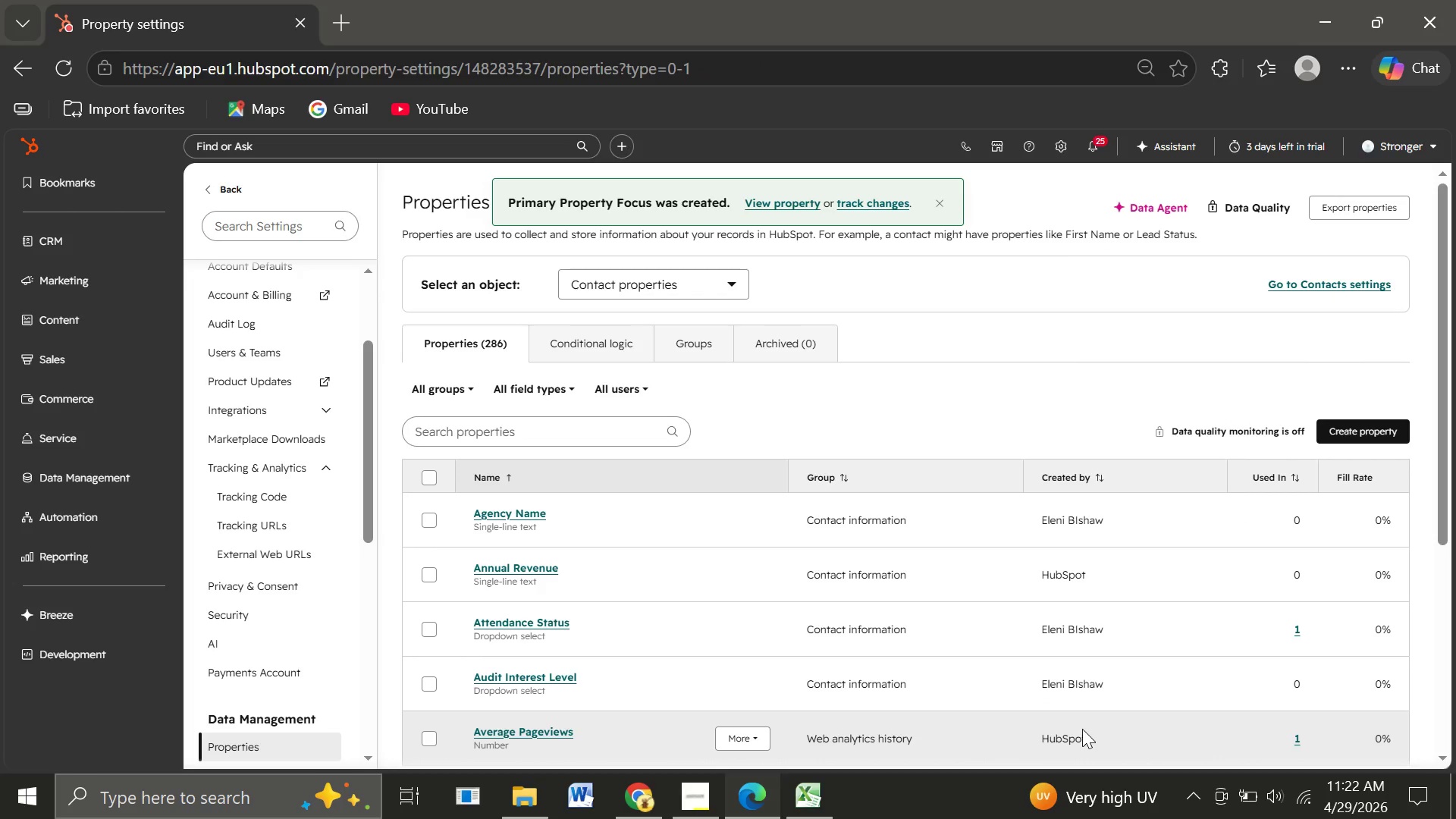 
left_click([1357, 432])
 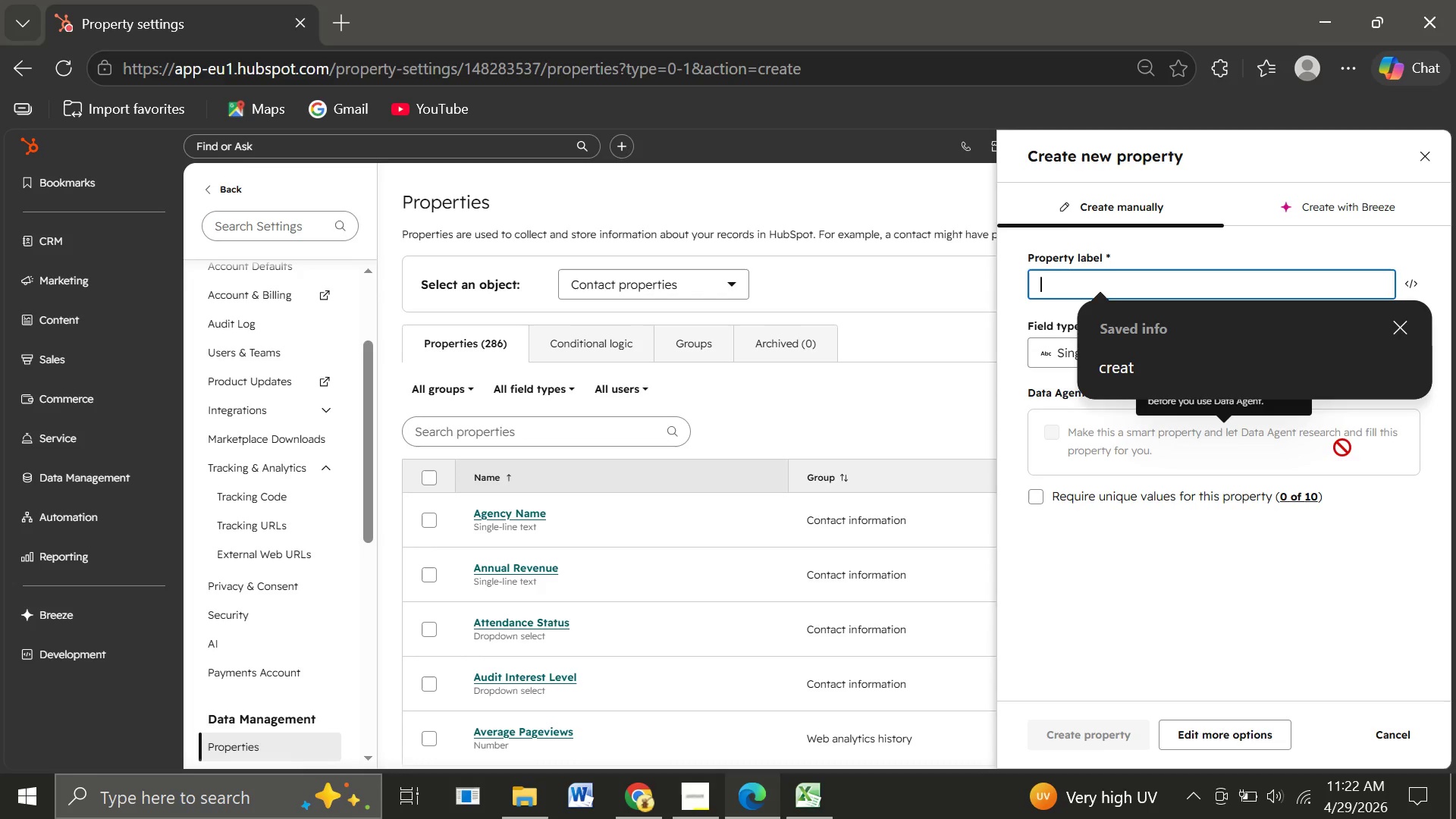 
type(Last Sale Value)
 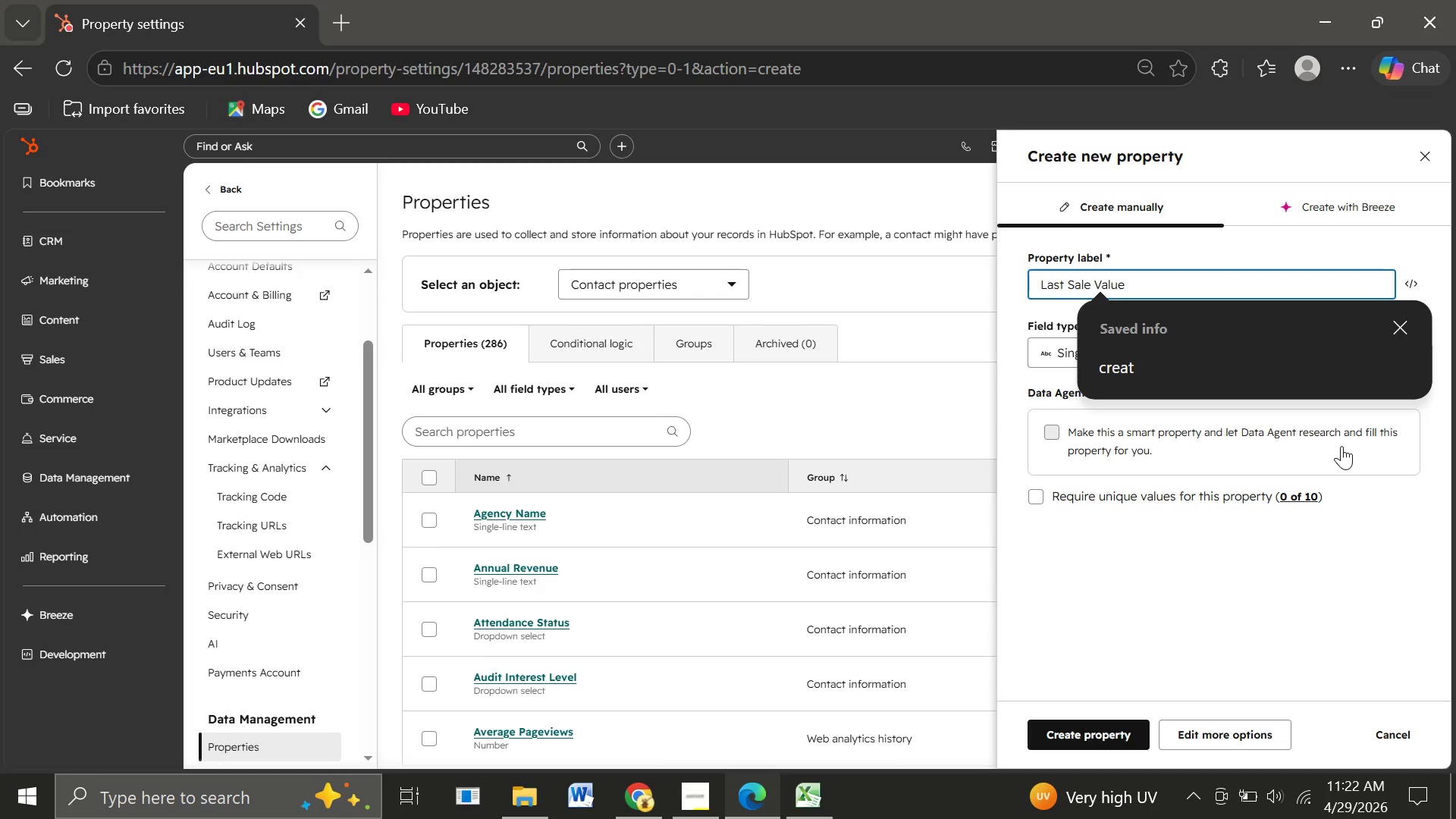 
left_click([1148, 629])
 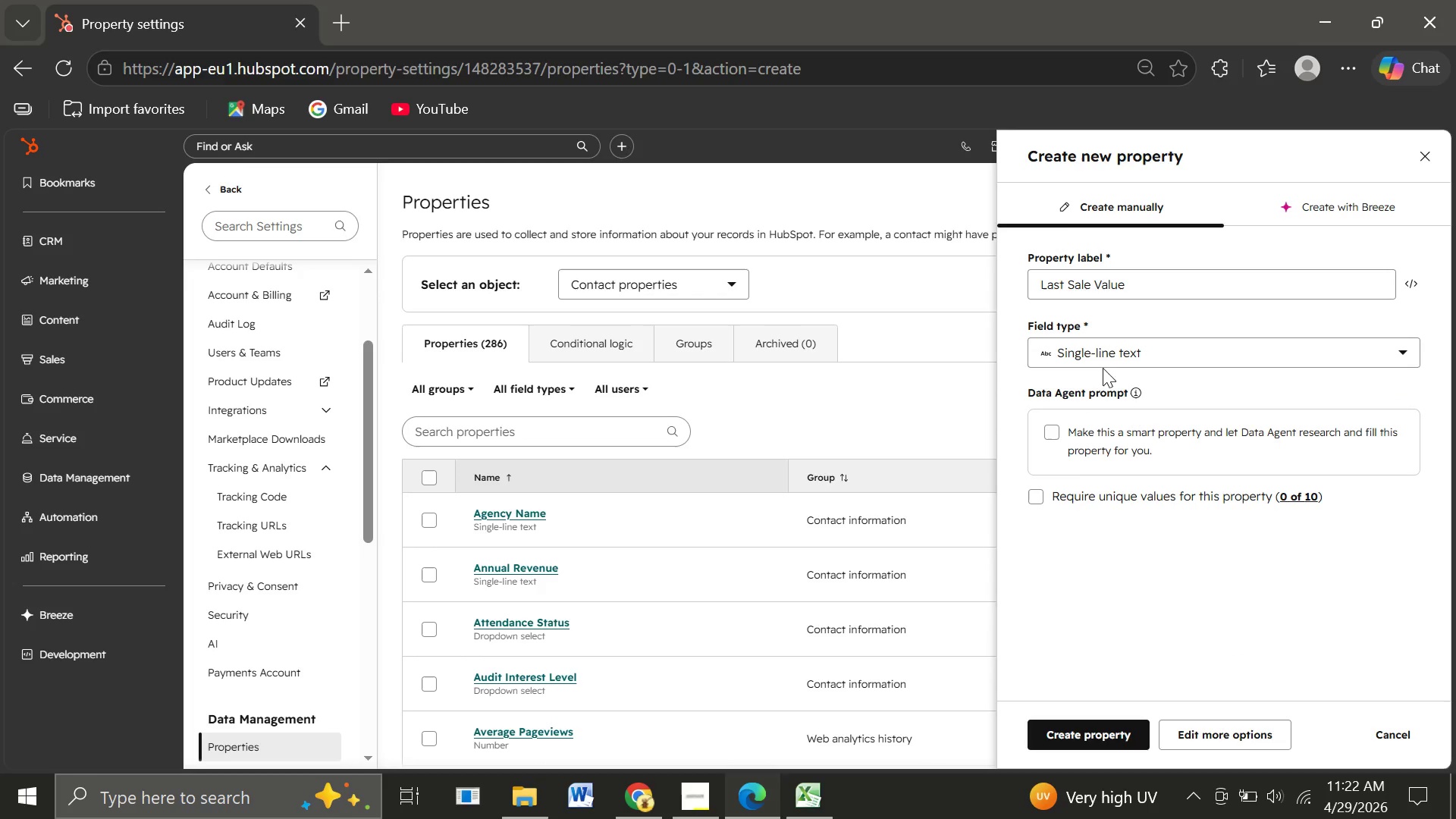 
left_click([1090, 356])
 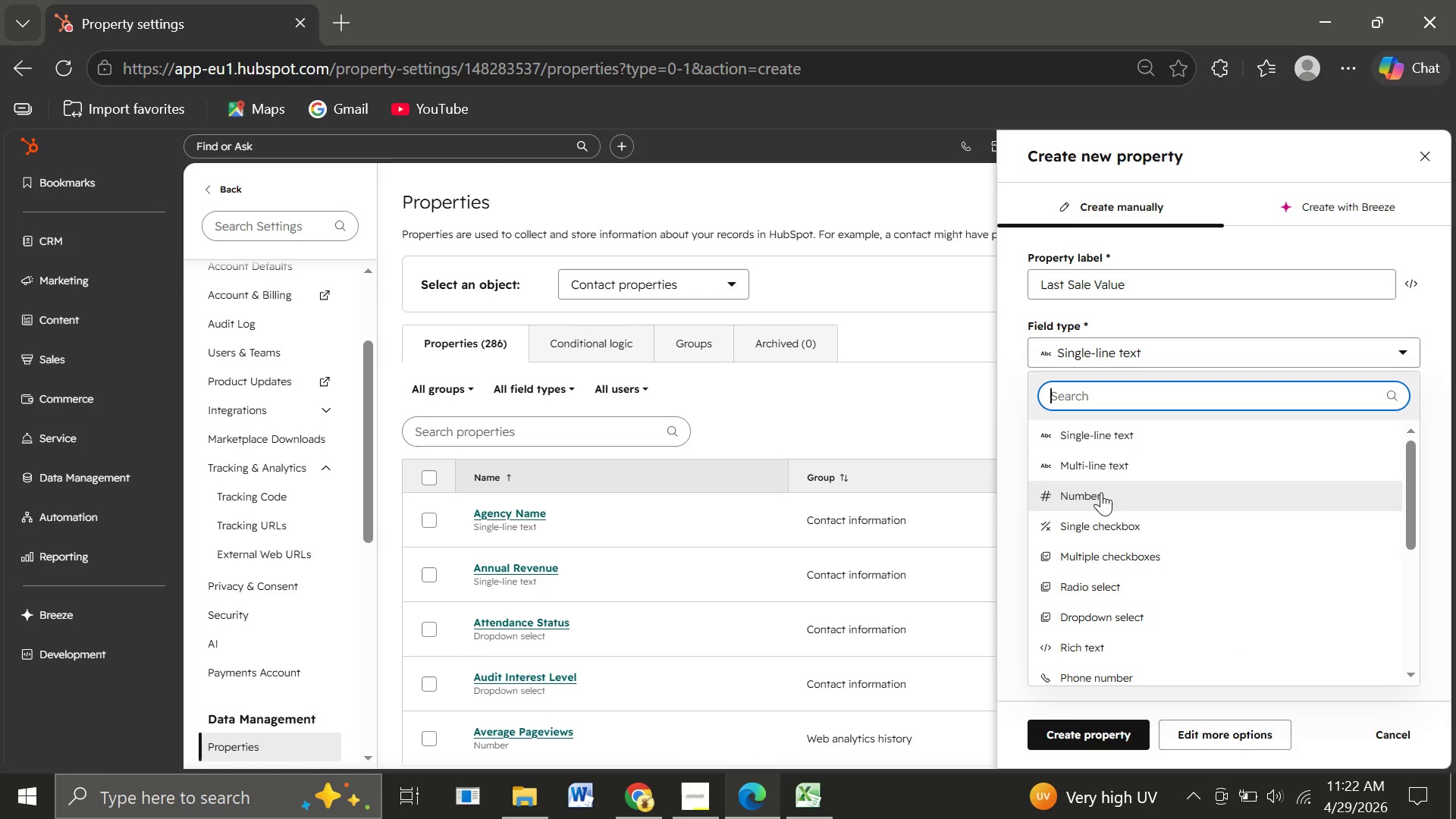 
left_click([1100, 495])
 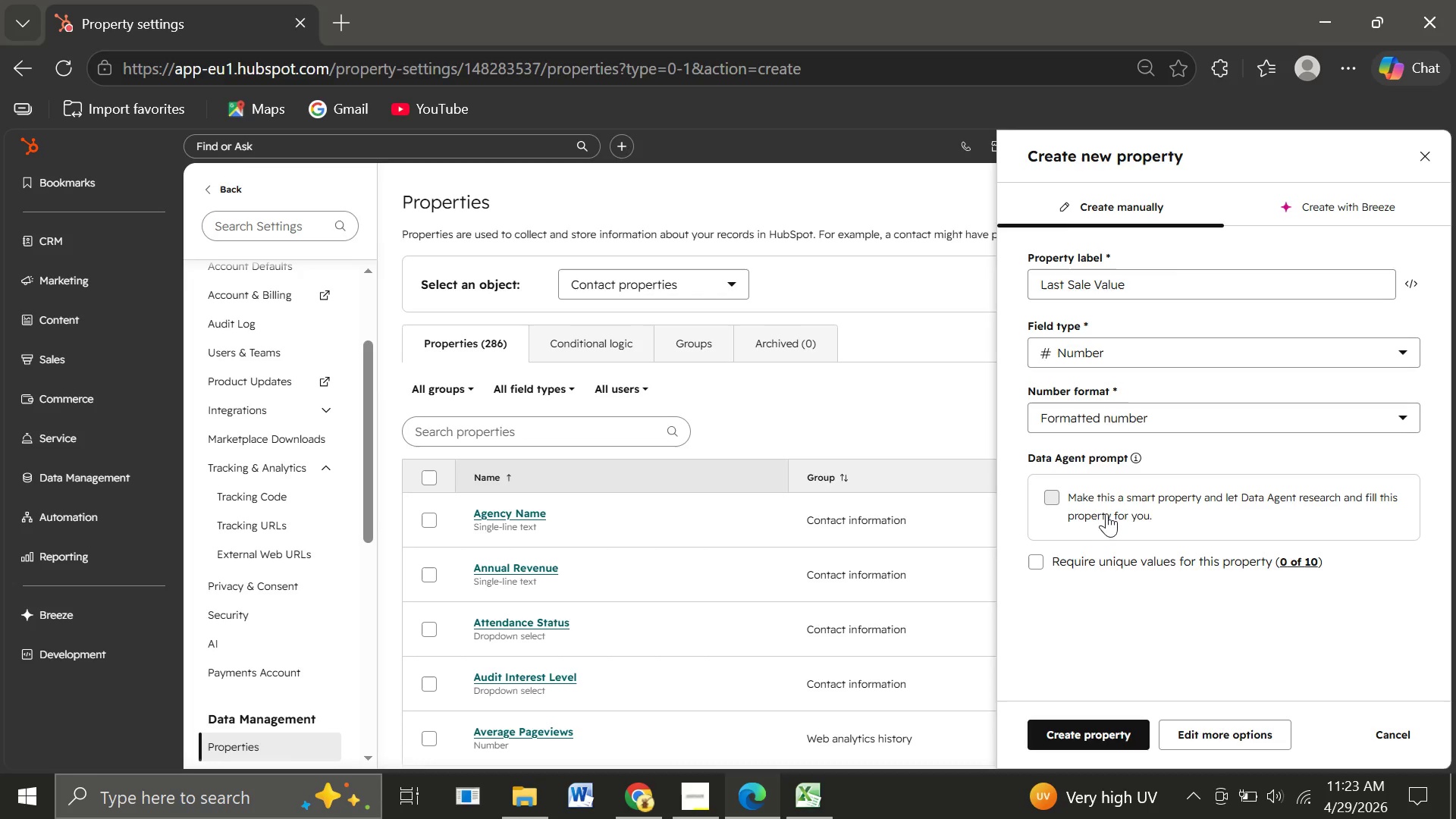 
wait(13.61)
 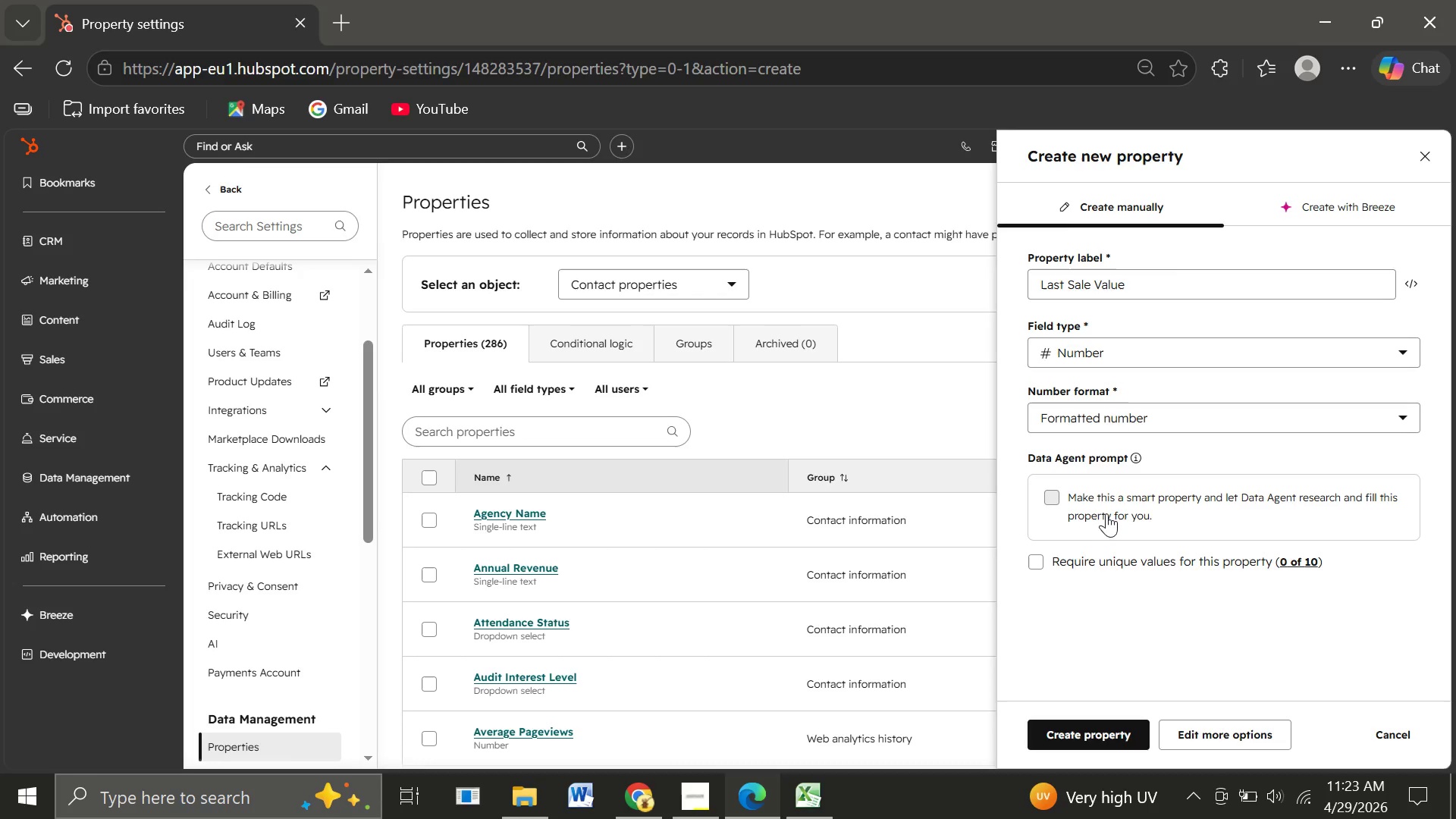 
left_click([1102, 733])
 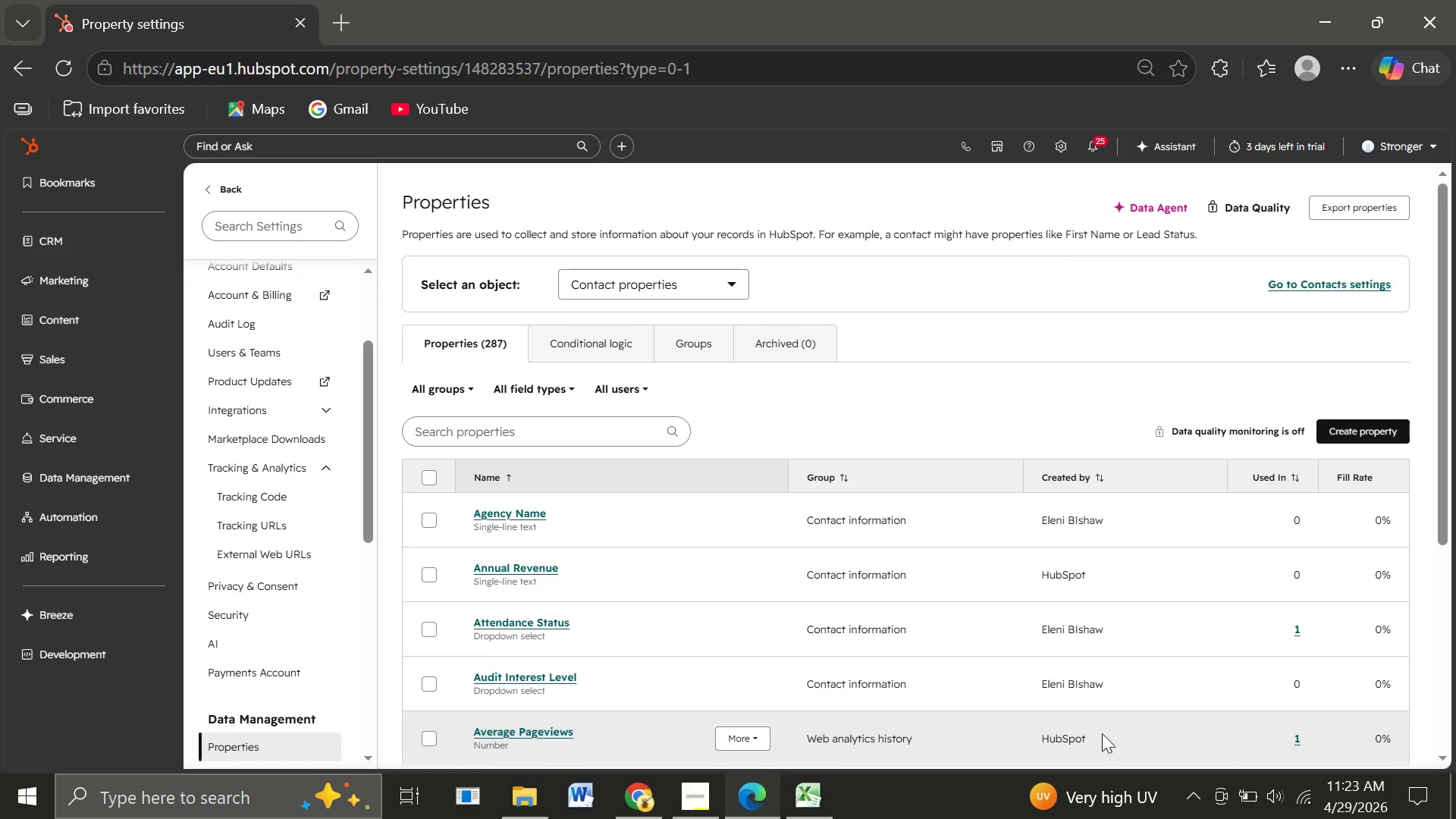 
wait(10.55)
 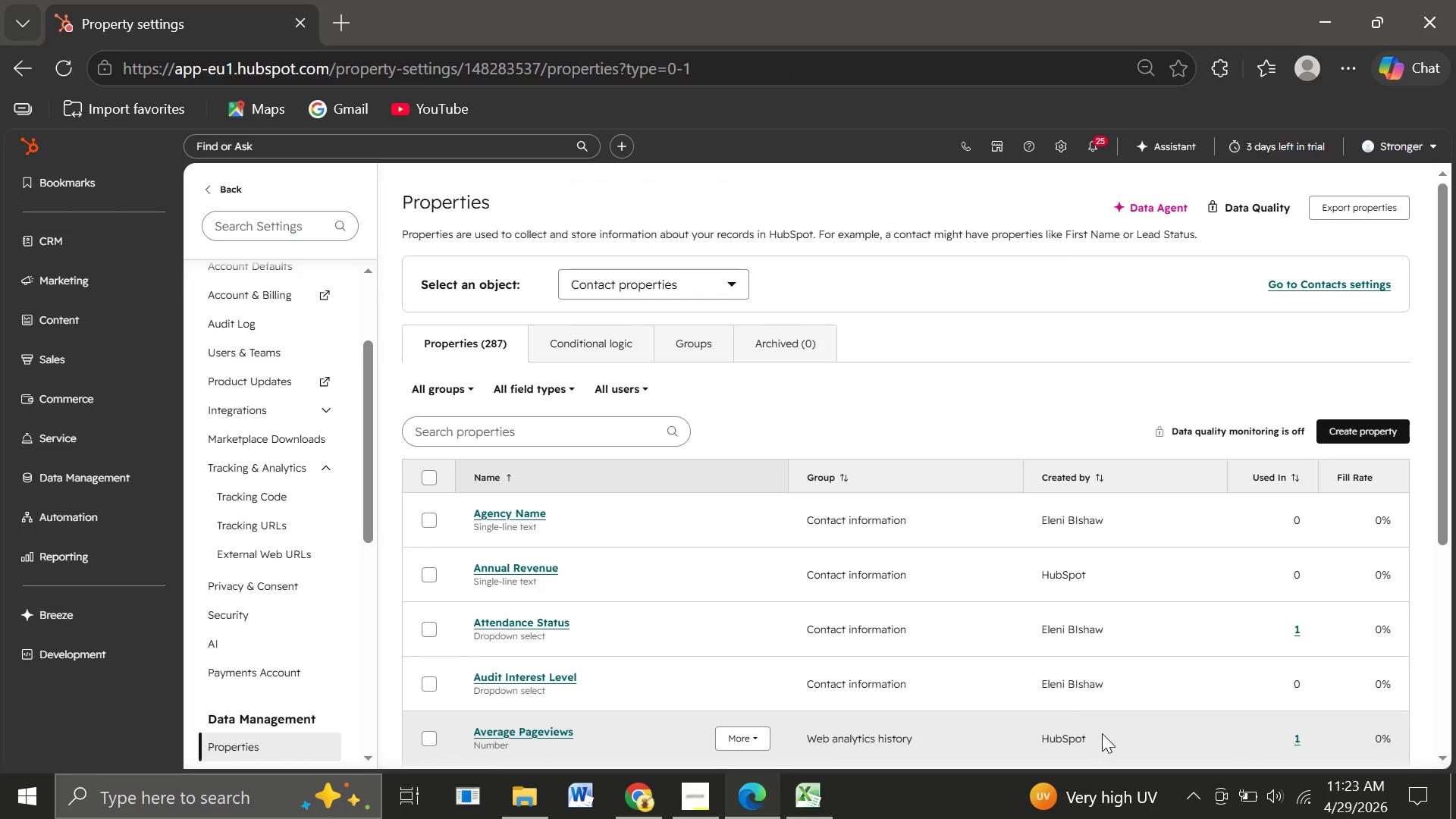 
left_click([1363, 437])
 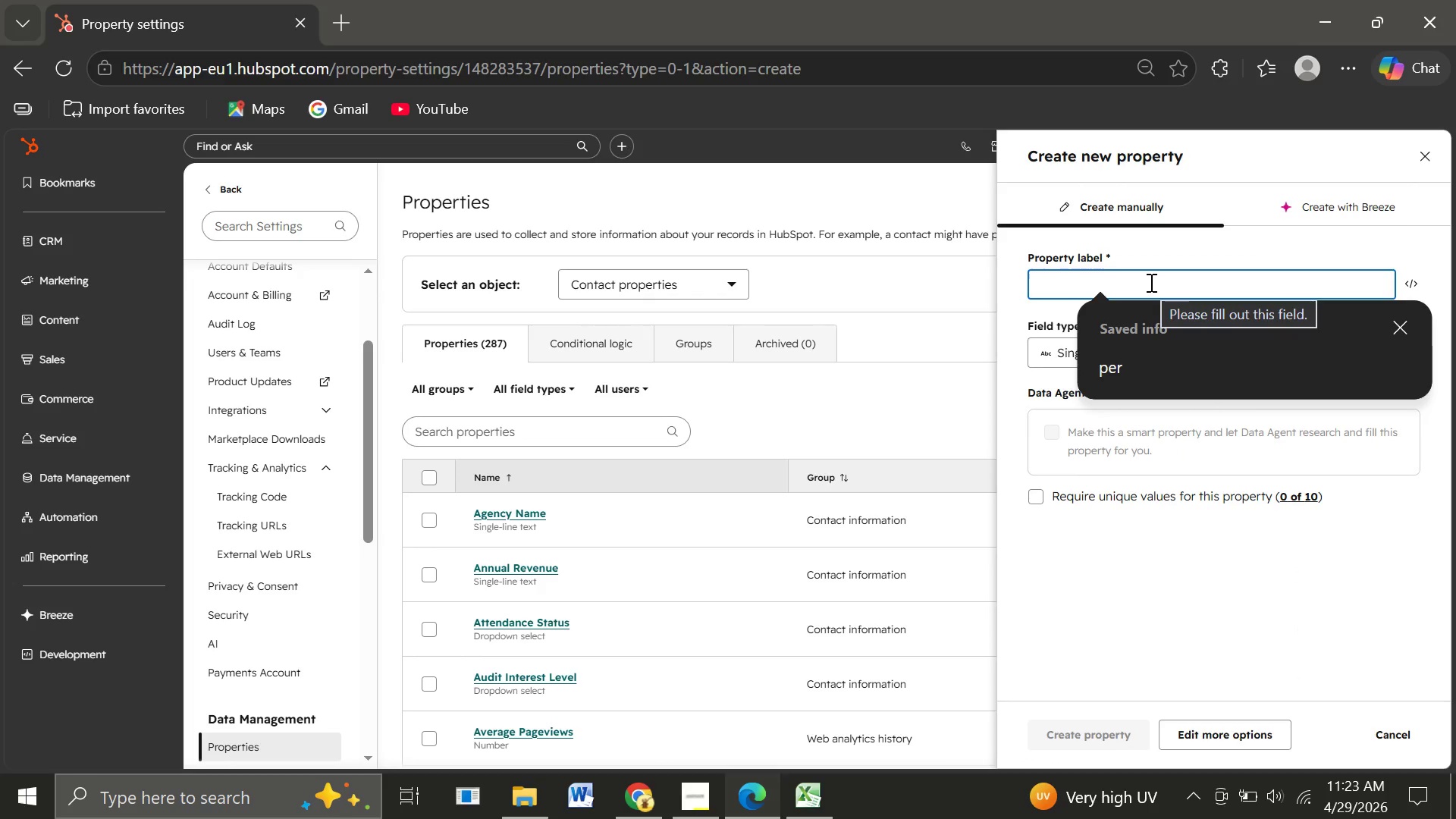 
wait(8.0)
 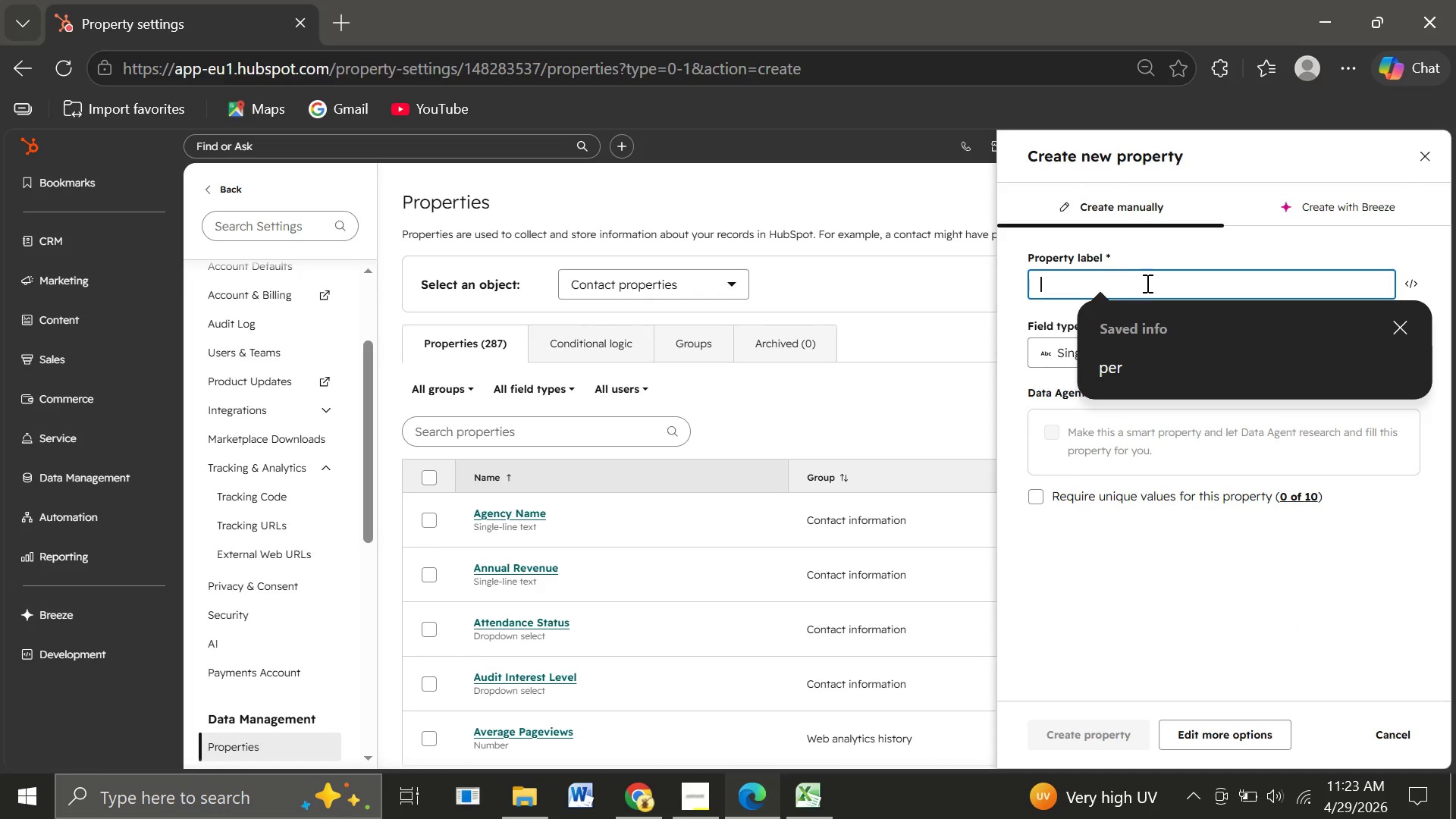 
type(Region)
 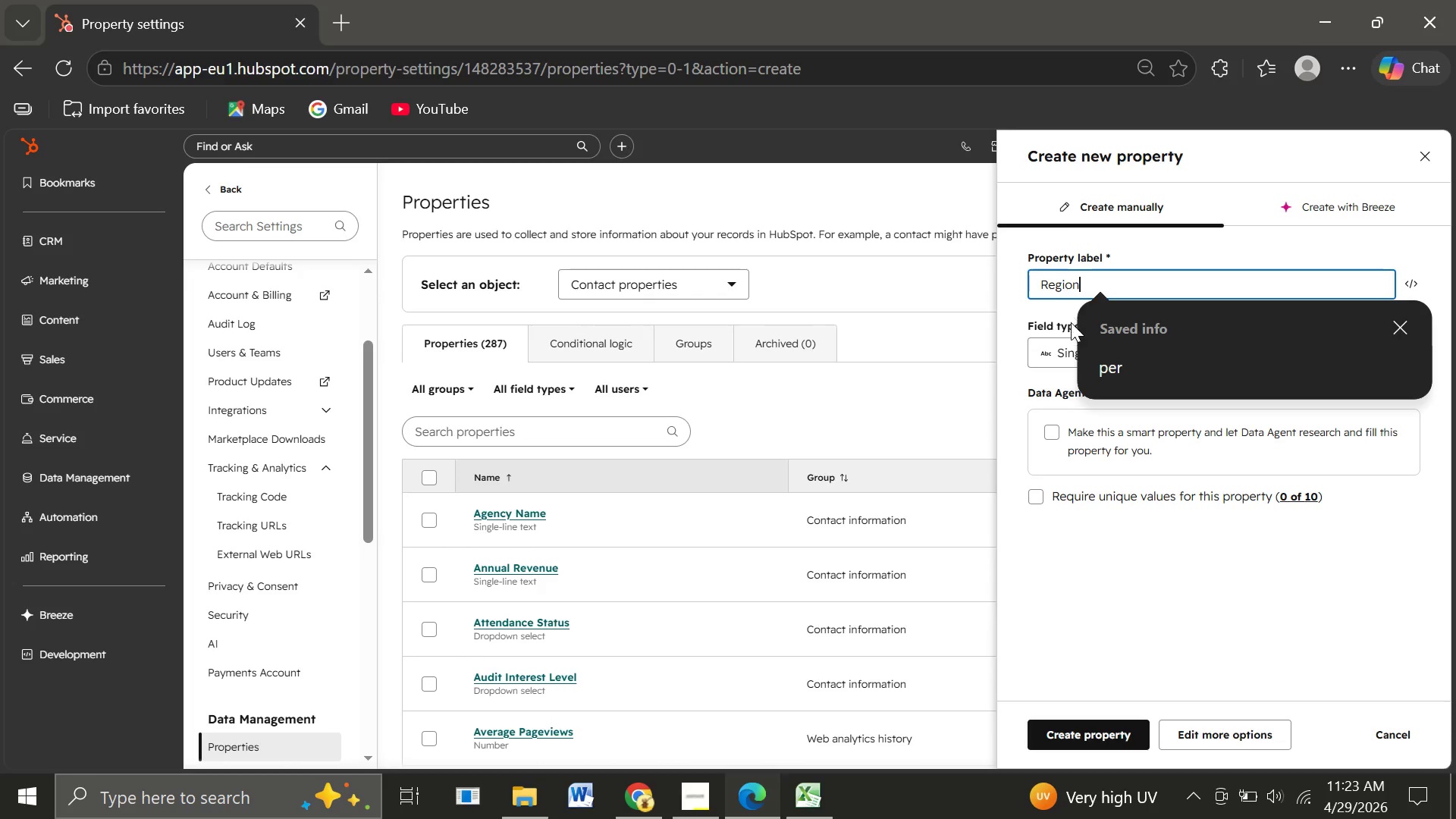 
left_click([1068, 350])
 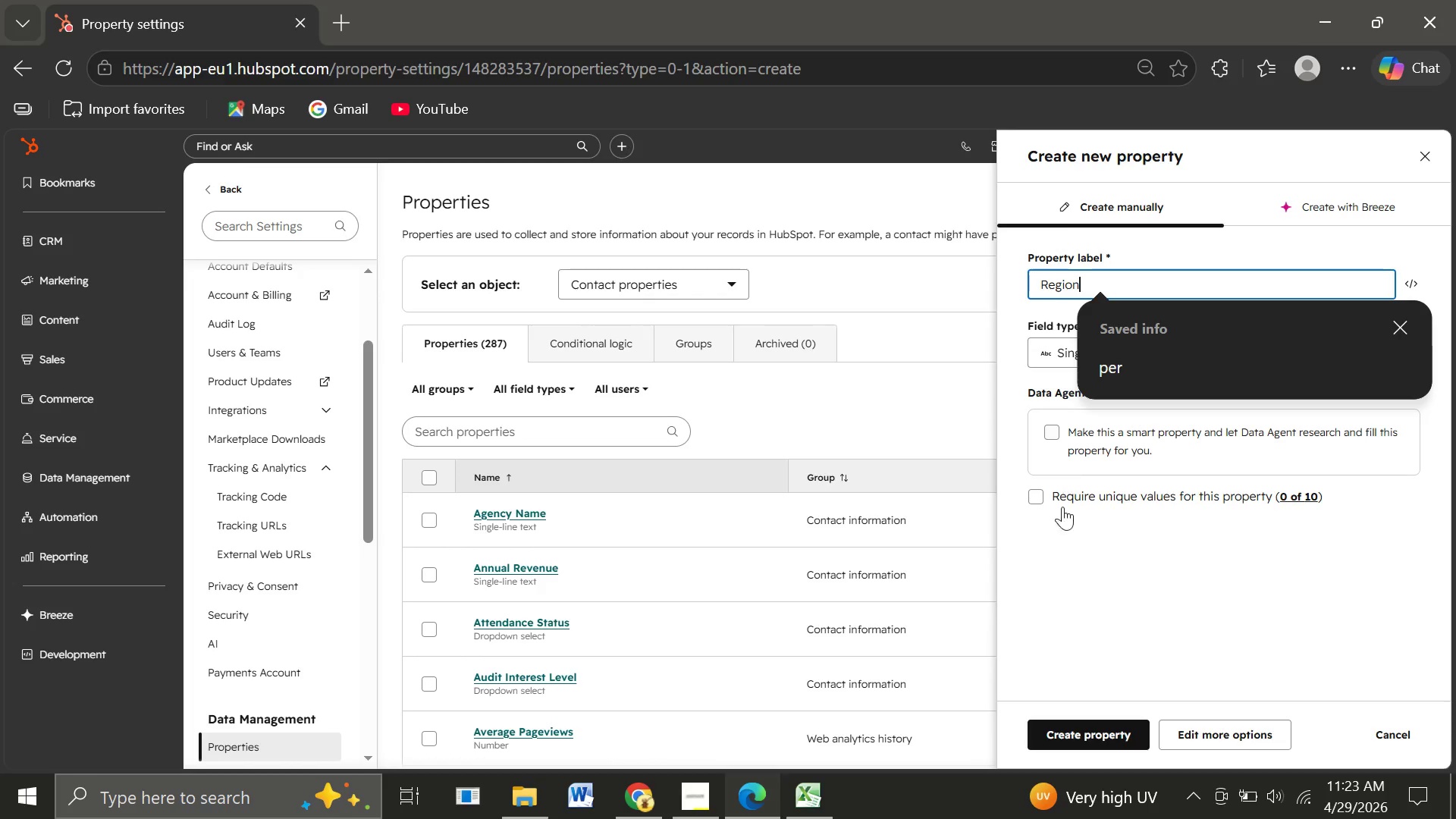 
left_click([1069, 554])
 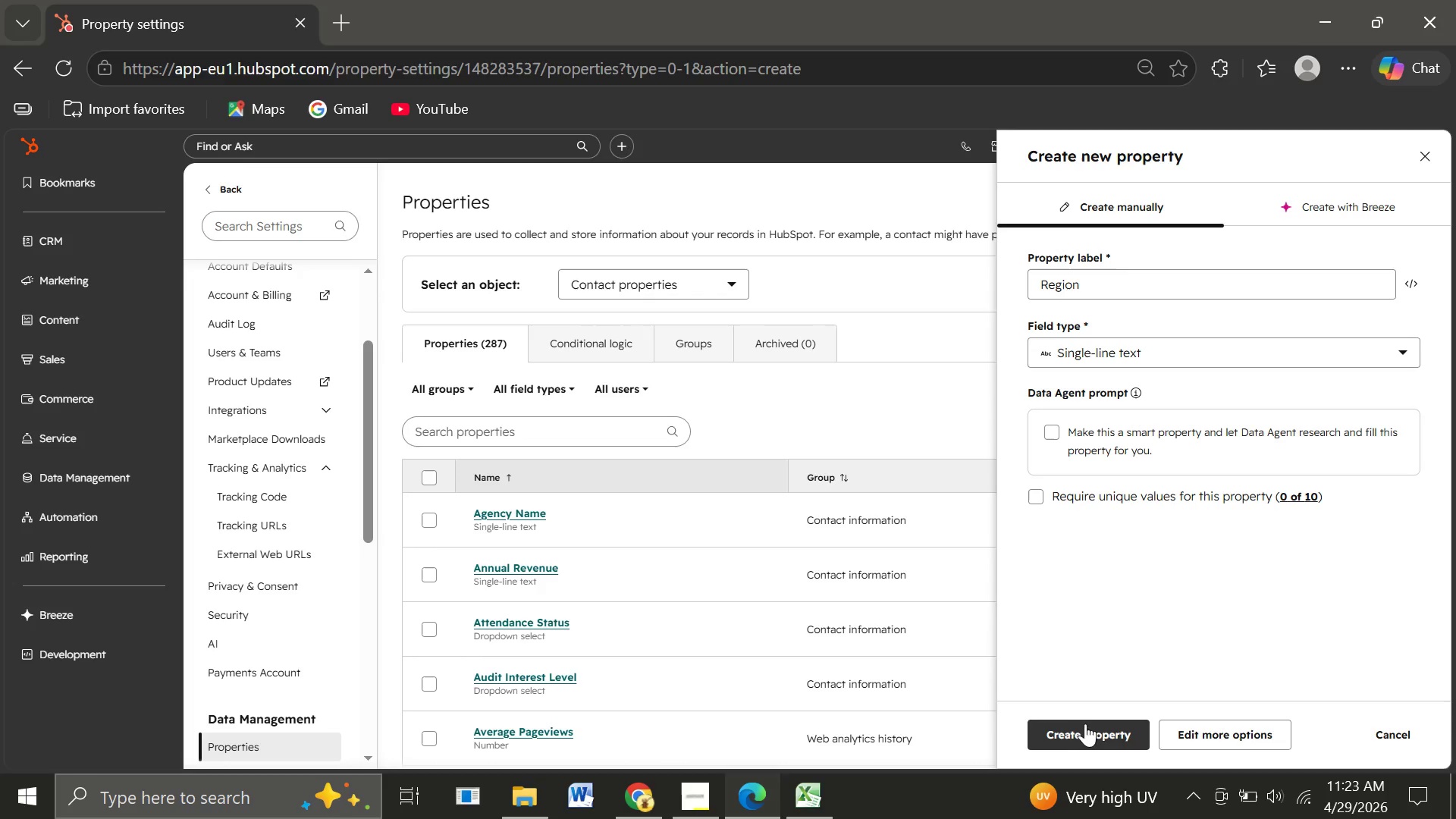 
wait(7.45)
 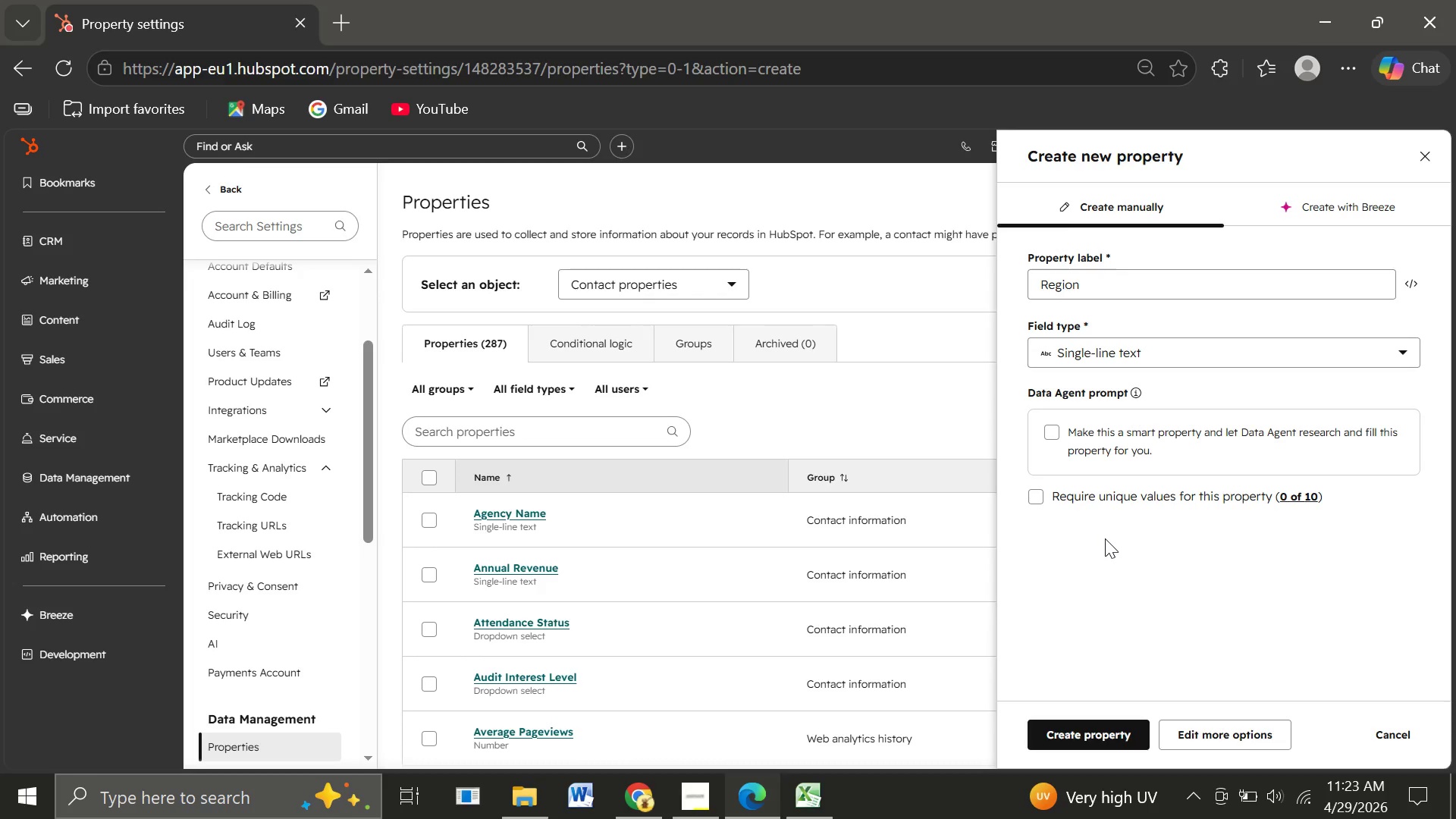 
left_click([1089, 730])
 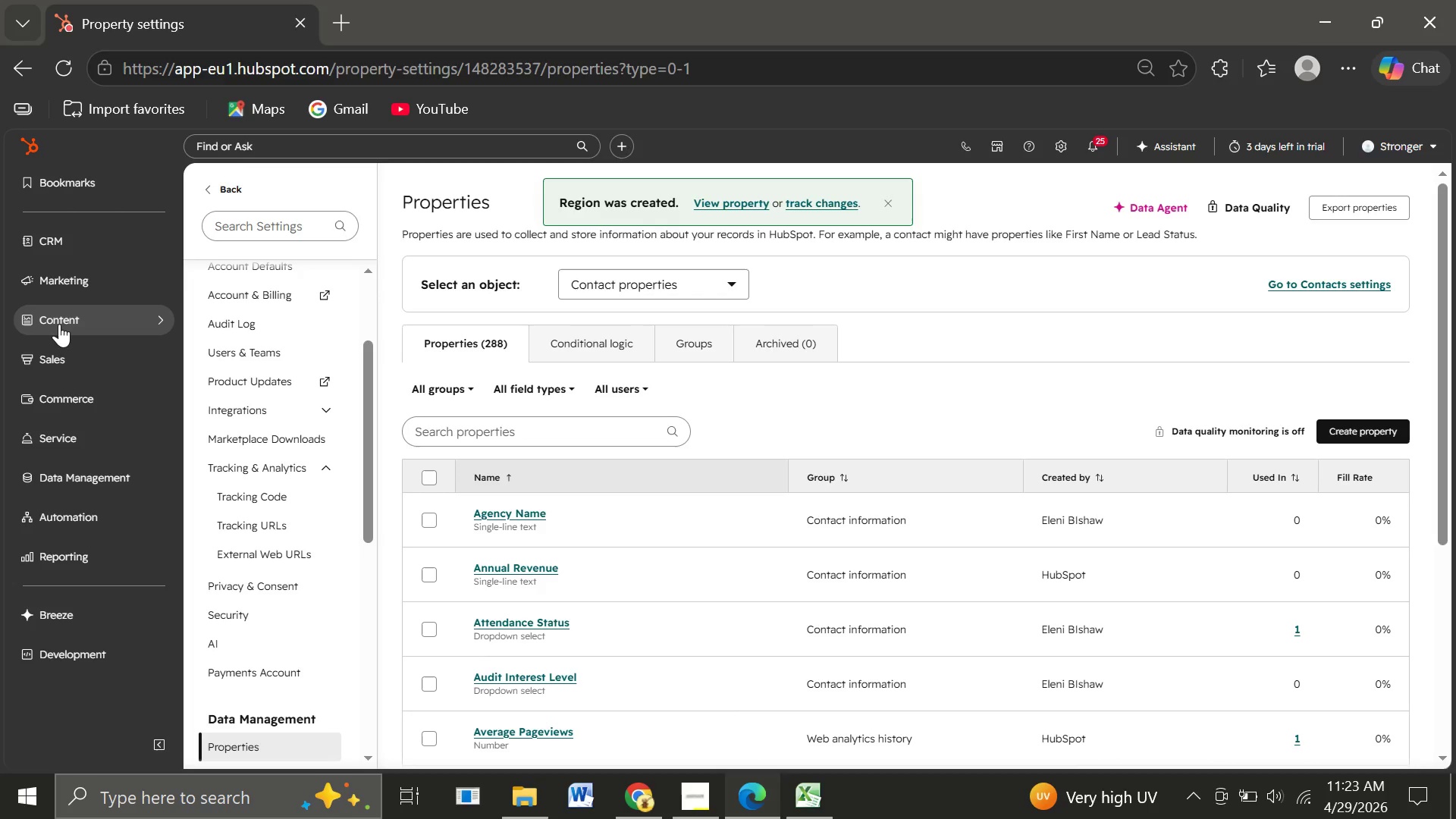 
wait(6.26)
 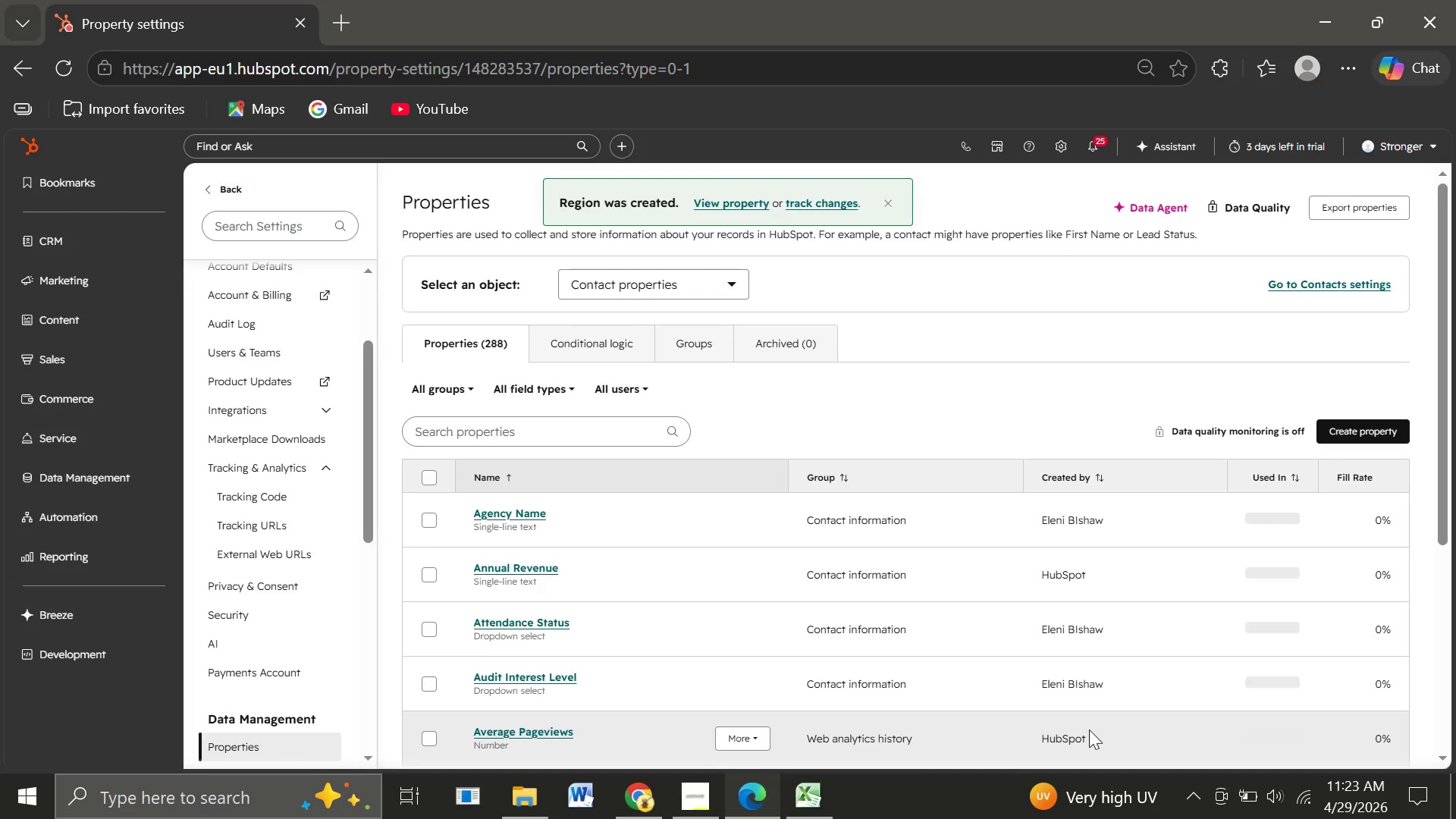 
left_click([48, 232])
 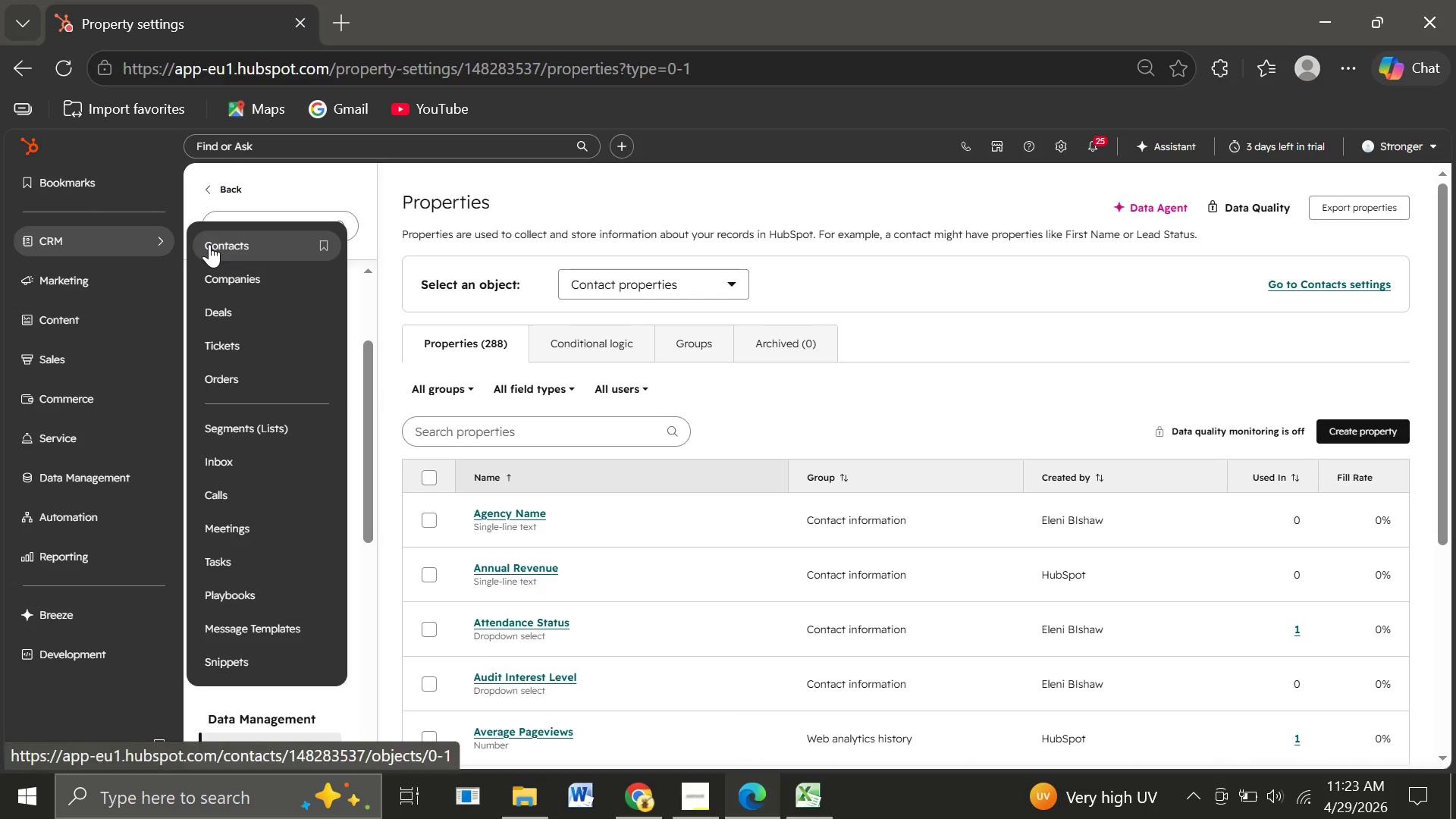 
left_click([209, 244])
 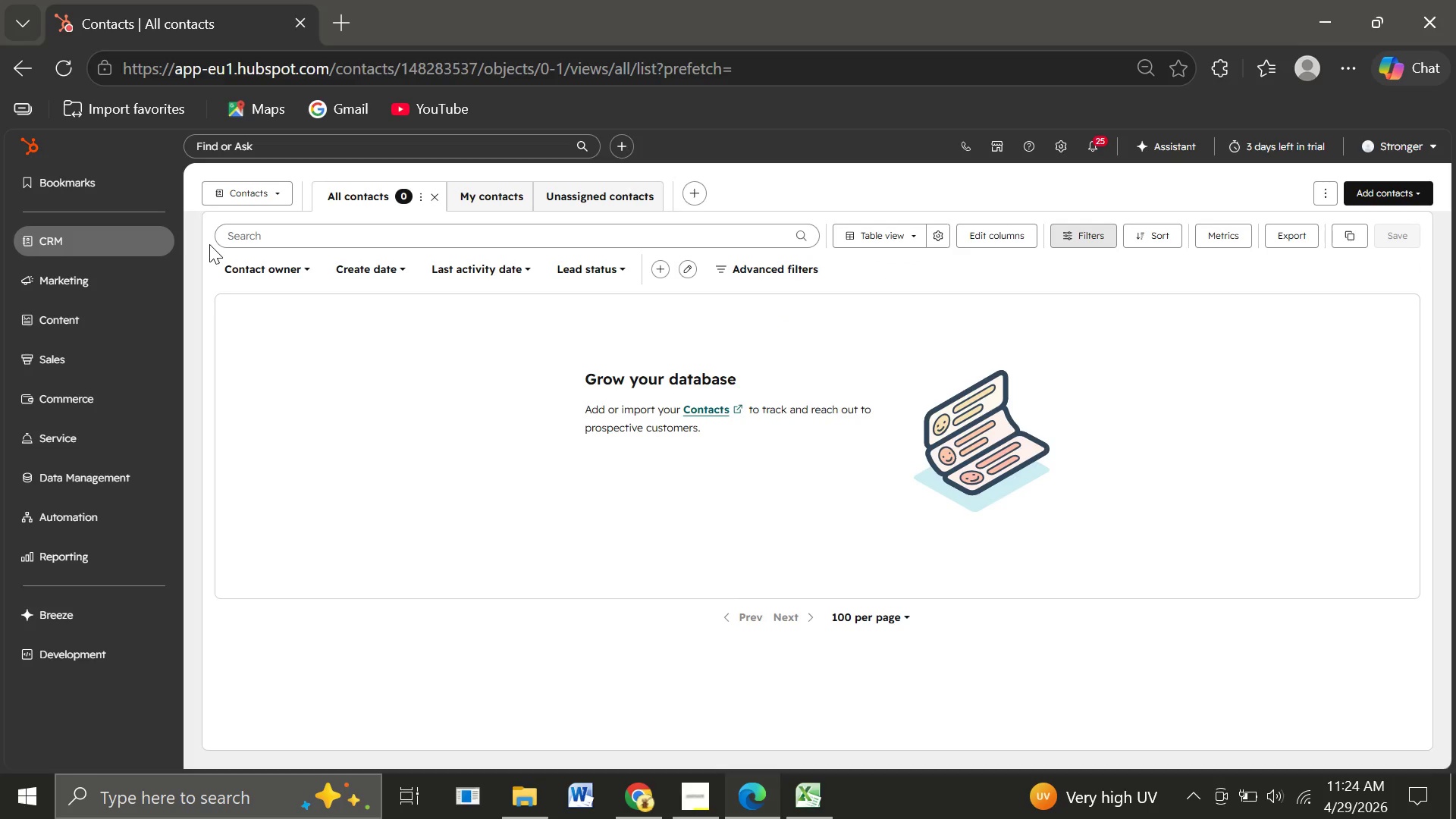 
wait(16.95)
 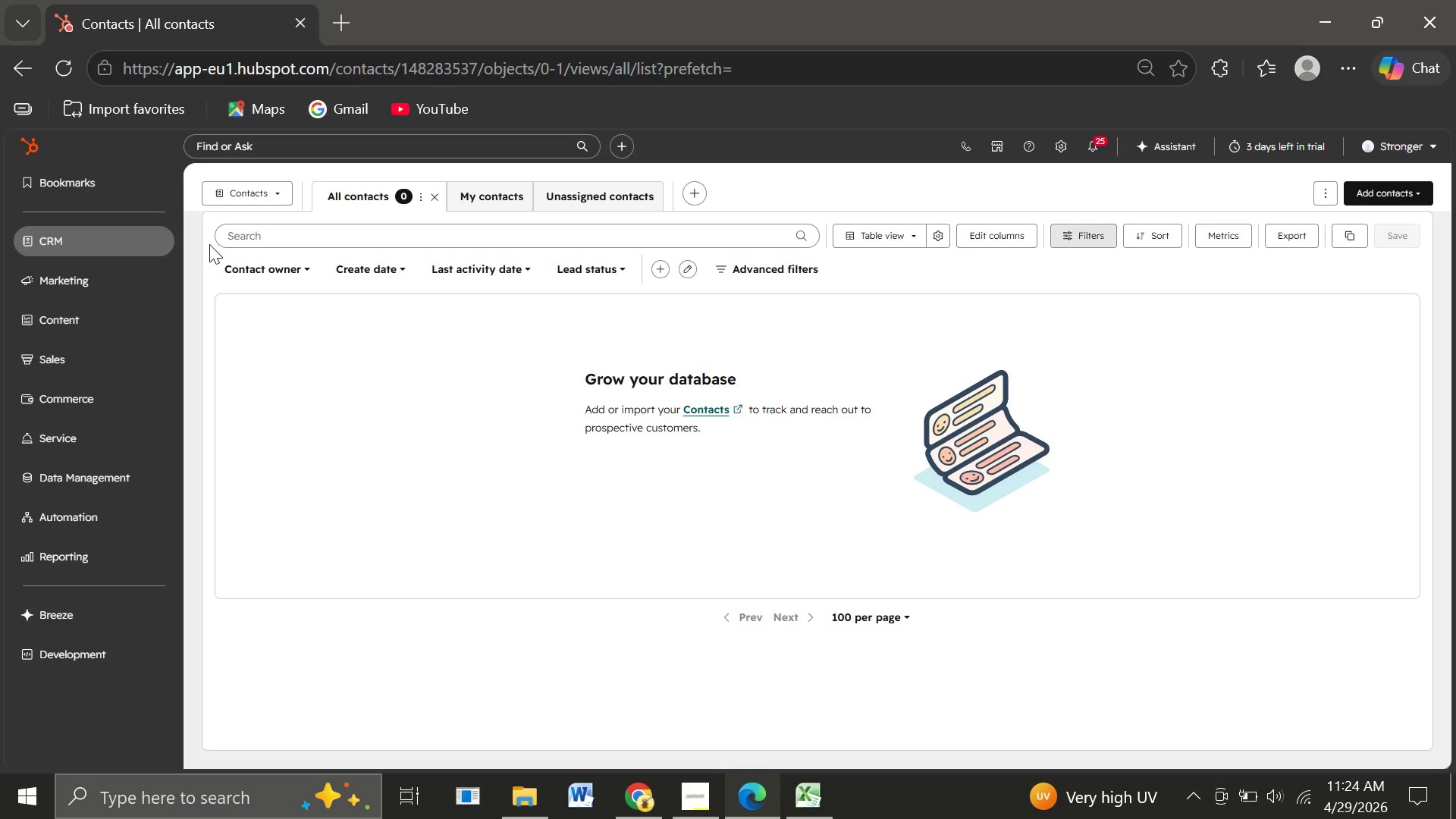 
left_click([1370, 197])
 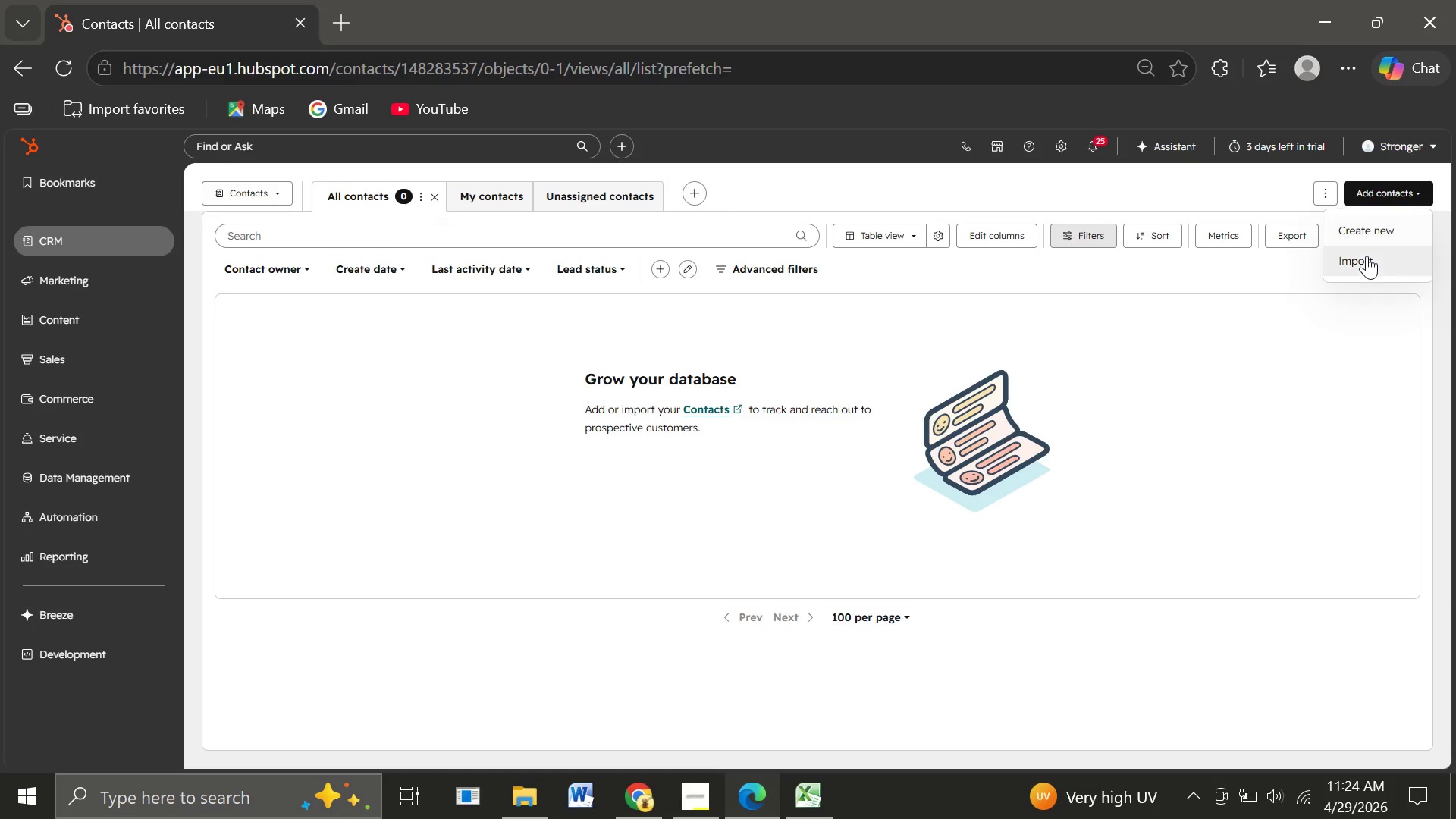 
left_click([1367, 257])
 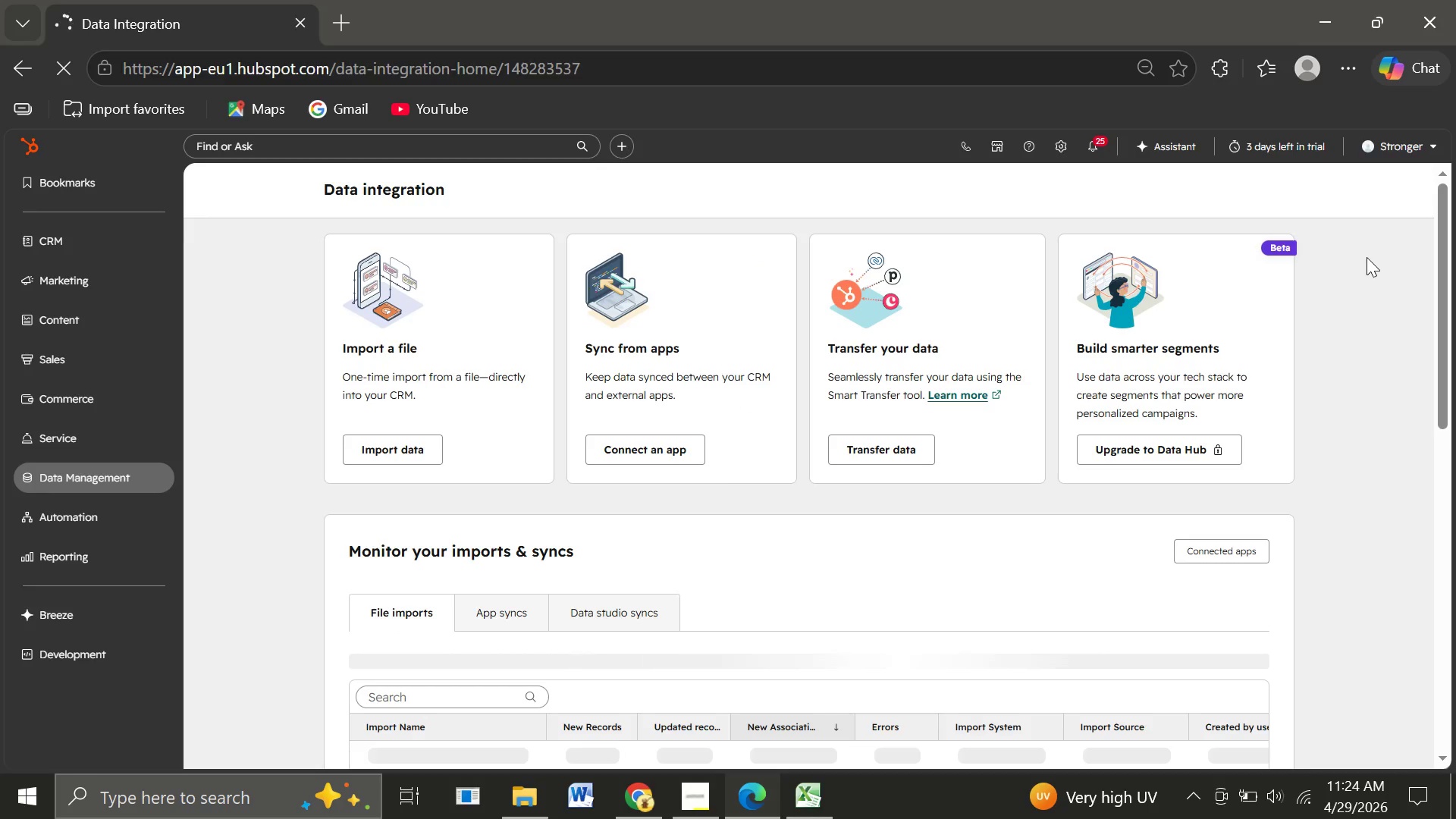 
wait(11.23)
 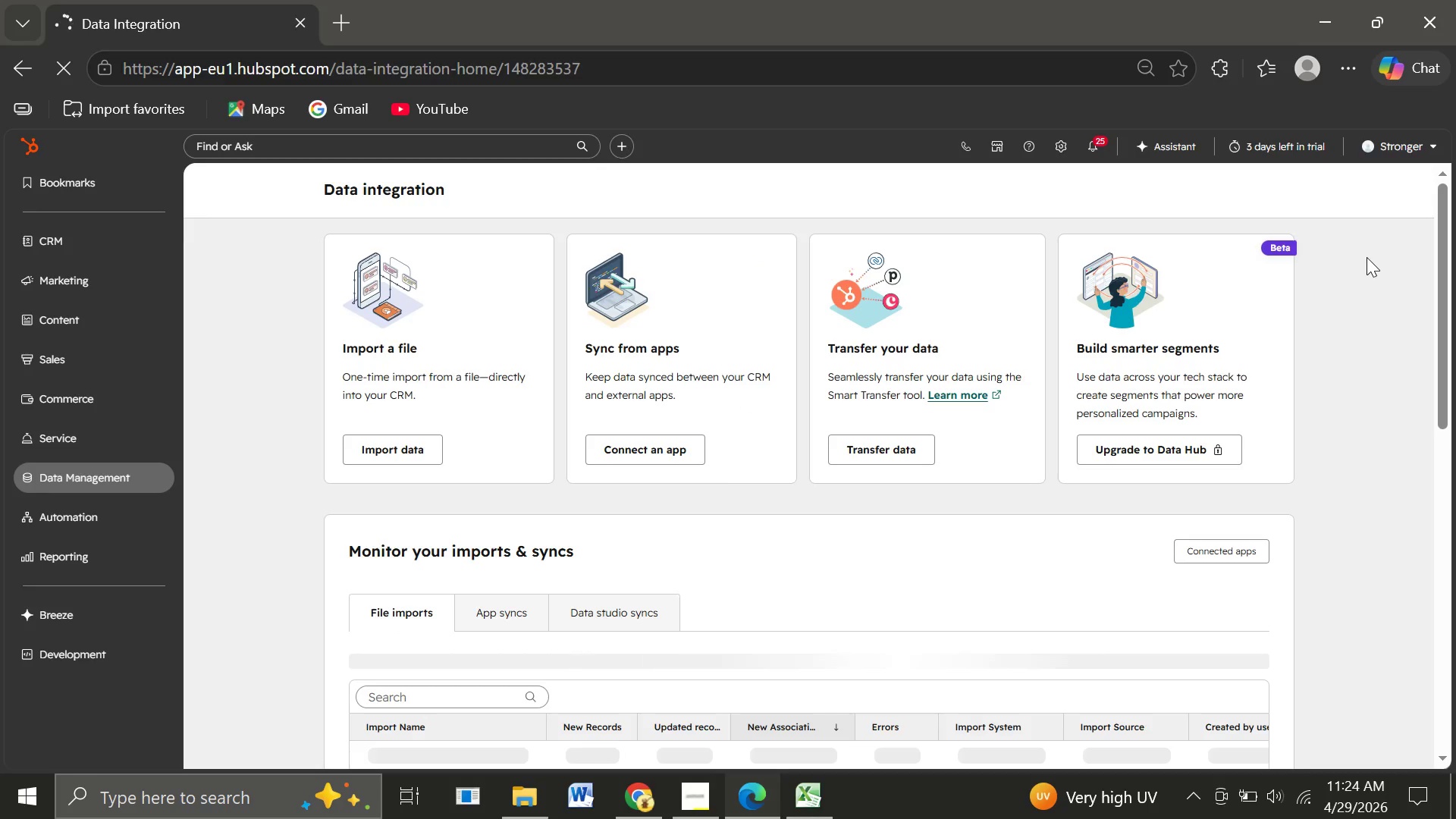 
left_click([384, 449])
 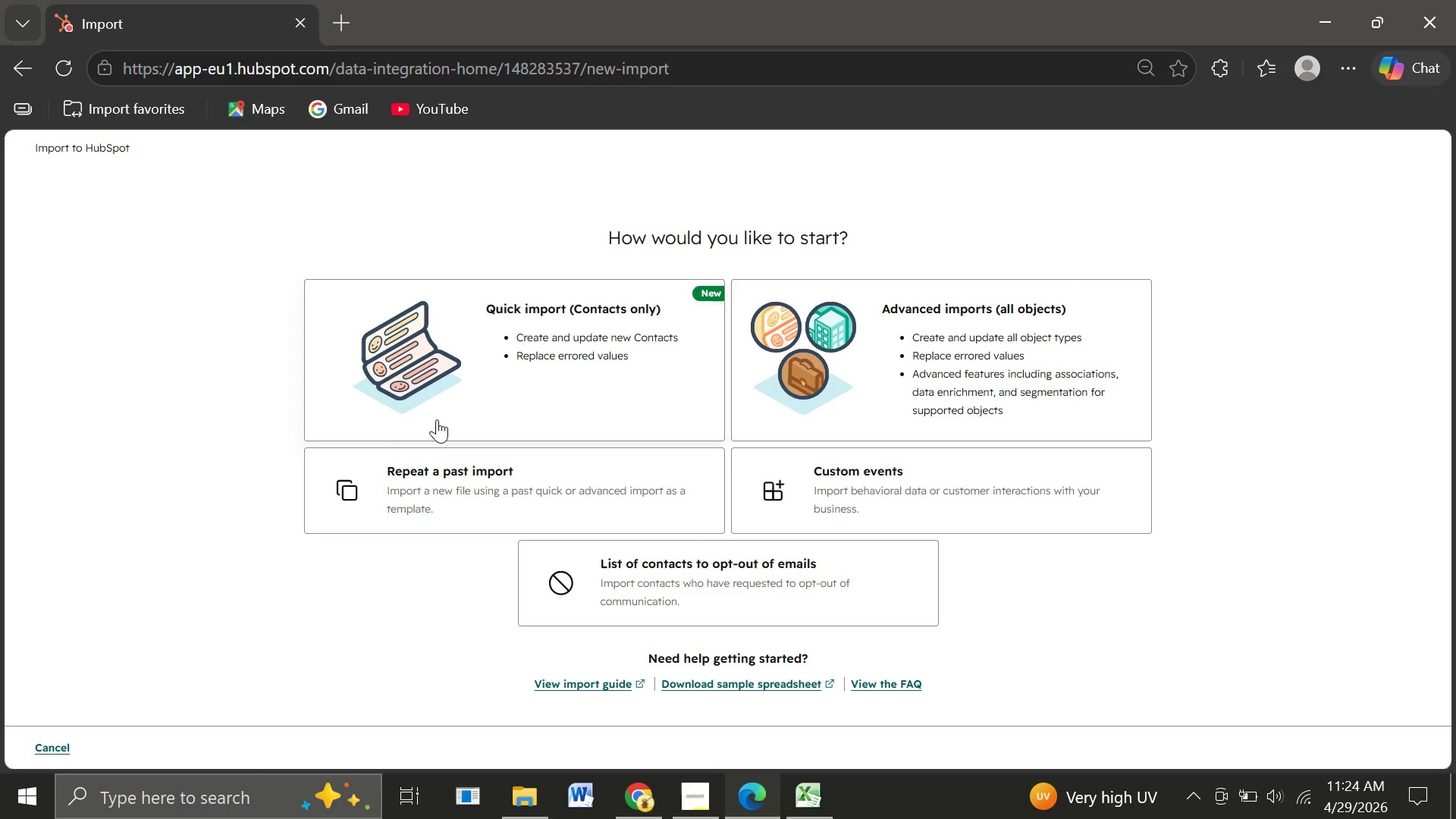 
left_click([563, 367])
 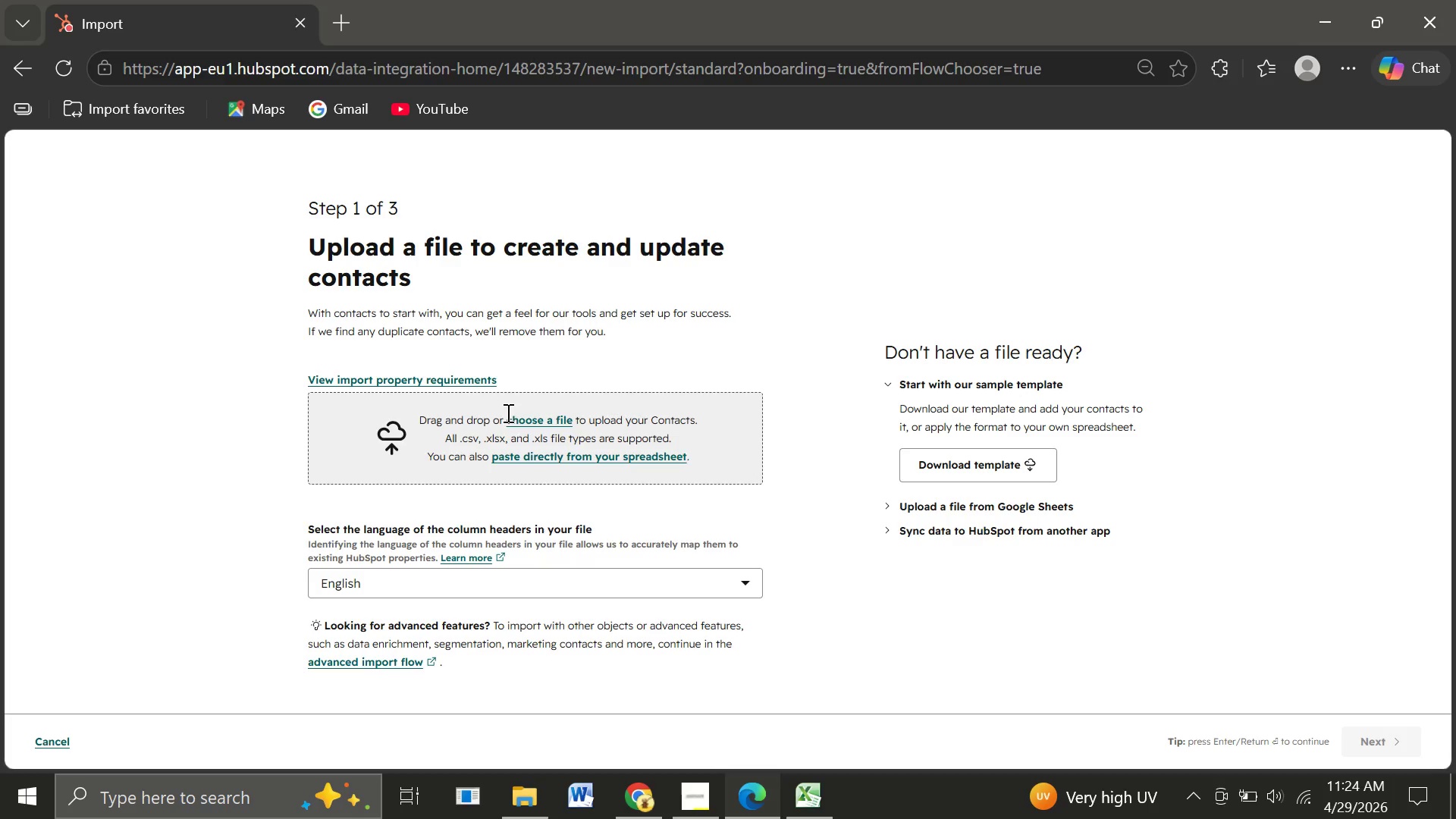 
left_click([528, 418])
 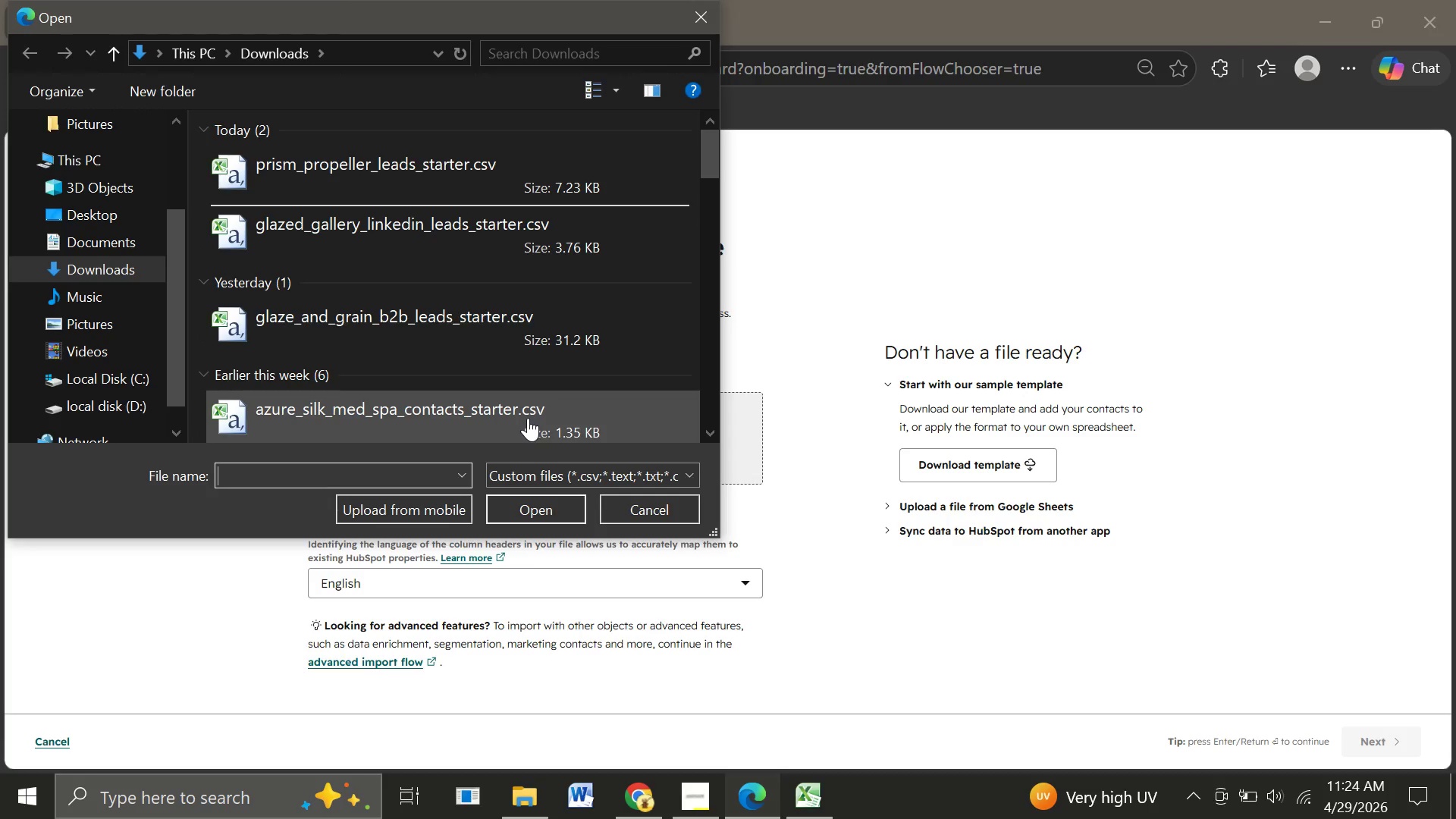 
wait(9.64)
 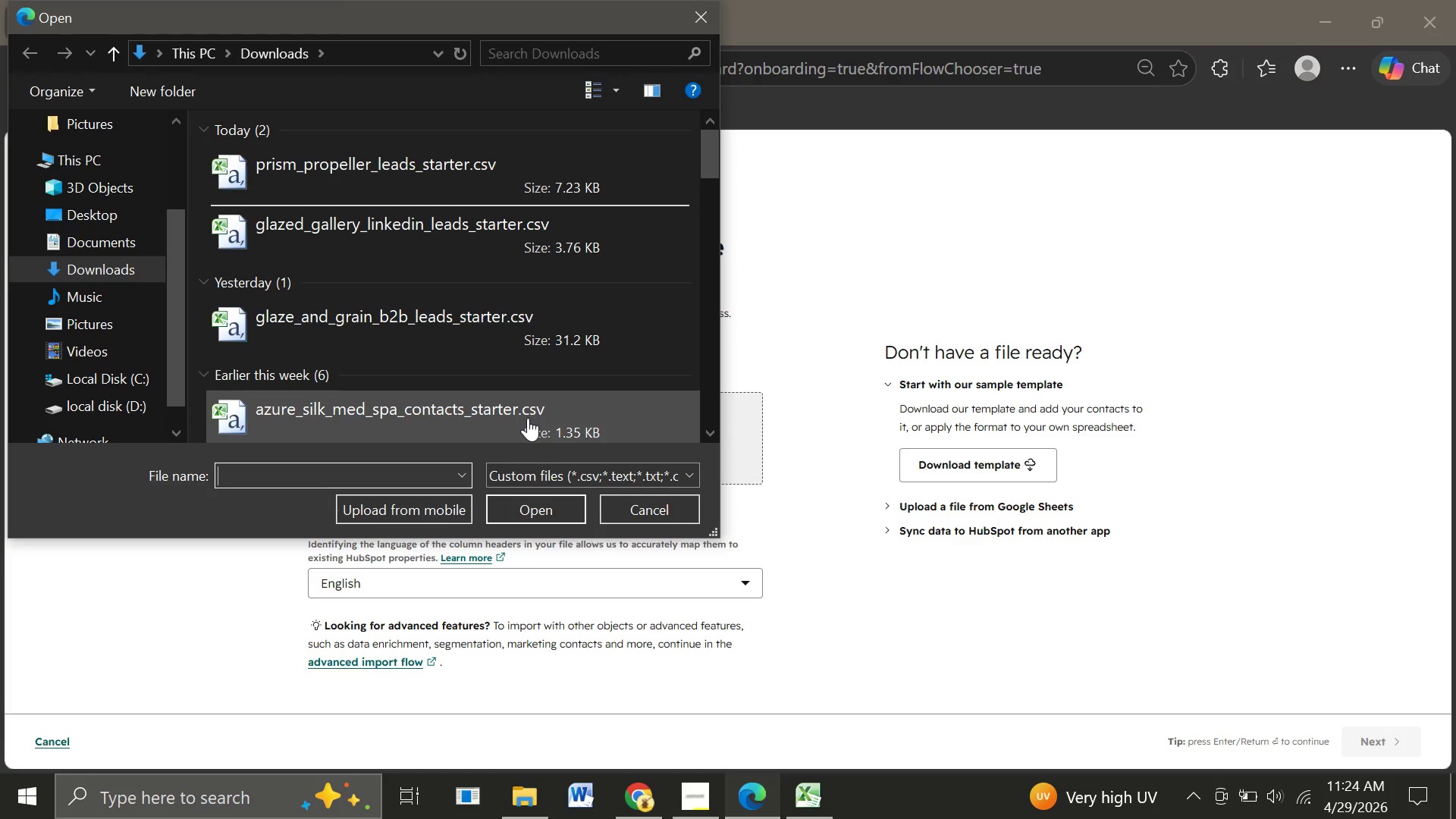 
left_click([334, 184])
 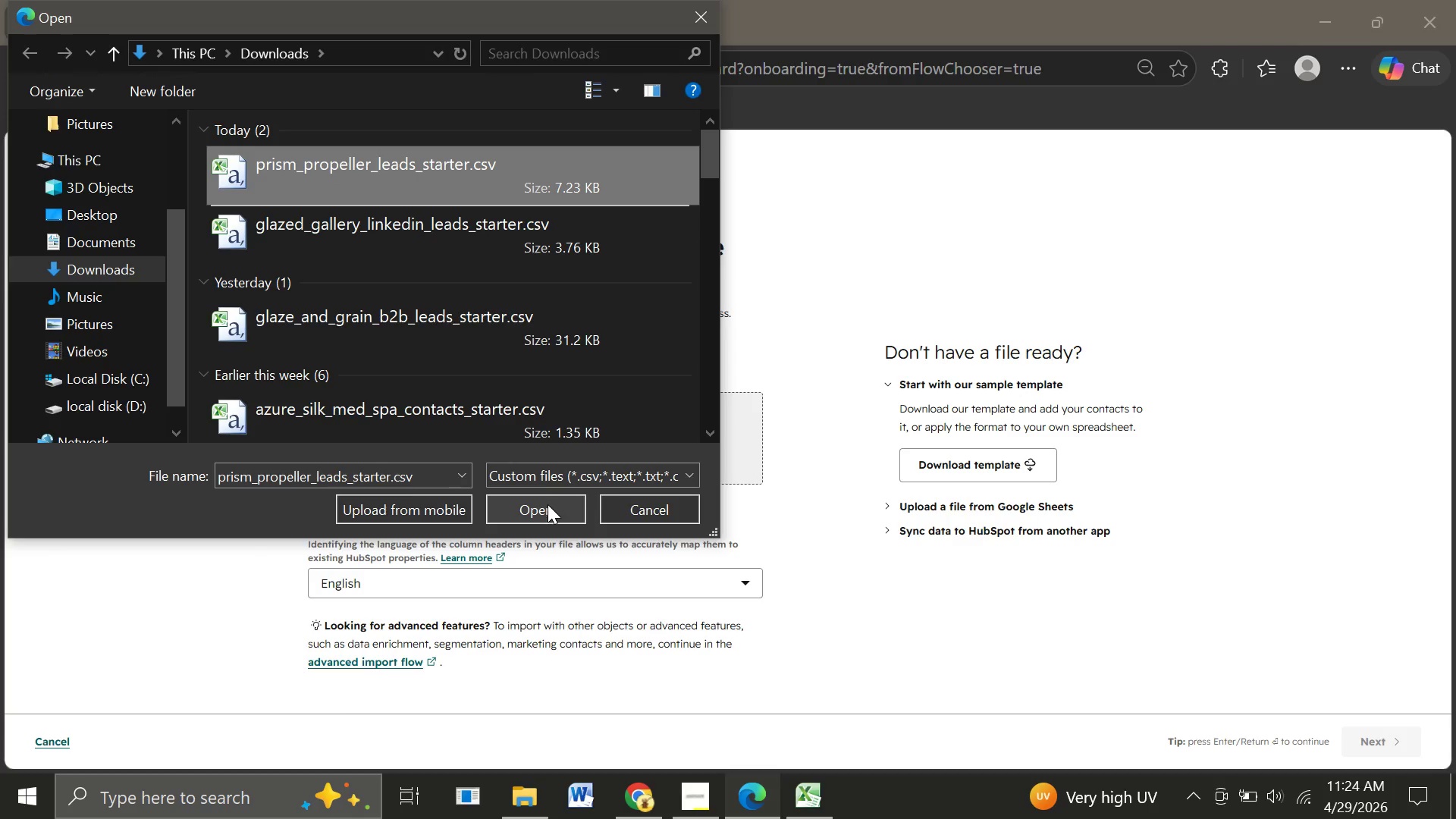 
left_click([548, 507])
 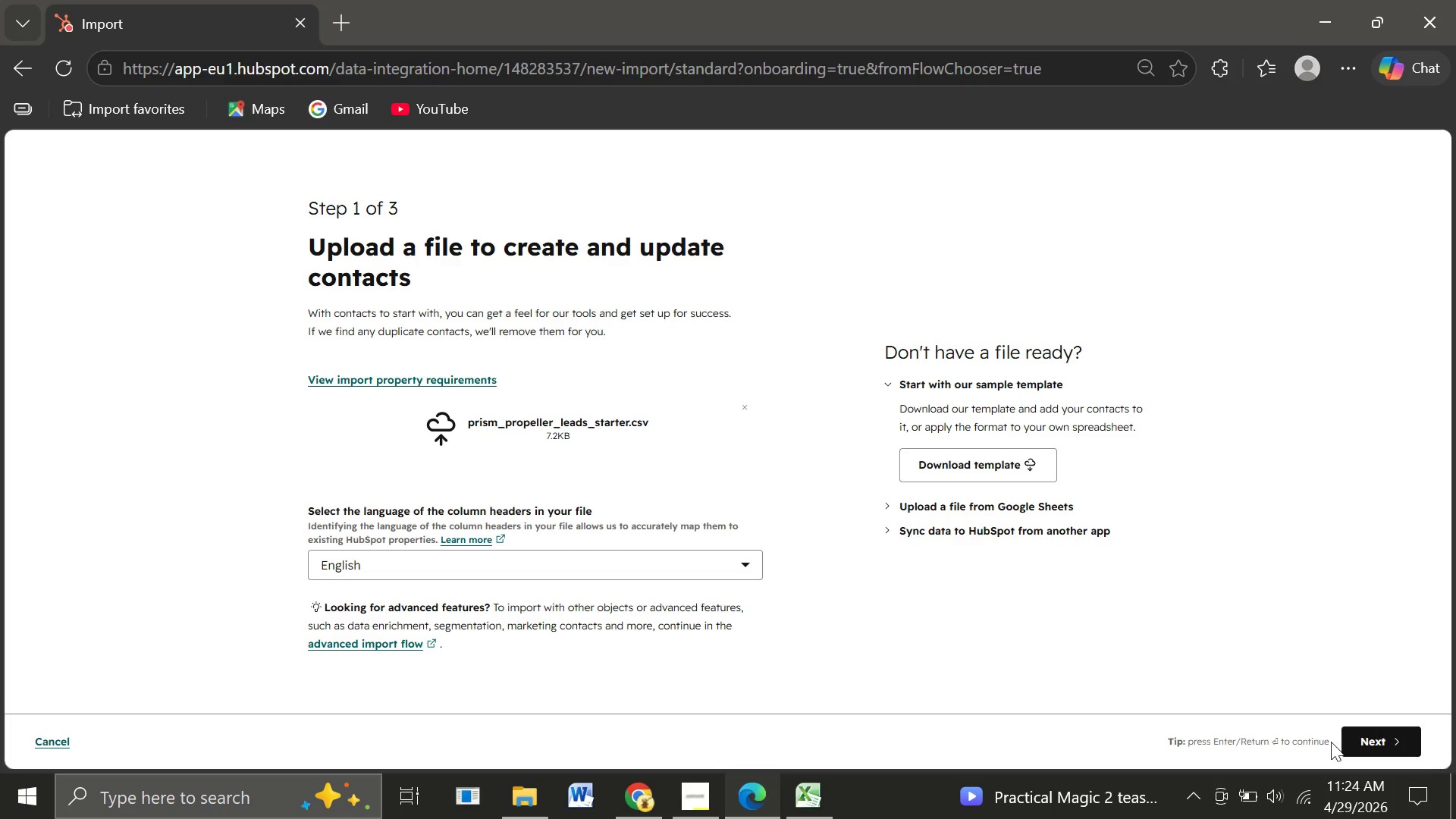 
left_click([1375, 735])
 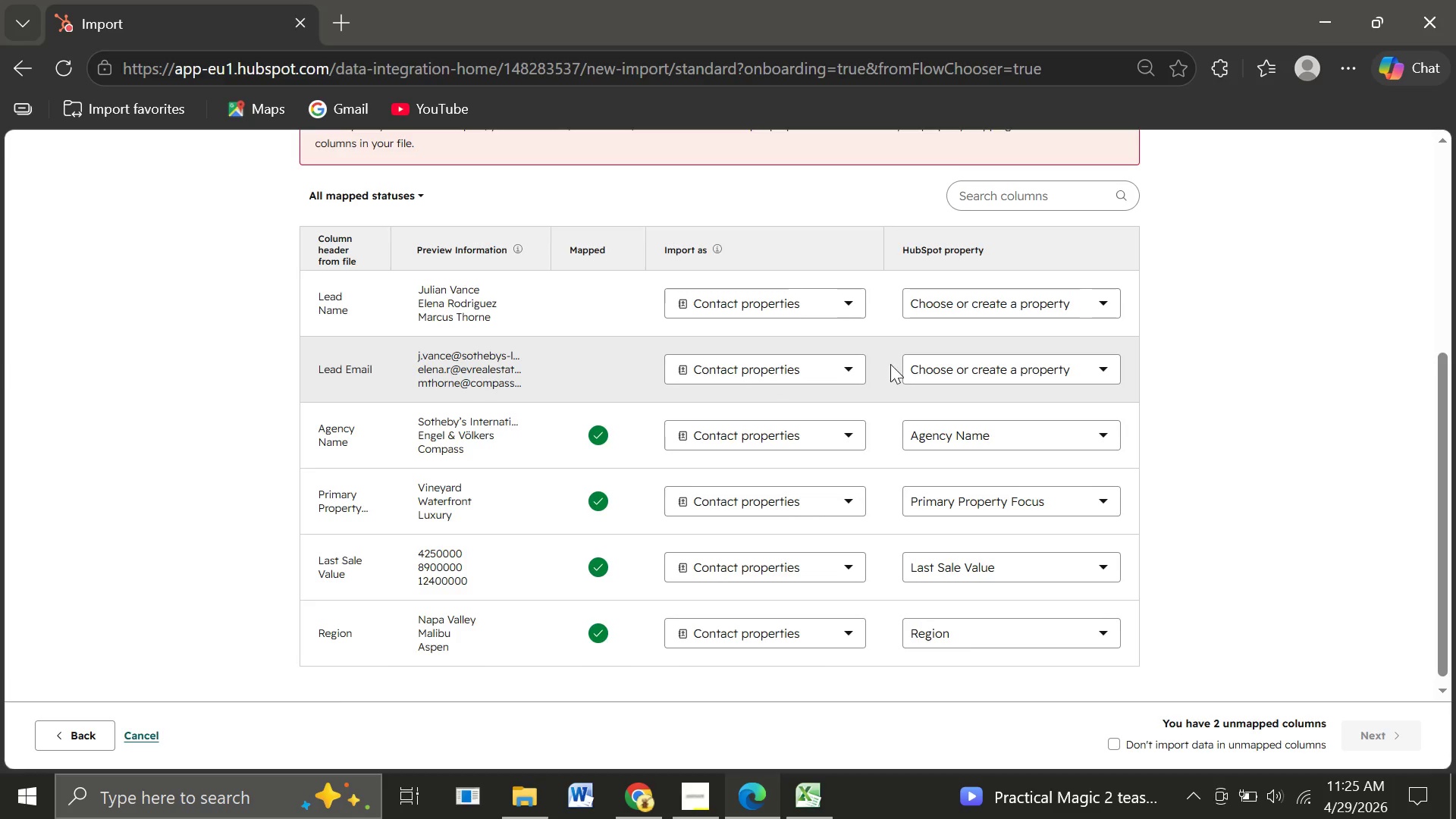 
wait(20.17)
 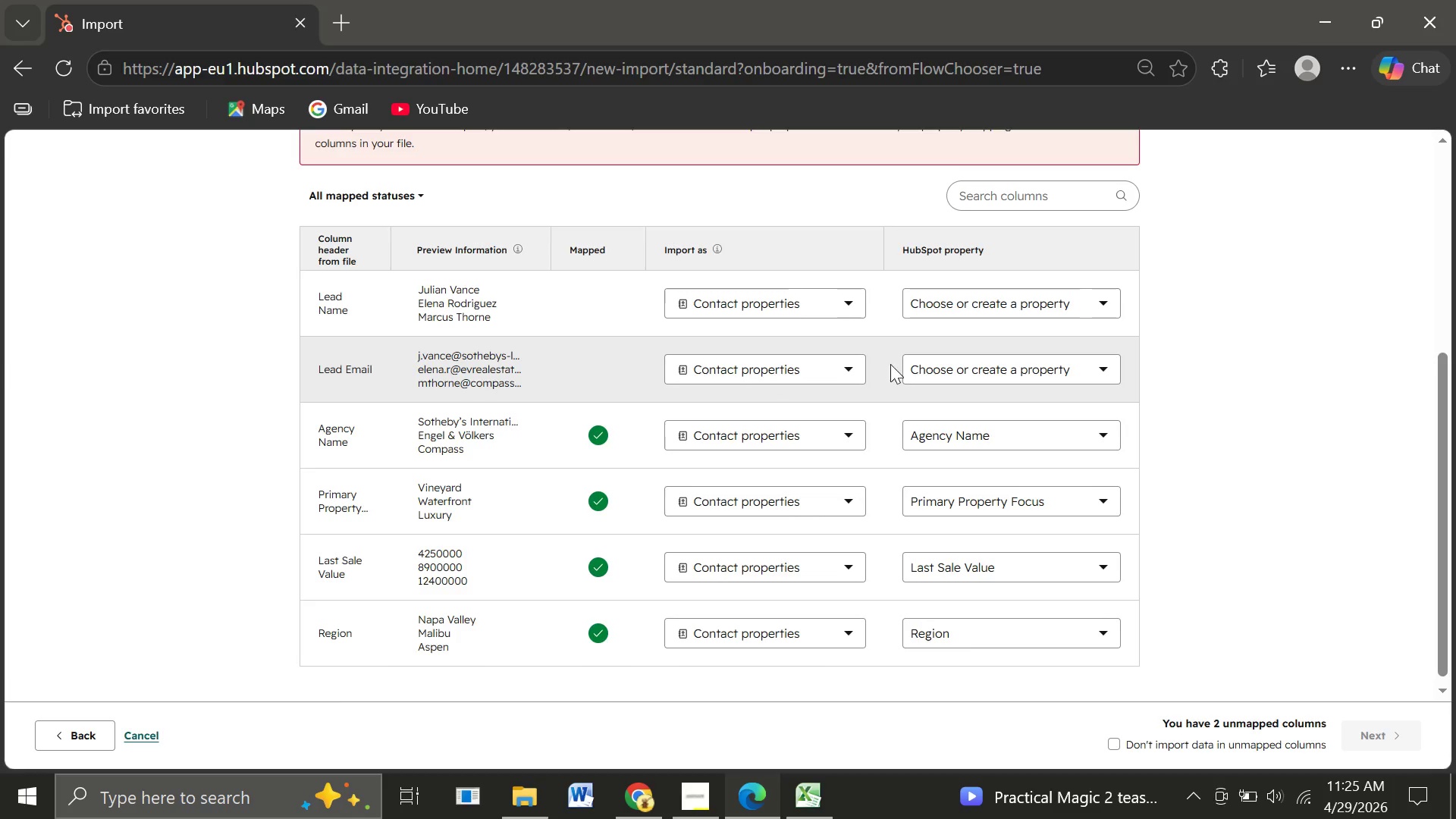 
left_click([982, 368])
 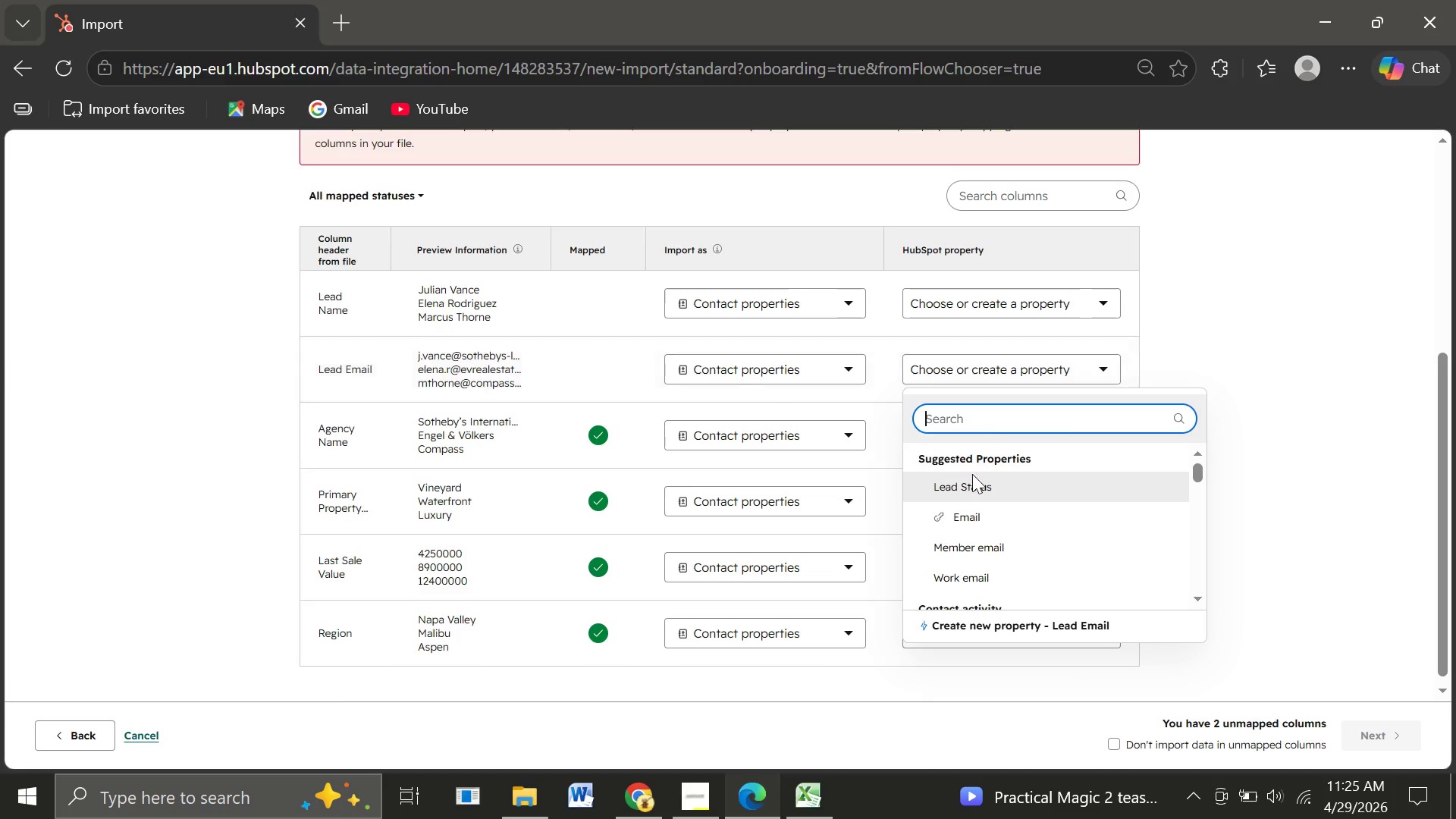 
left_click([964, 513])
 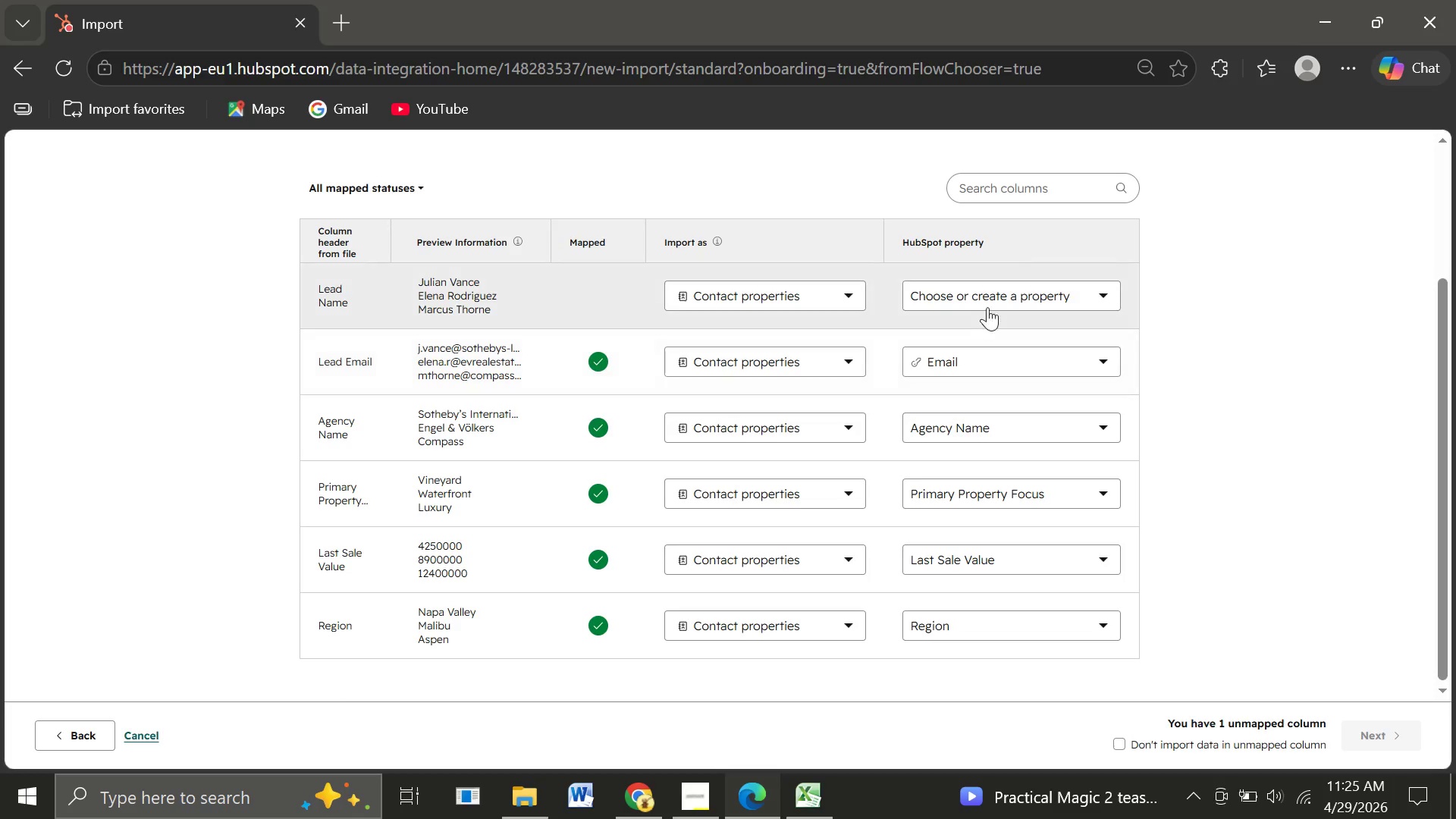 
left_click([988, 284])
 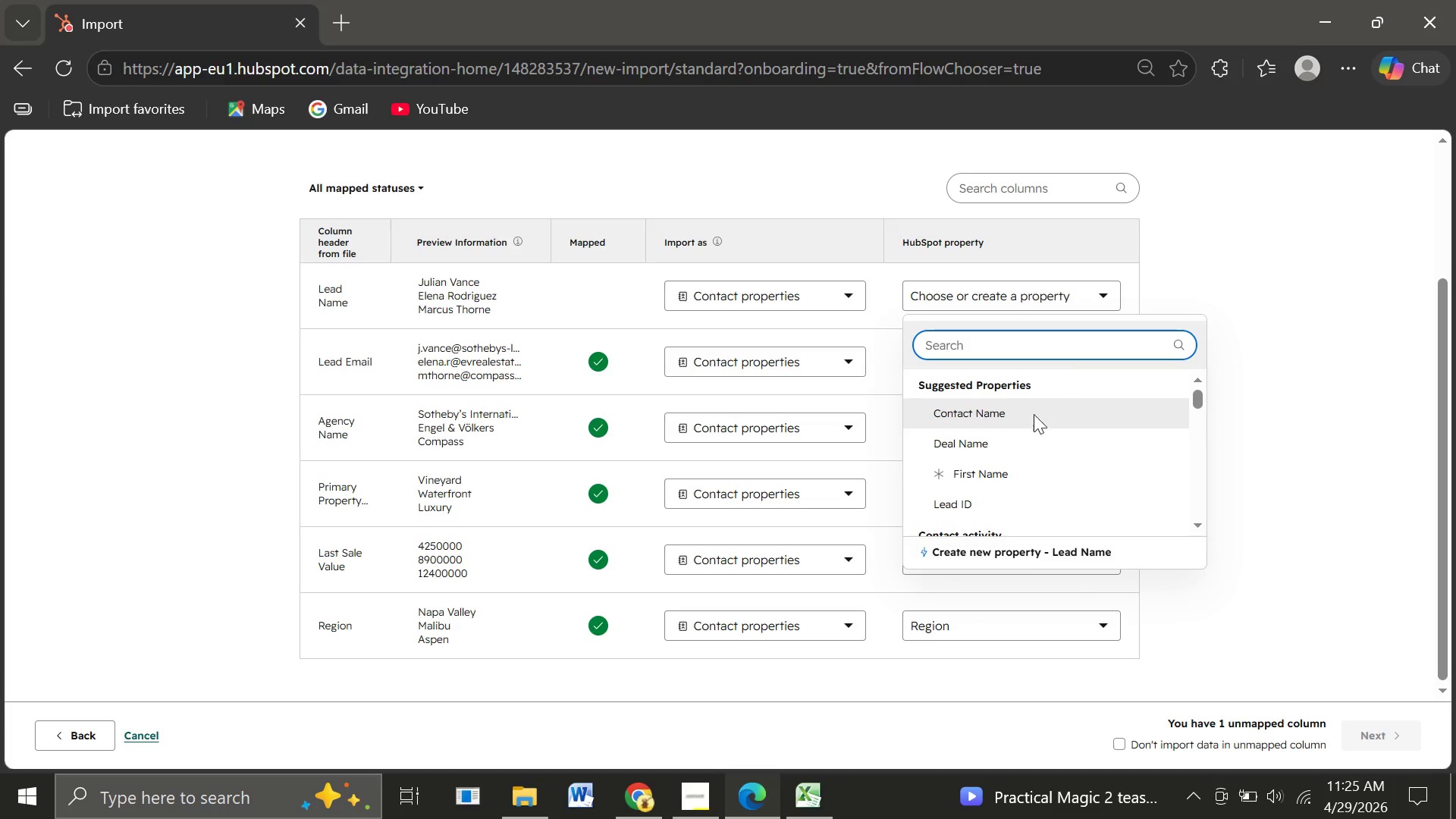 
wait(10.64)
 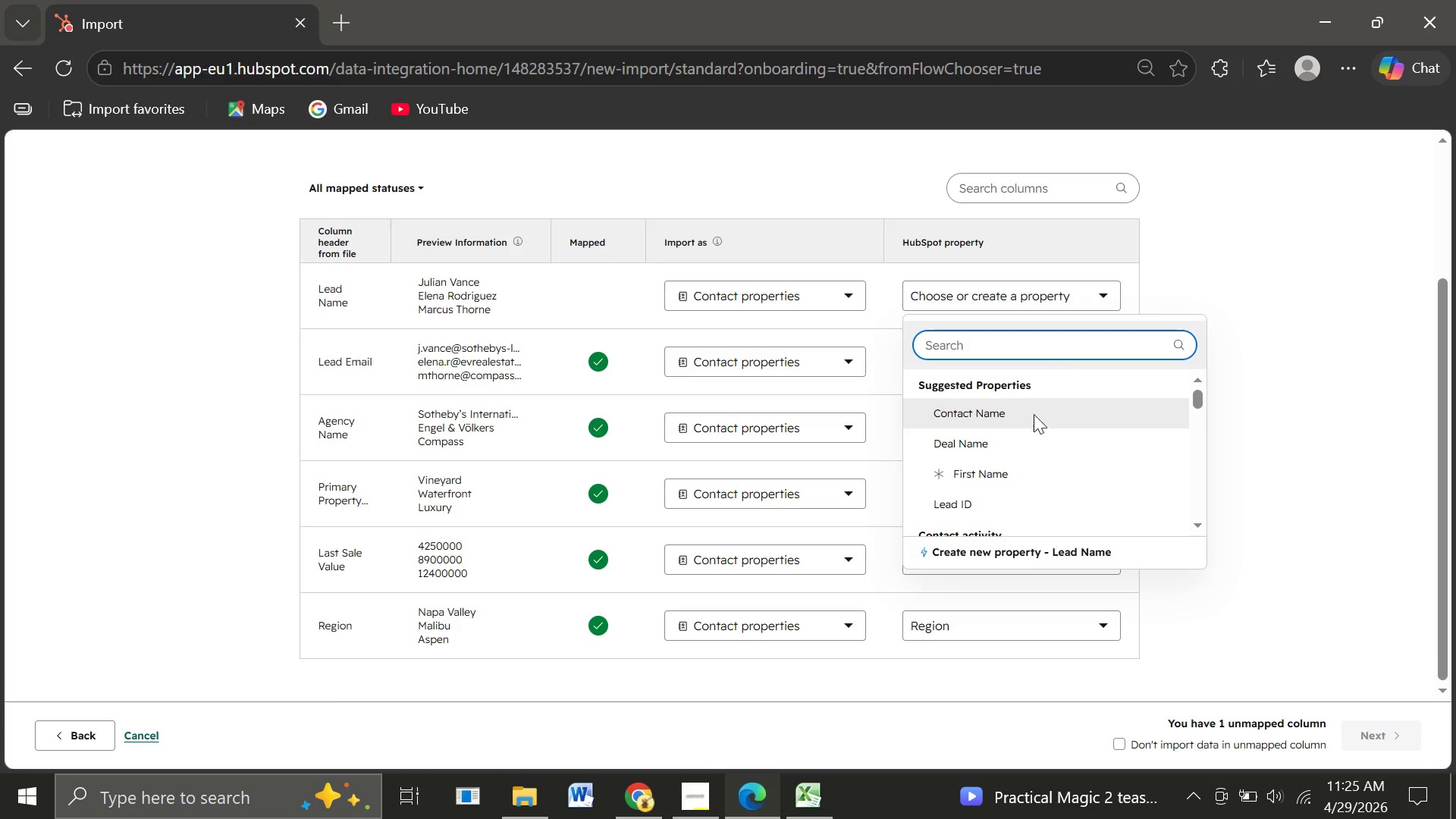 
left_click([973, 475])
 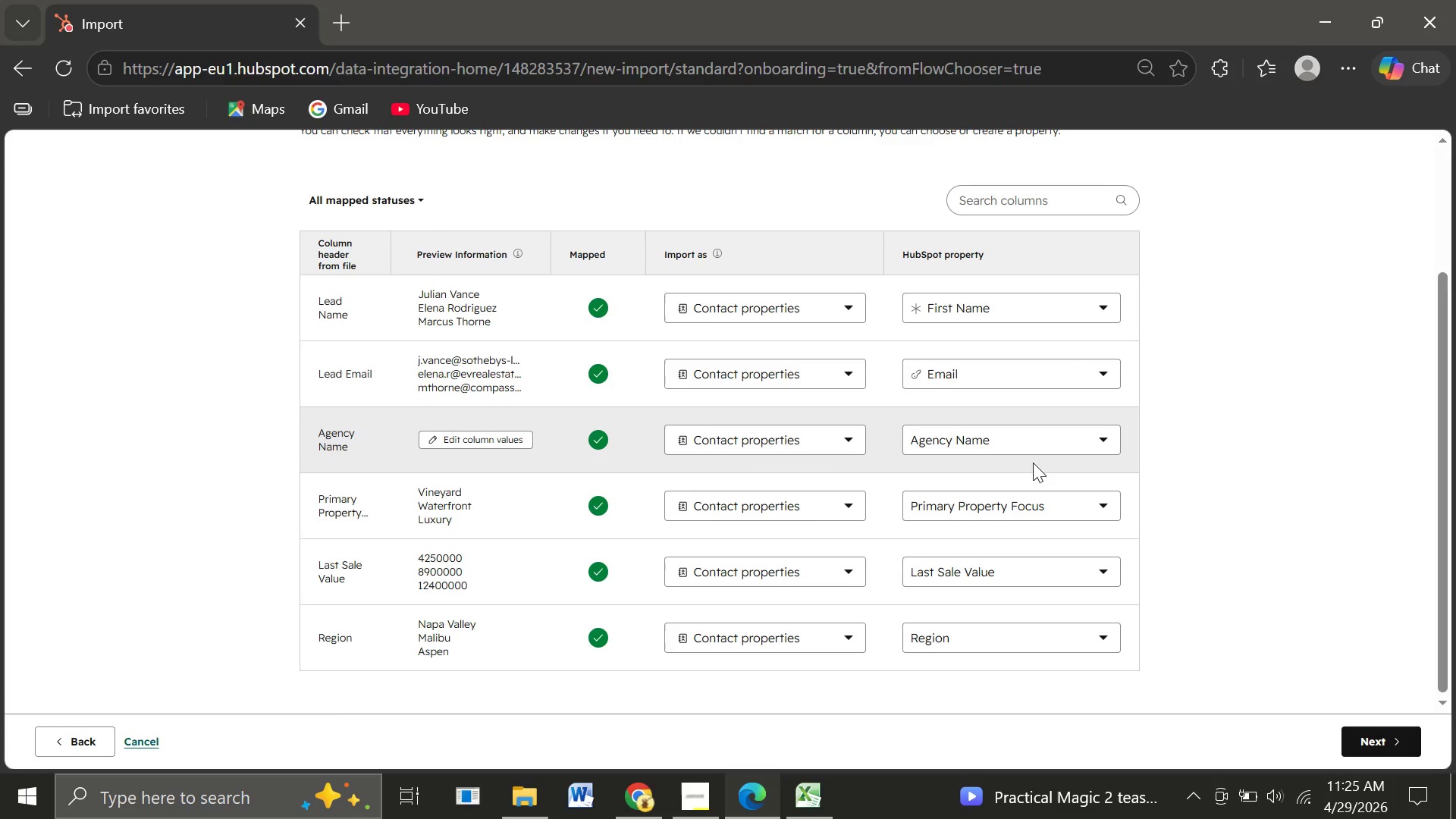 
wait(10.27)
 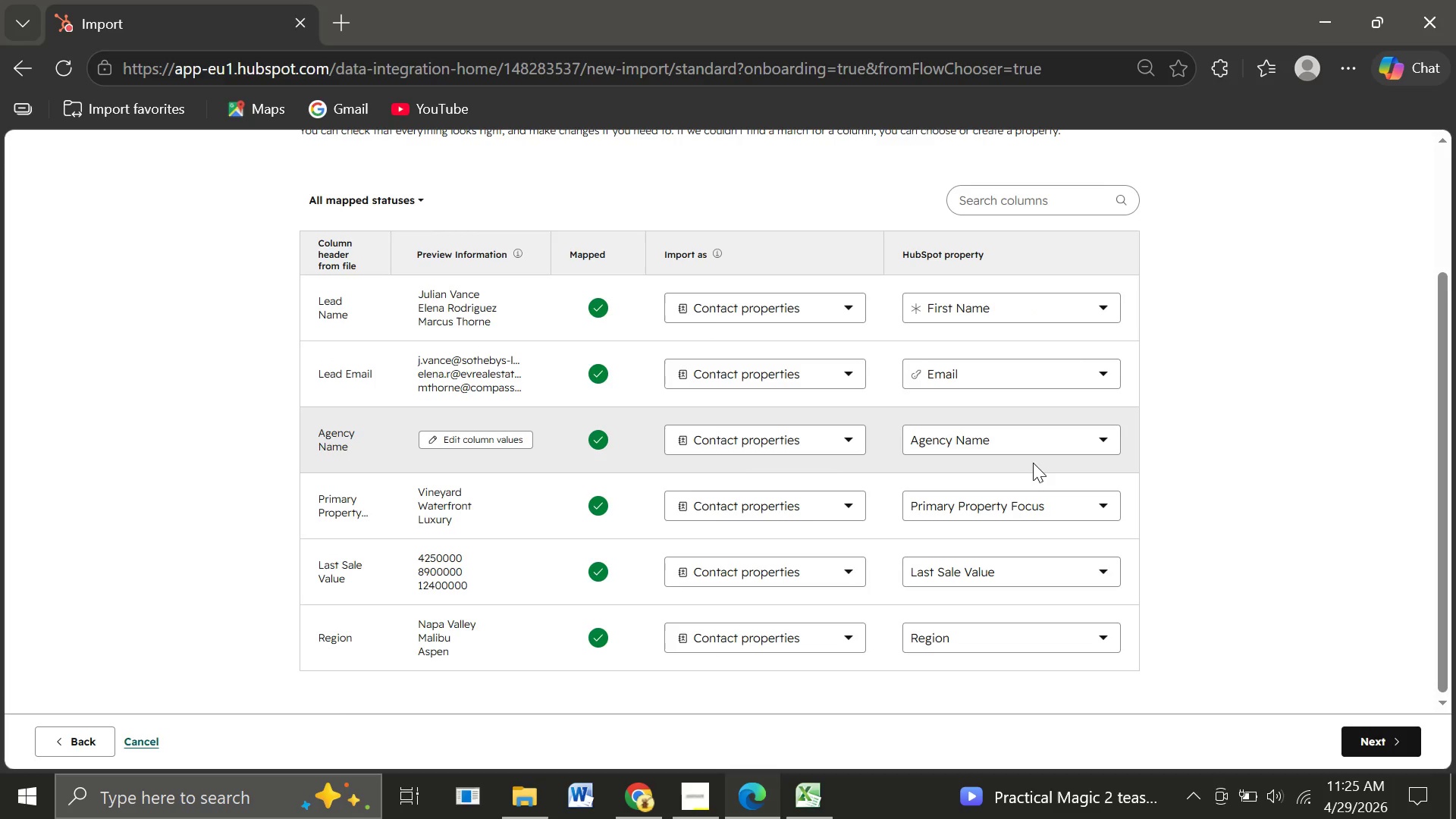 
left_click([1374, 741])
 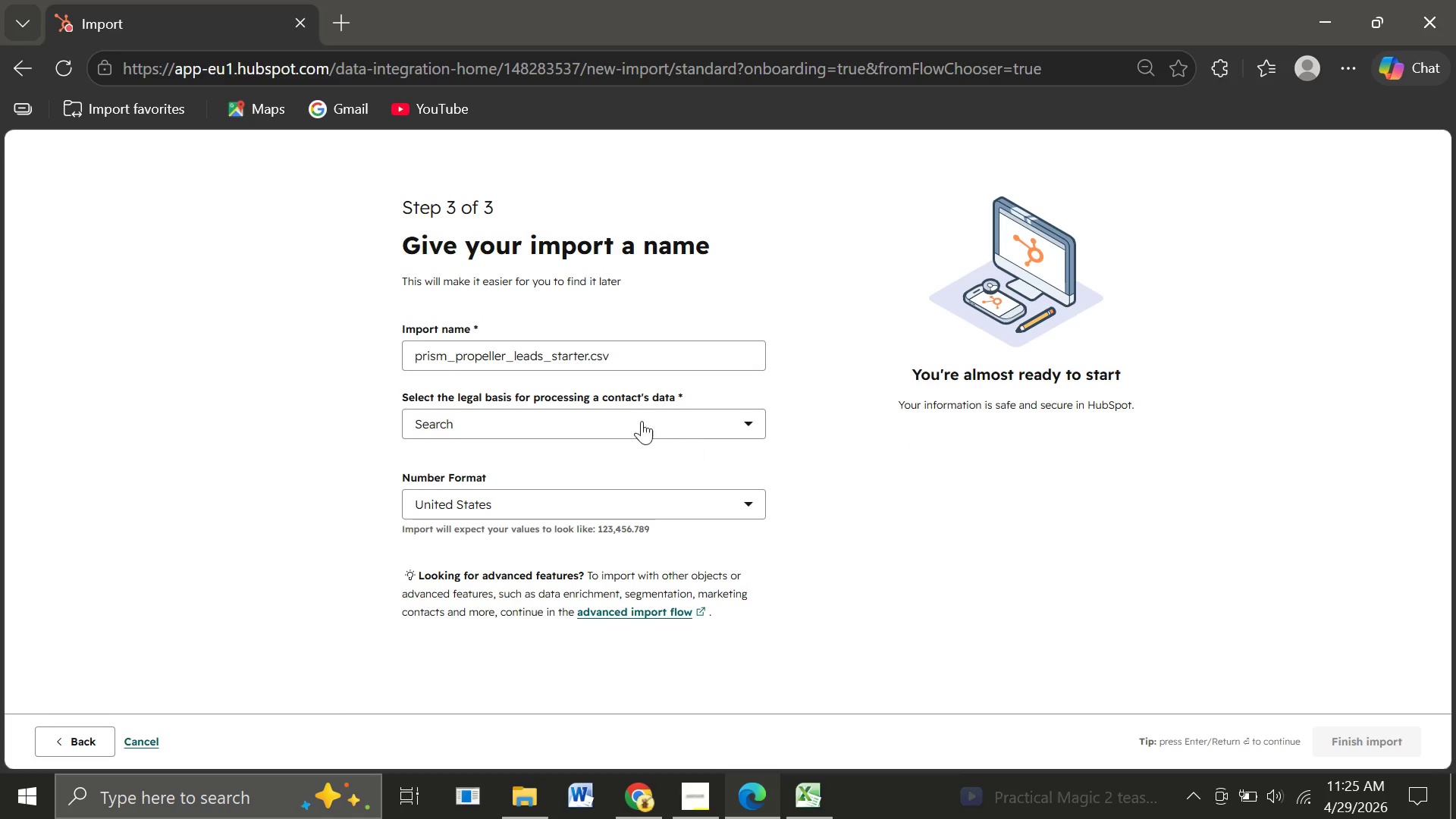 
wait(5.73)
 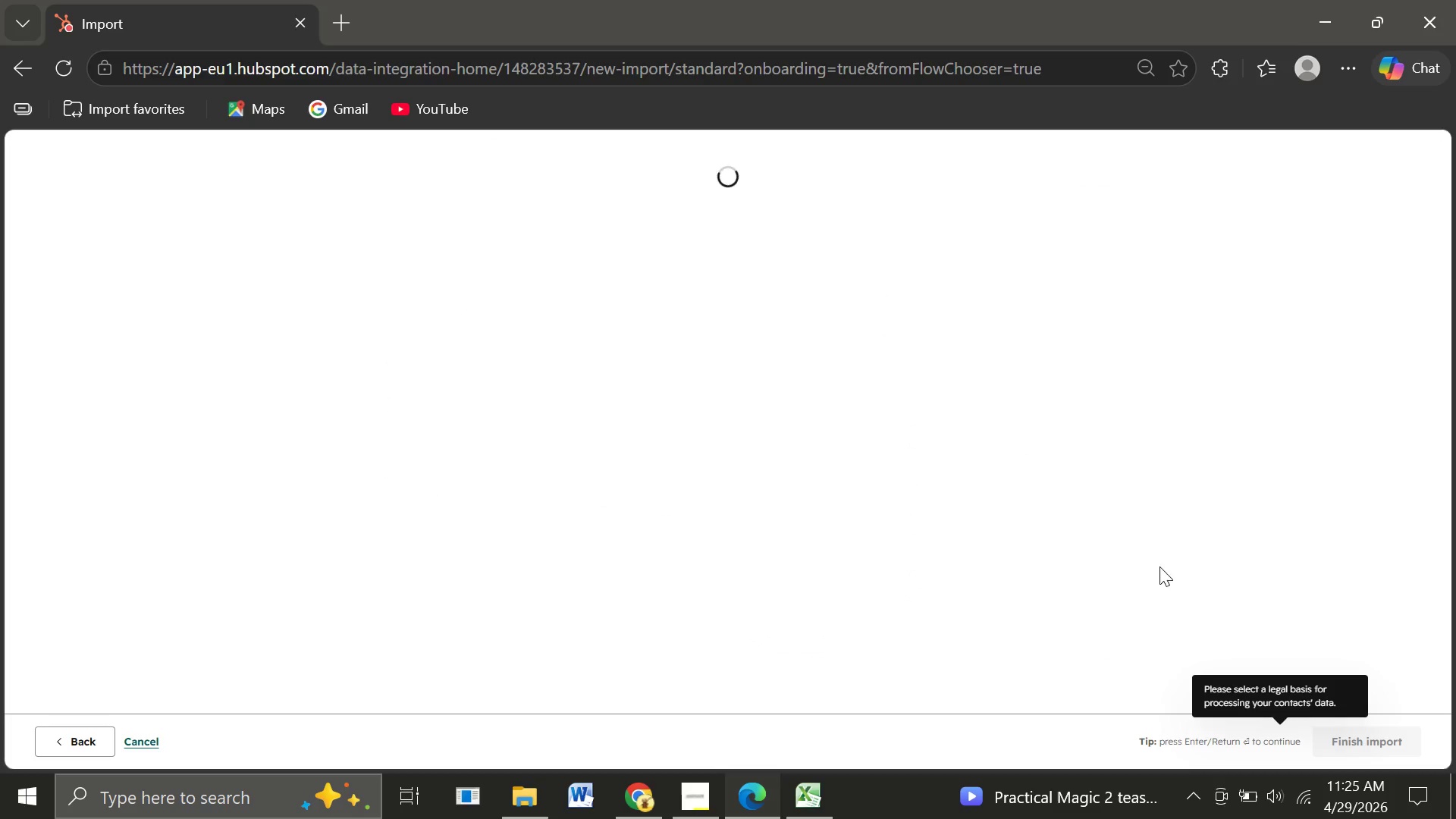 
left_click([645, 412])
 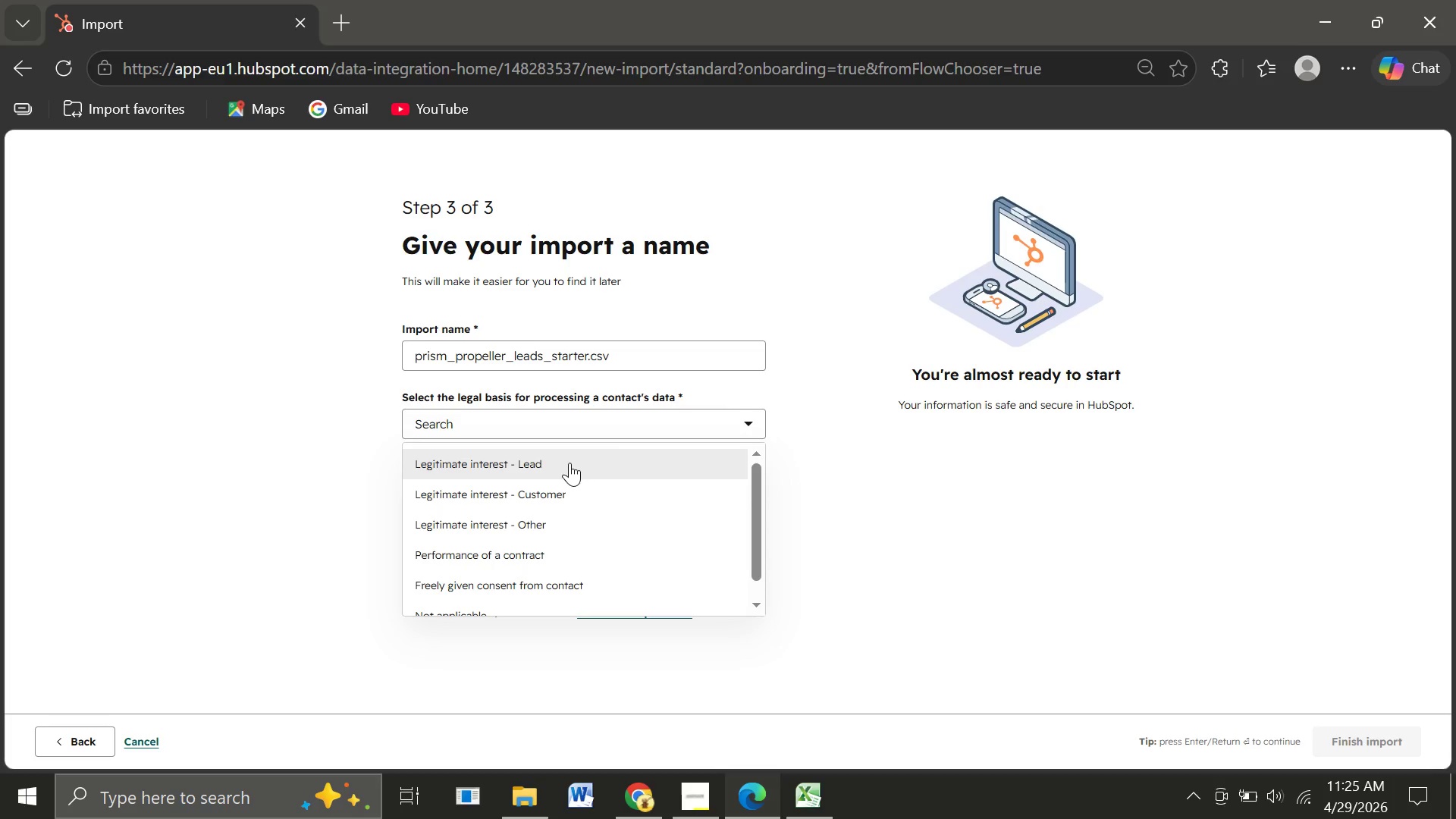 
left_click([567, 461])
 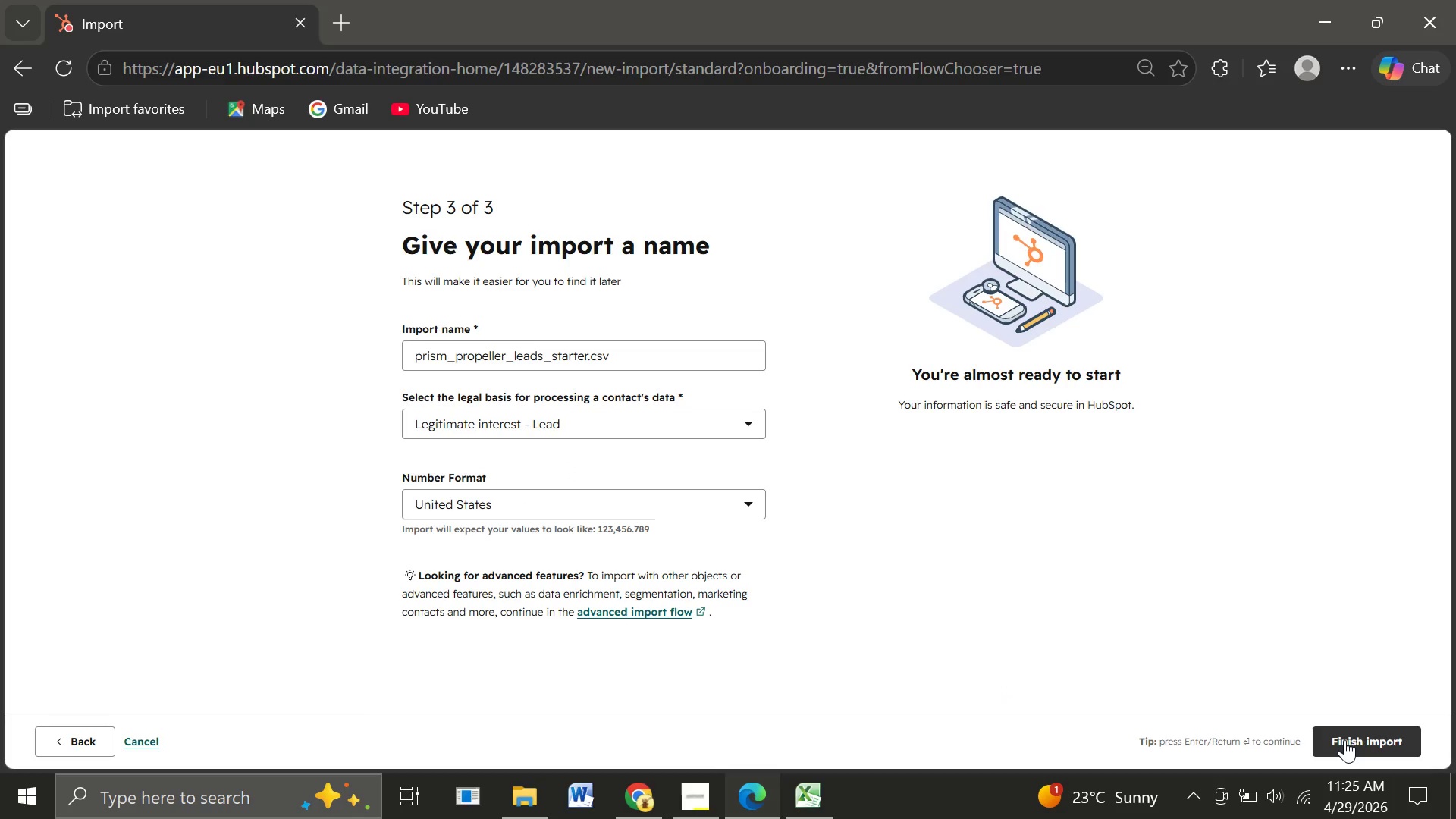 
left_click([1345, 739])
 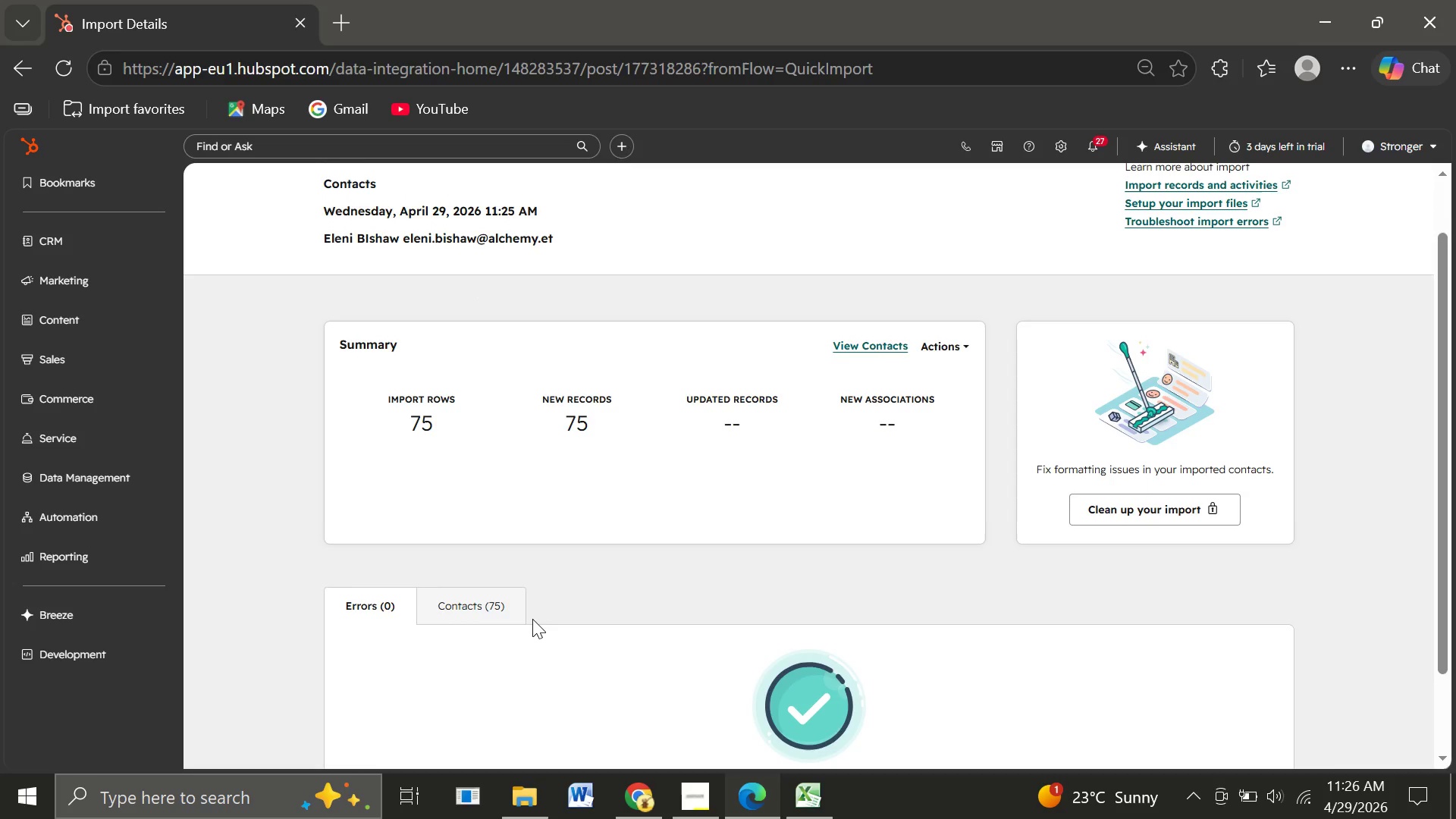 
wait(30.56)
 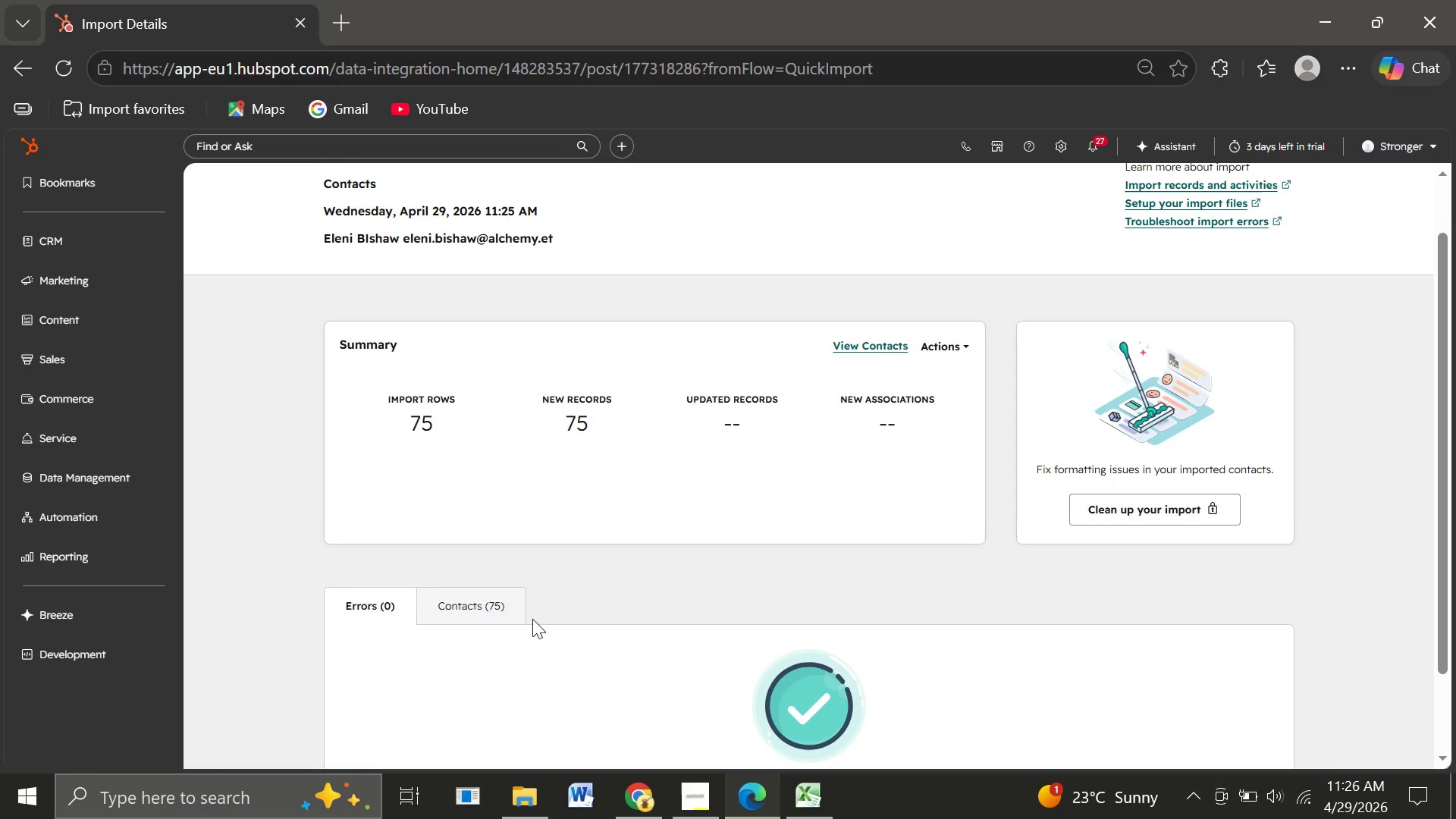 
left_click([96, 279])
 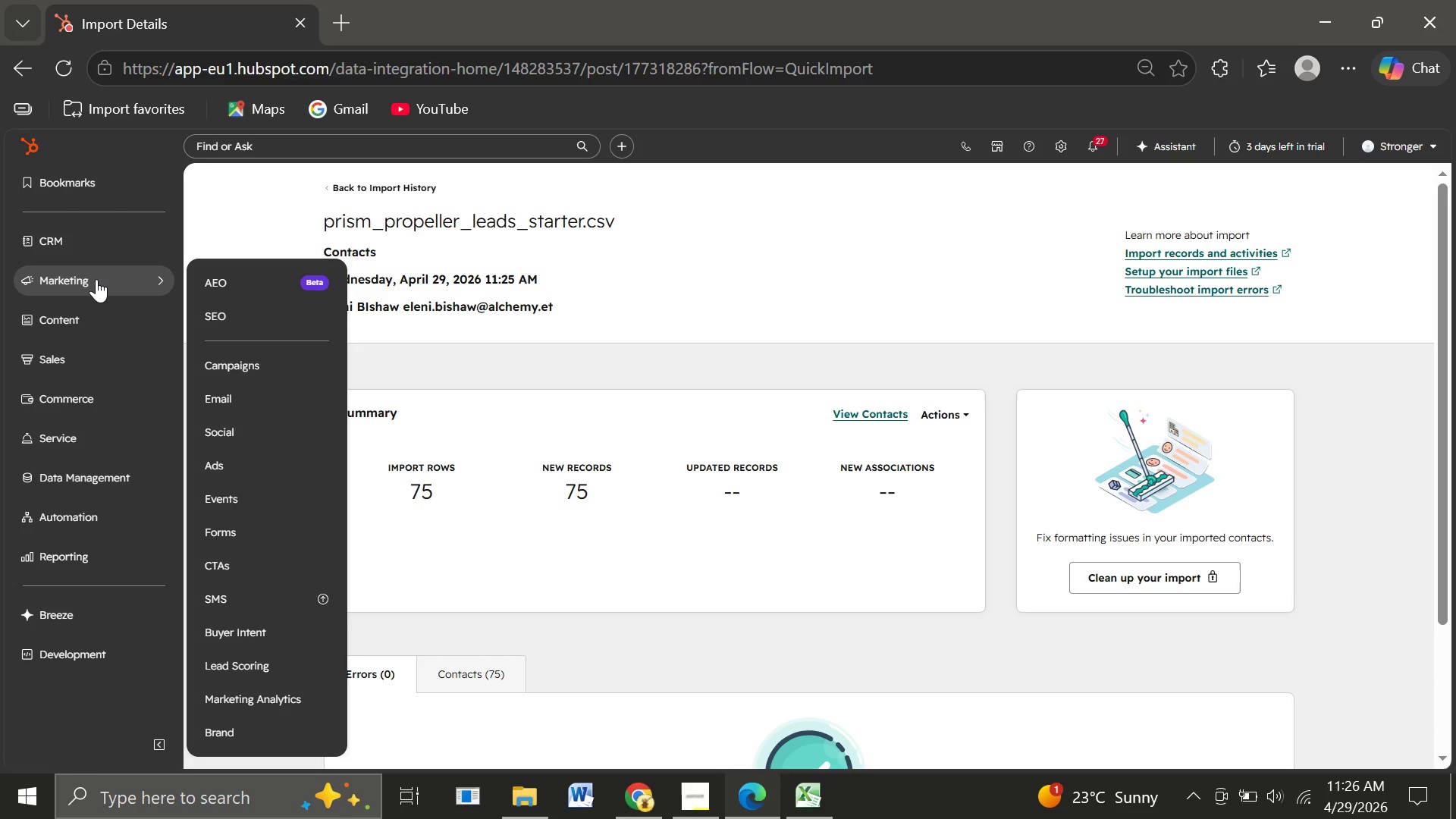 
wait(10.36)
 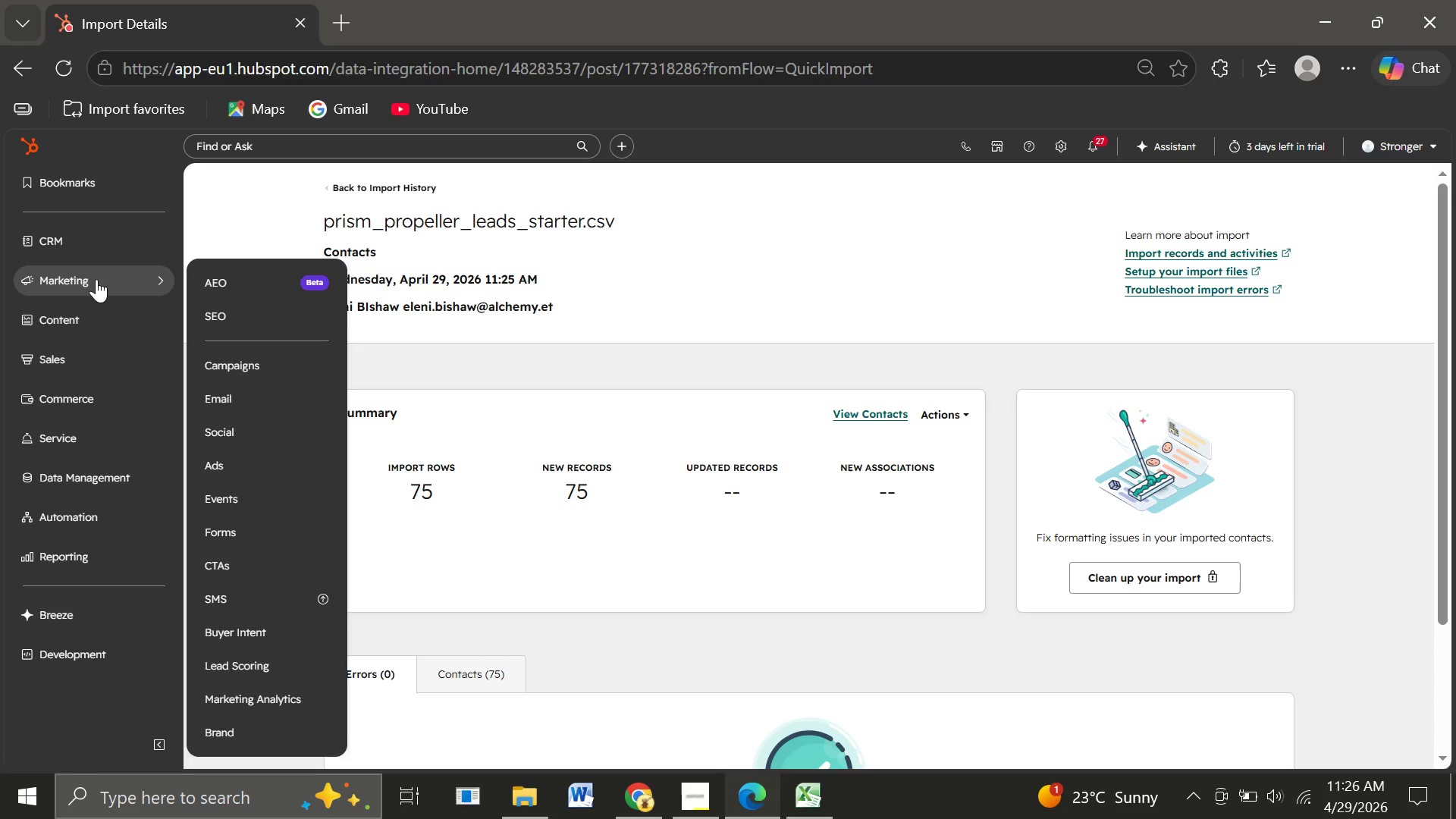 
left_click([233, 396])
 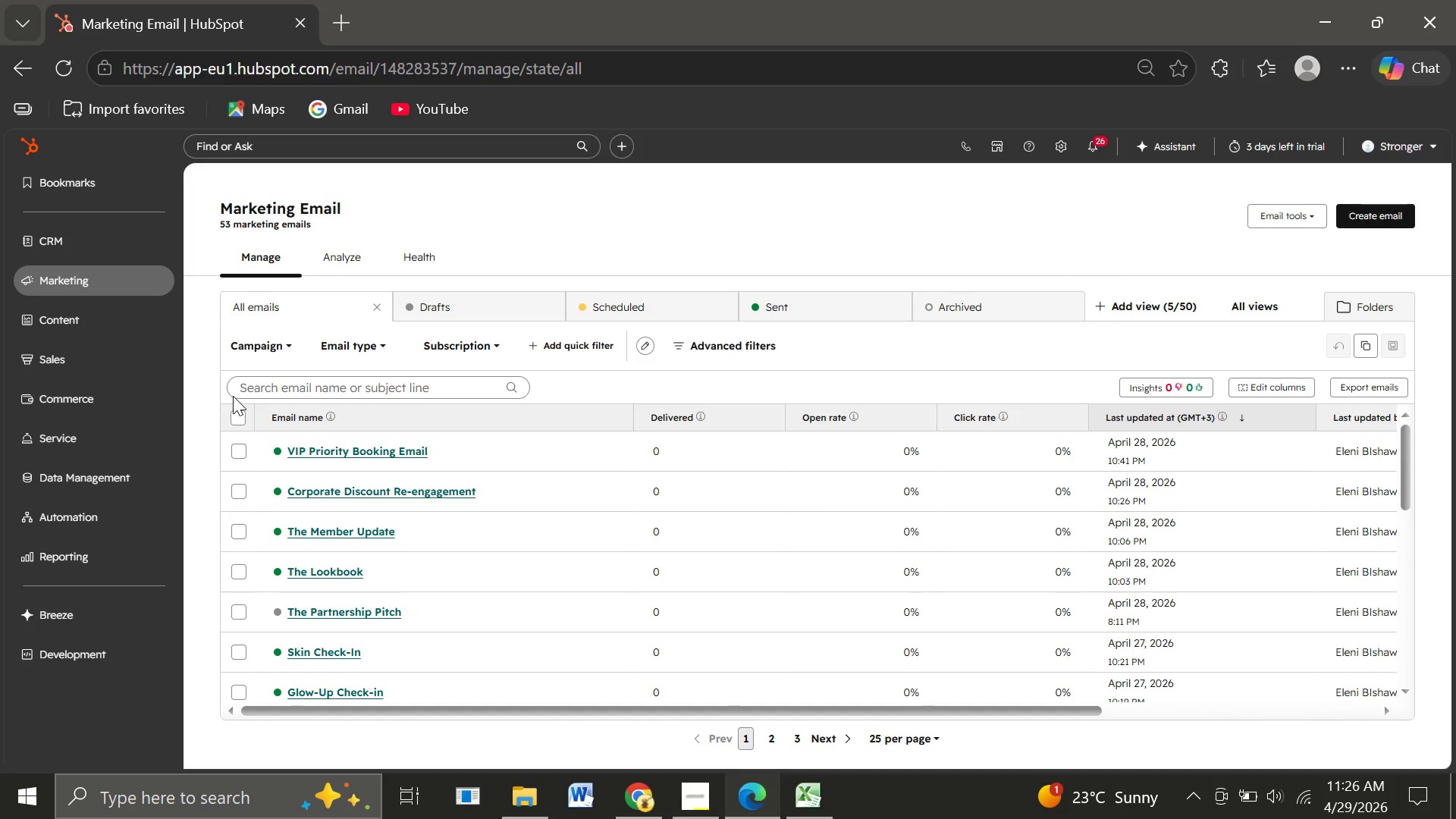 
wait(21.52)
 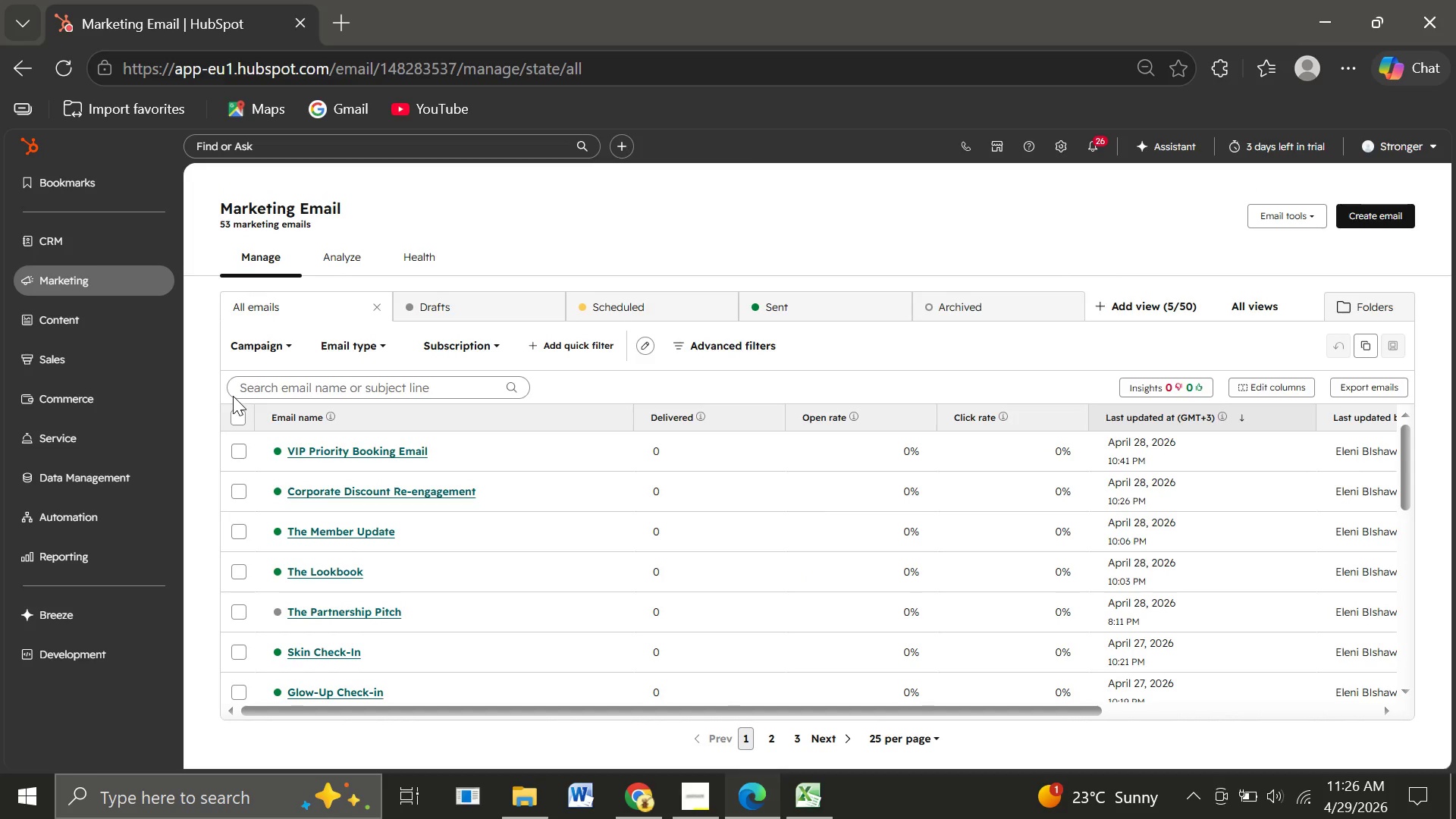 
left_click([93, 245])
 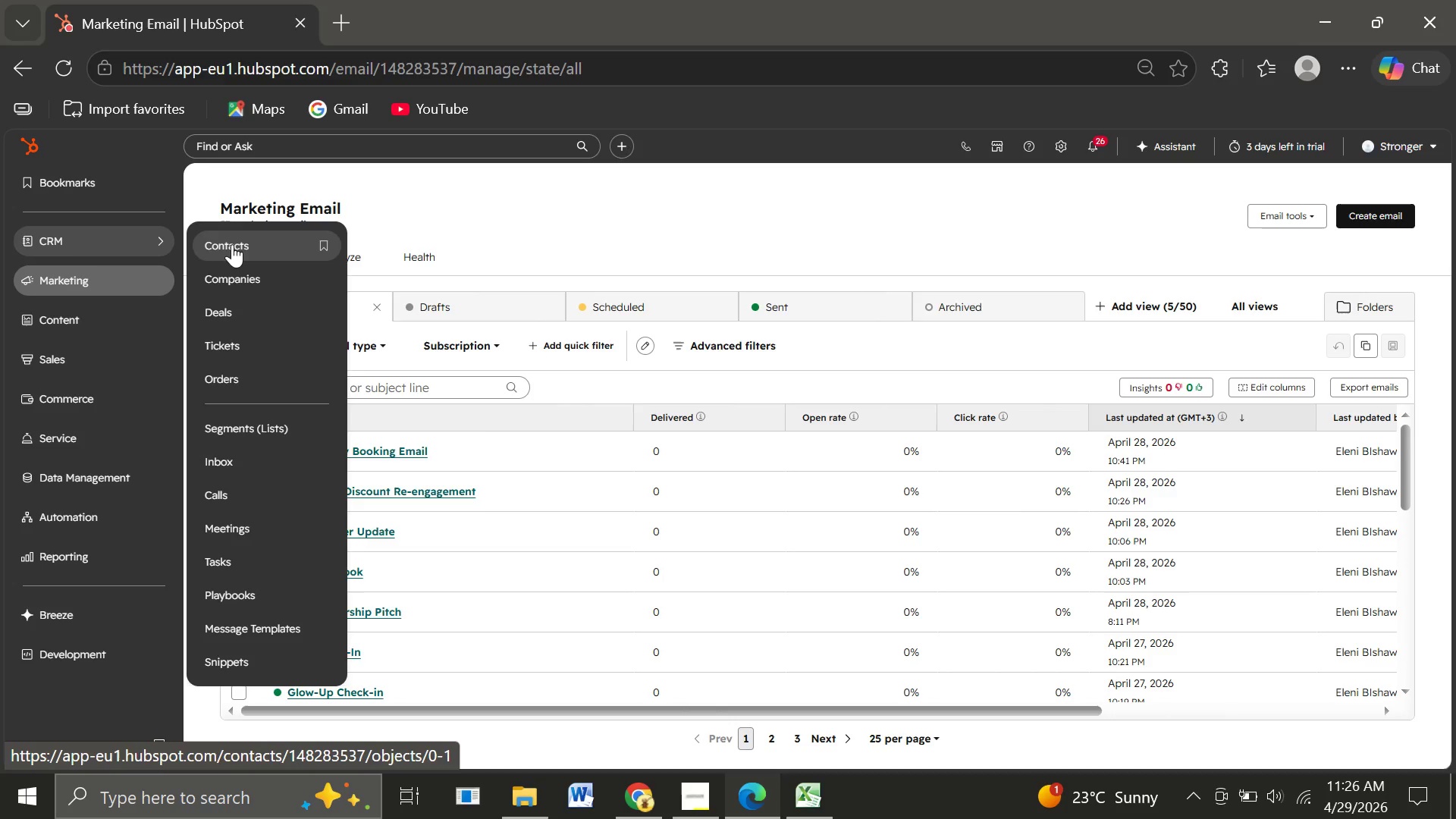 
left_click([232, 244])
 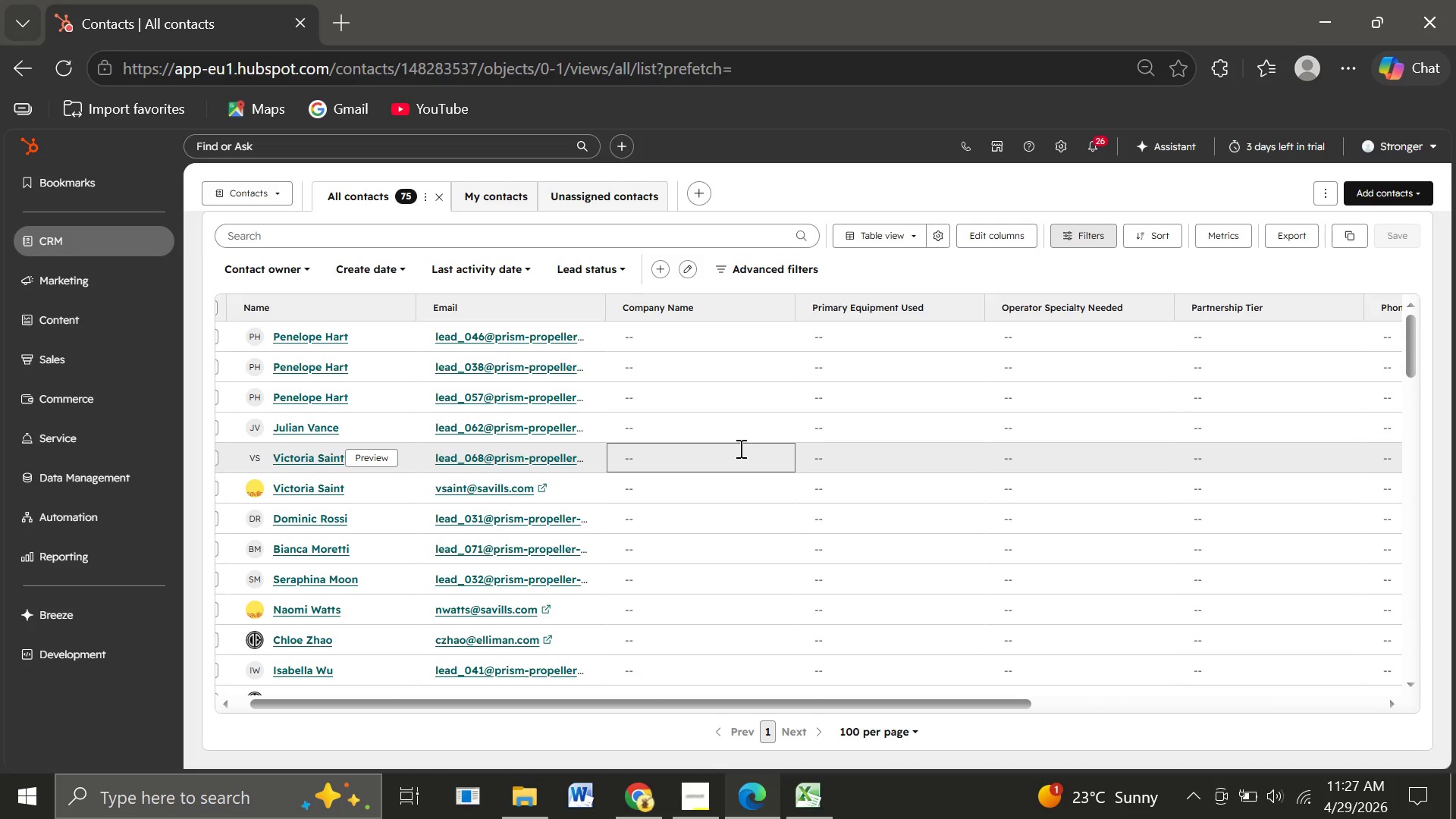 
wait(27.23)
 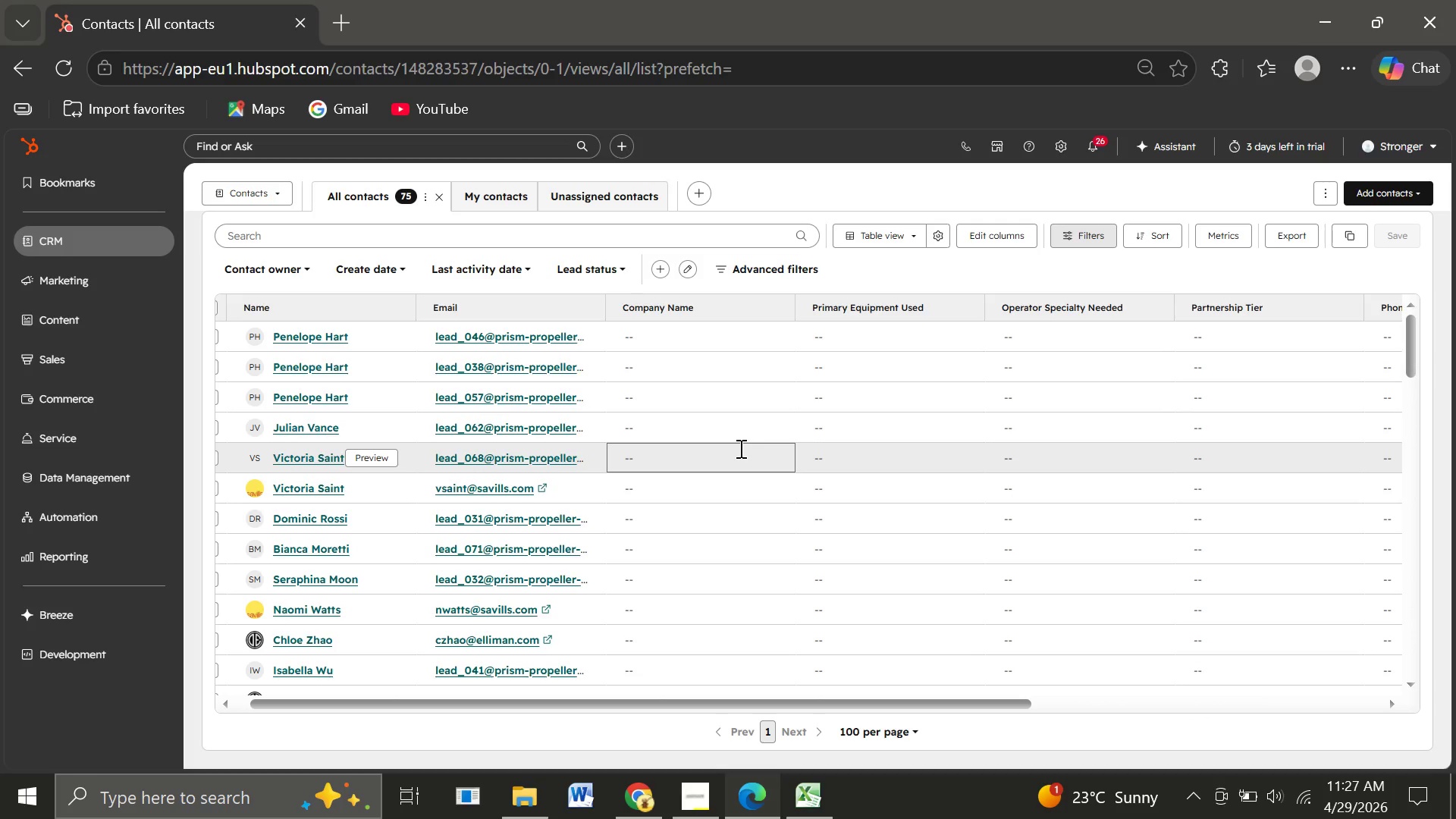 
left_click([120, 243])
 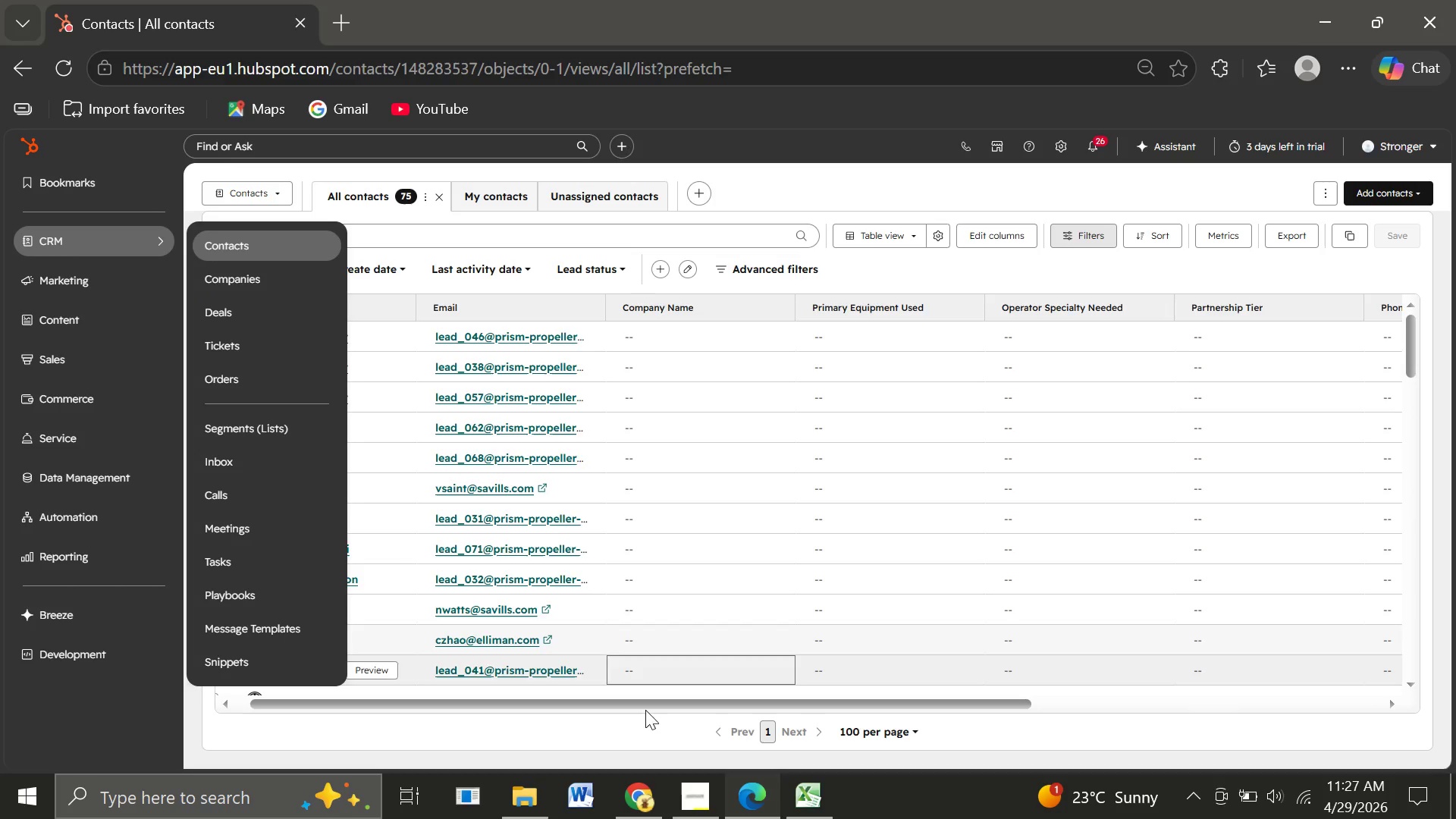 
left_click([595, 730])
 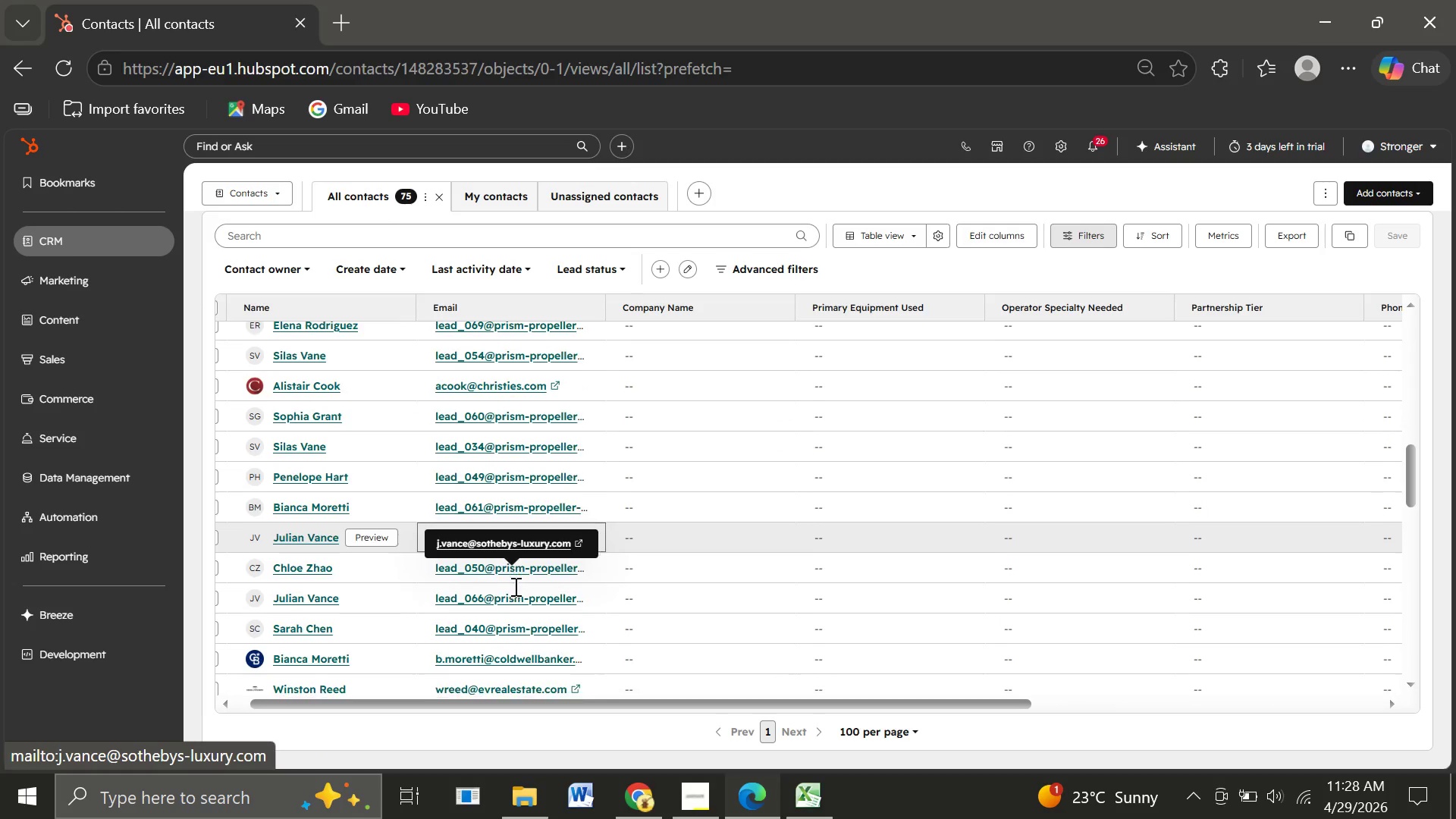 
wait(43.47)
 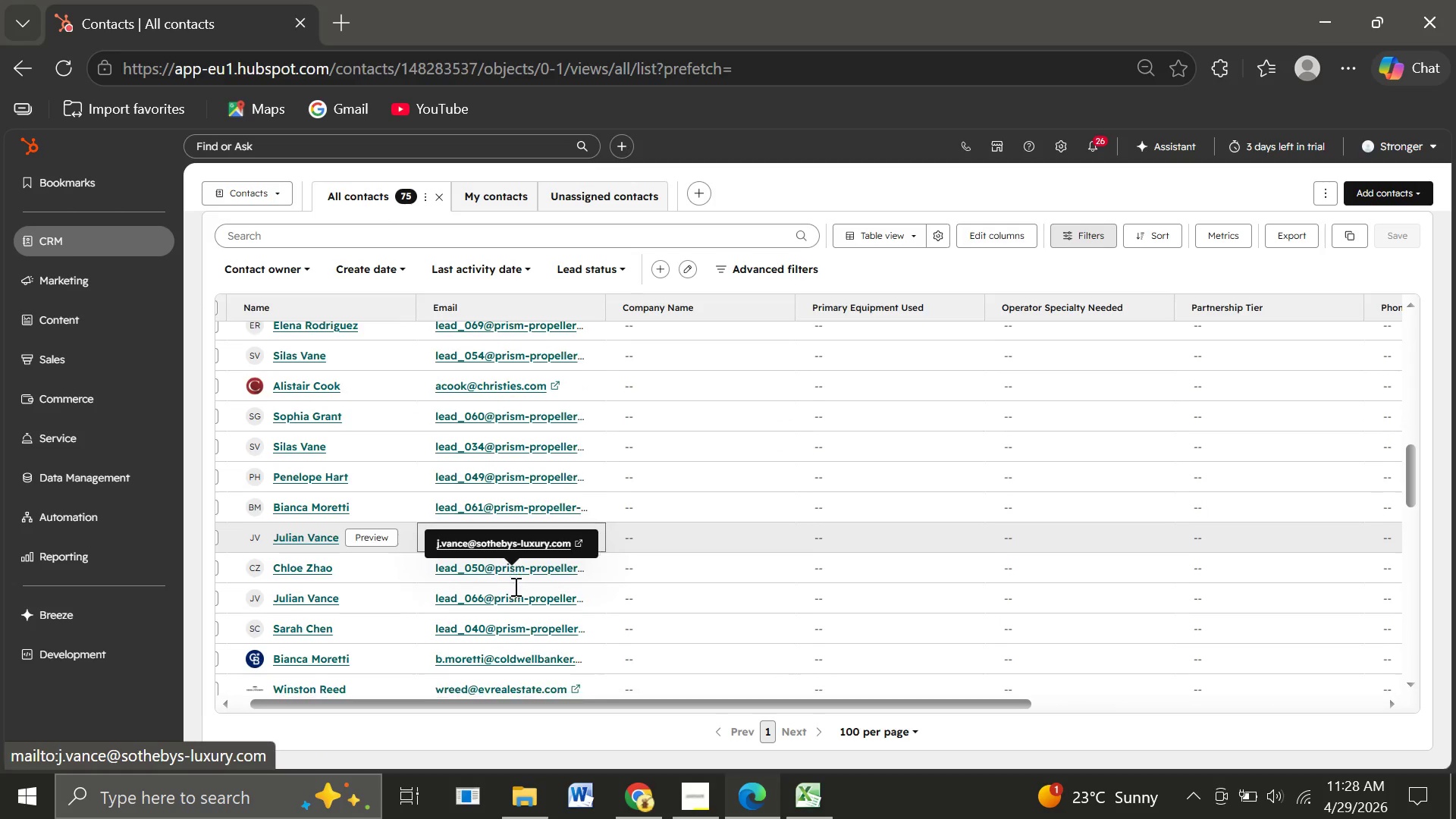 
left_click([119, 284])
 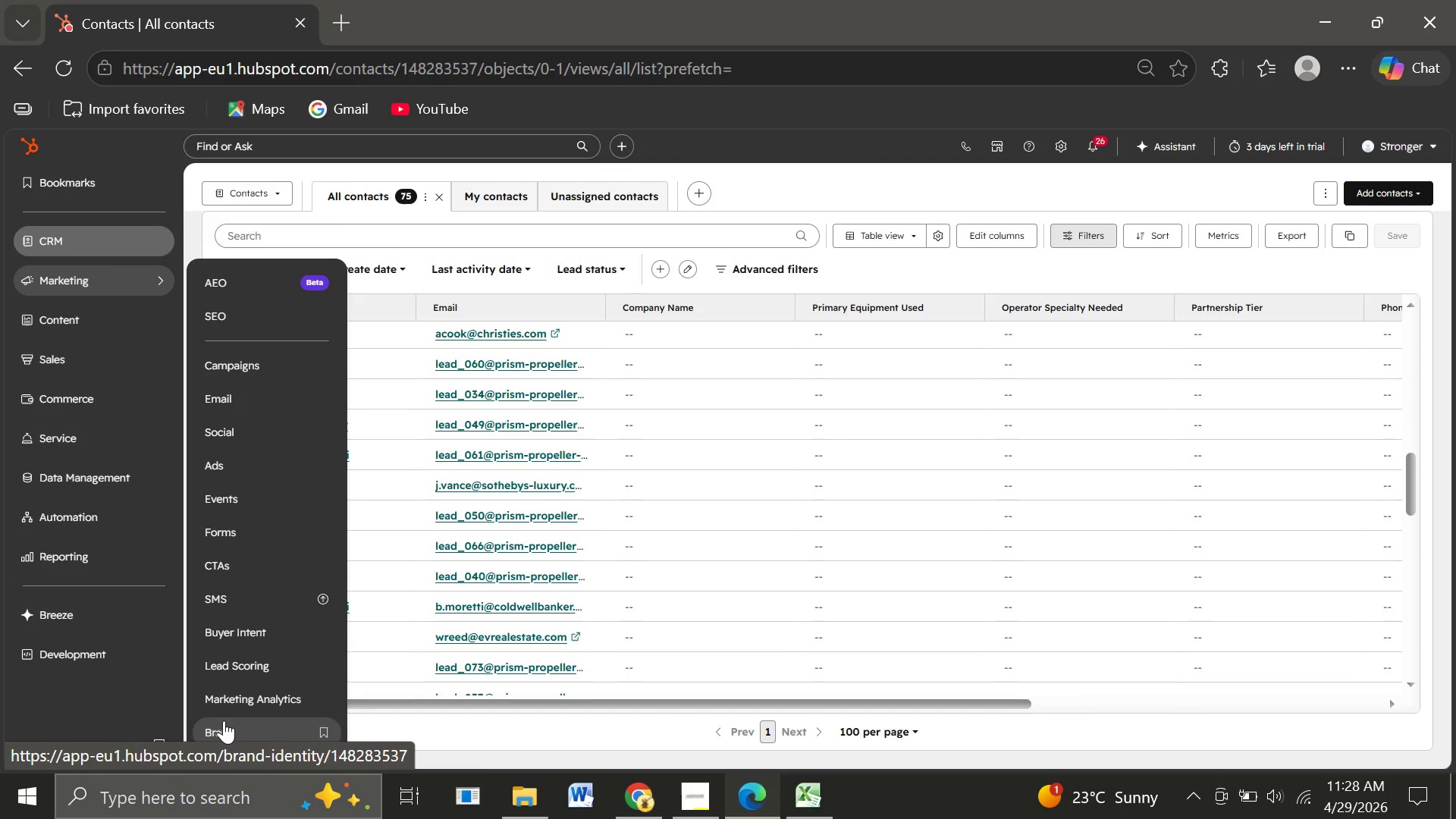 
left_click([224, 720])
 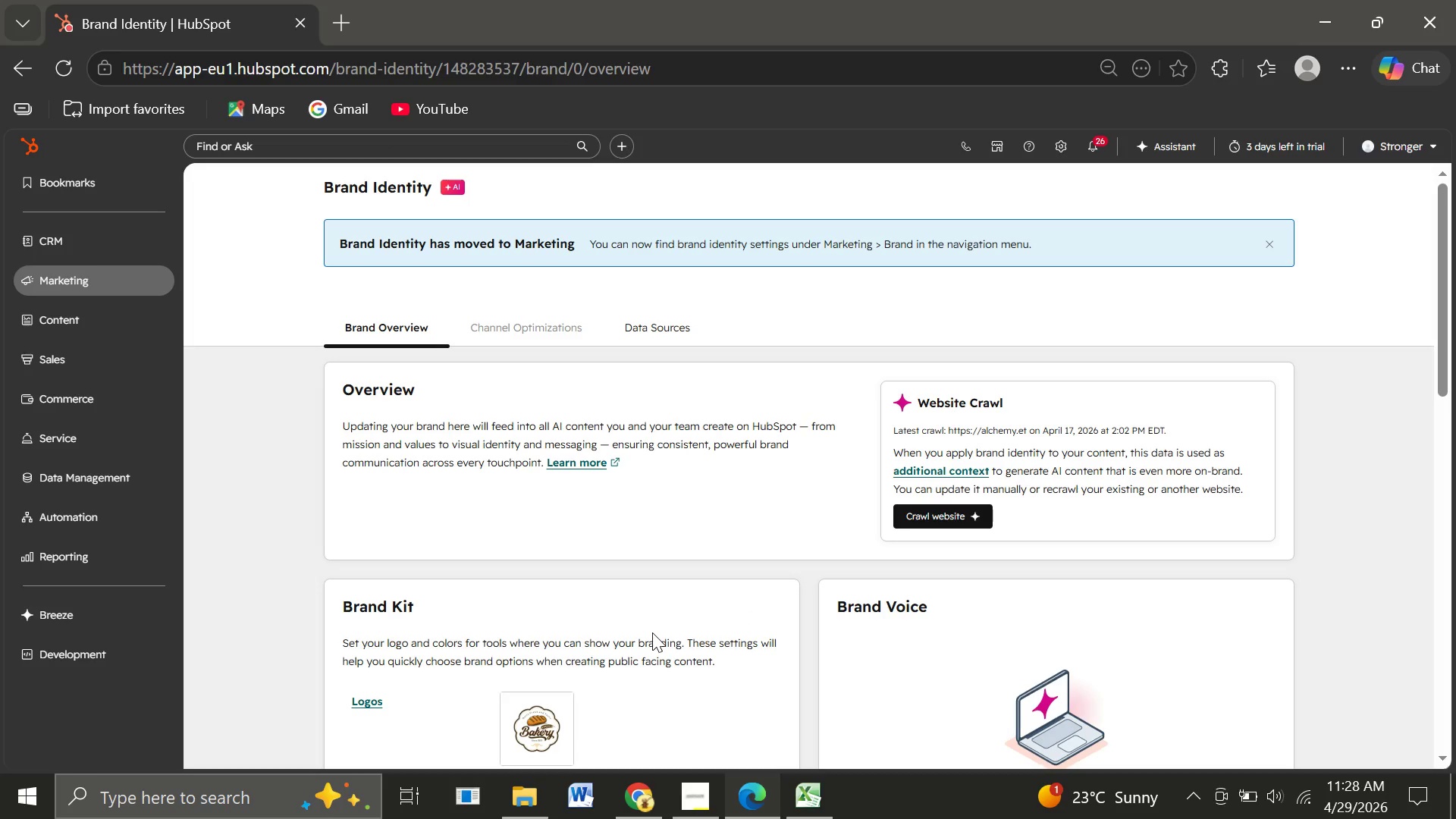 
wait(10.86)
 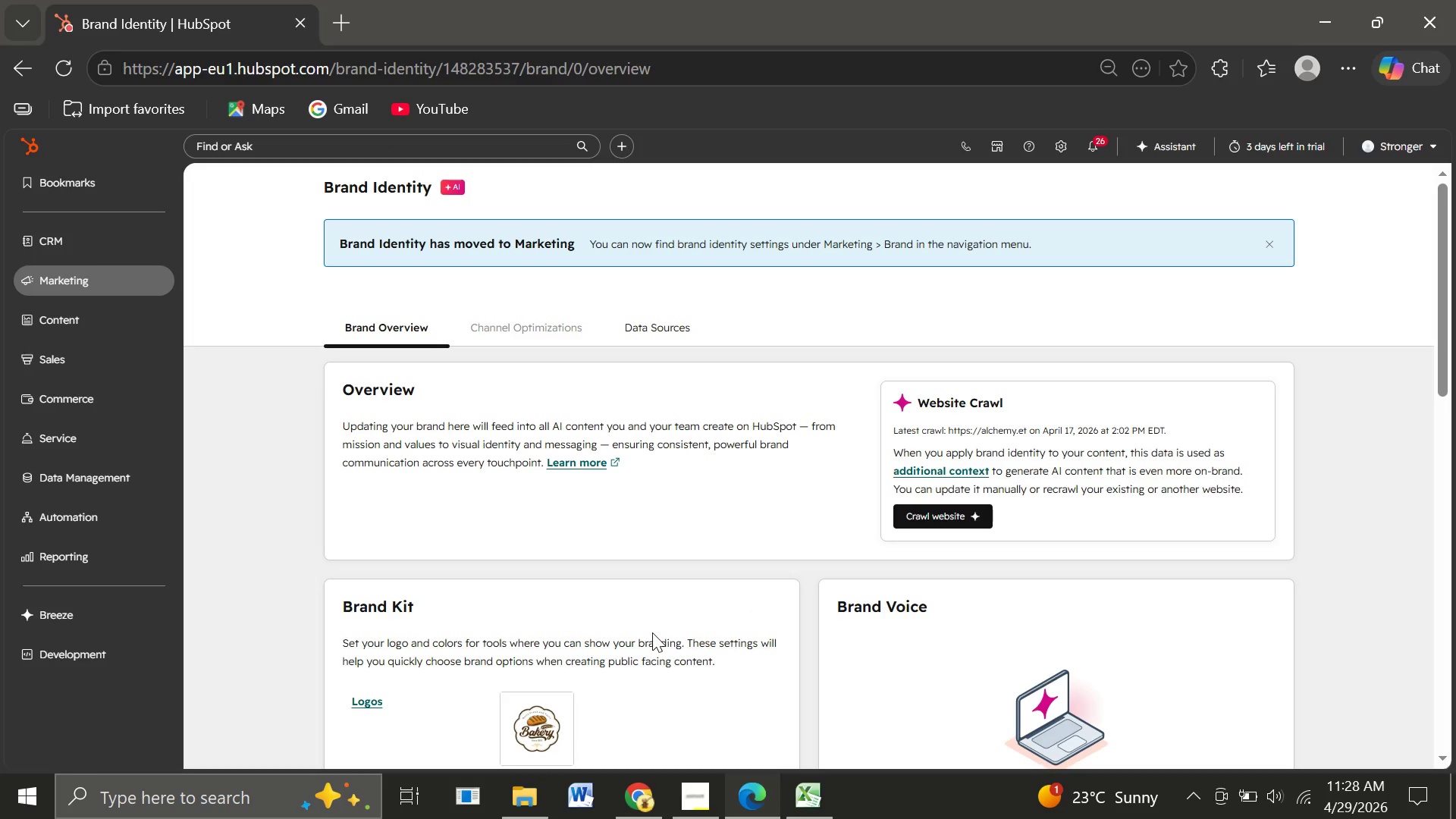 
mouse_move([563, 568])
 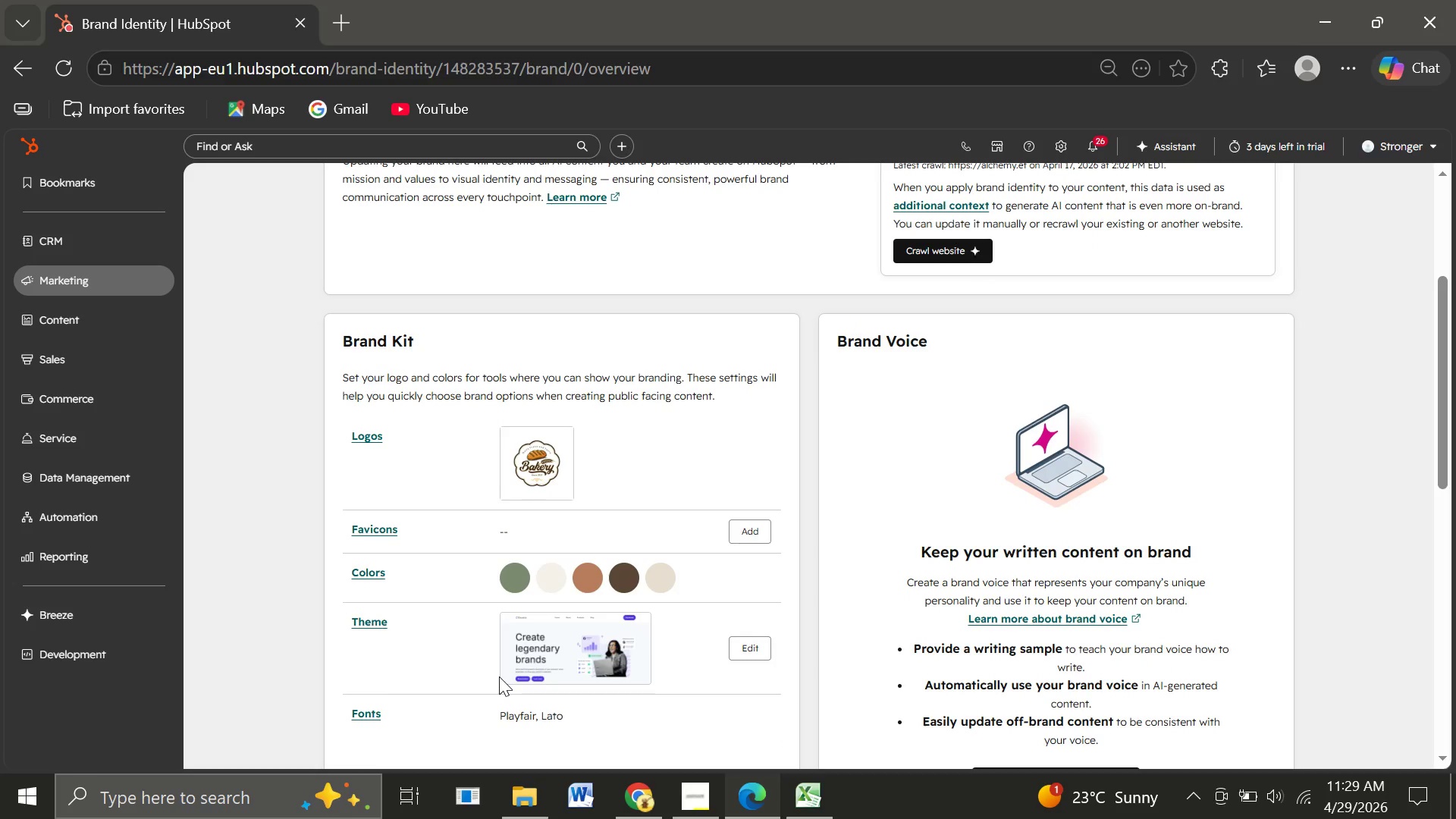 
wait(93.2)
 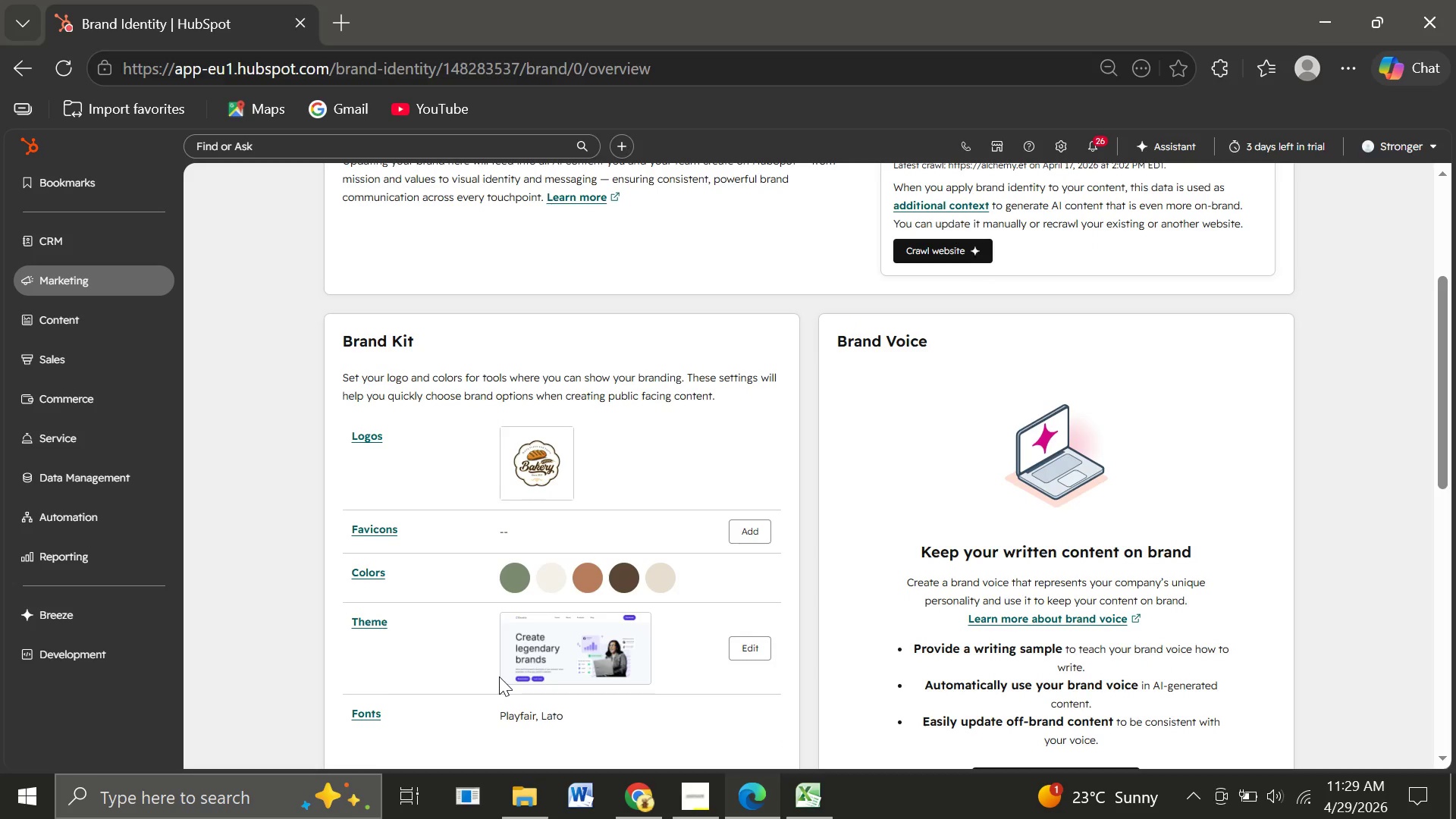 
left_click([343, 24])
 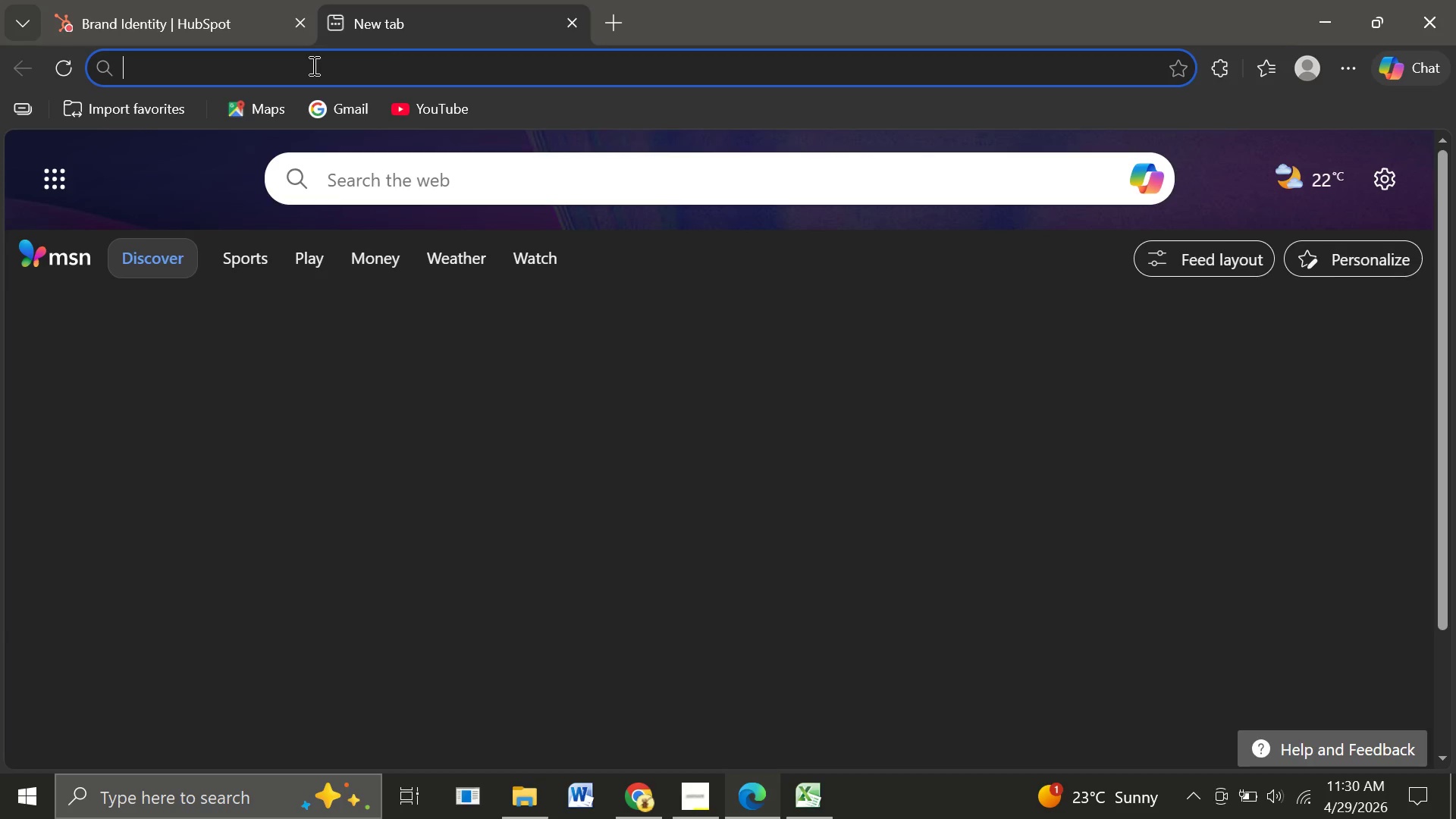 
wait(5.75)
 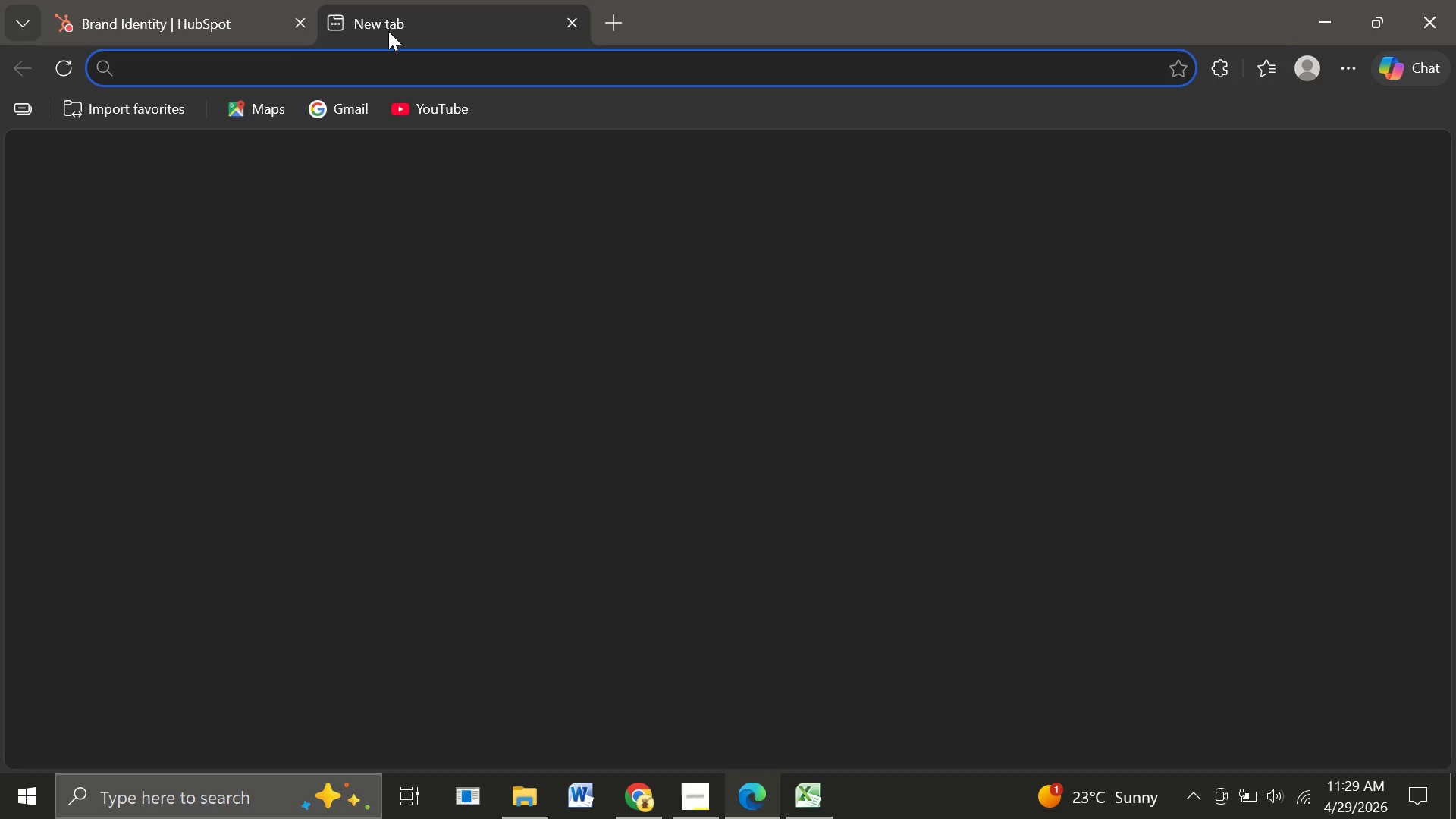 
type(Prism & Propeller Ar)
key(Backspace)
type(eriel Media Logo)
 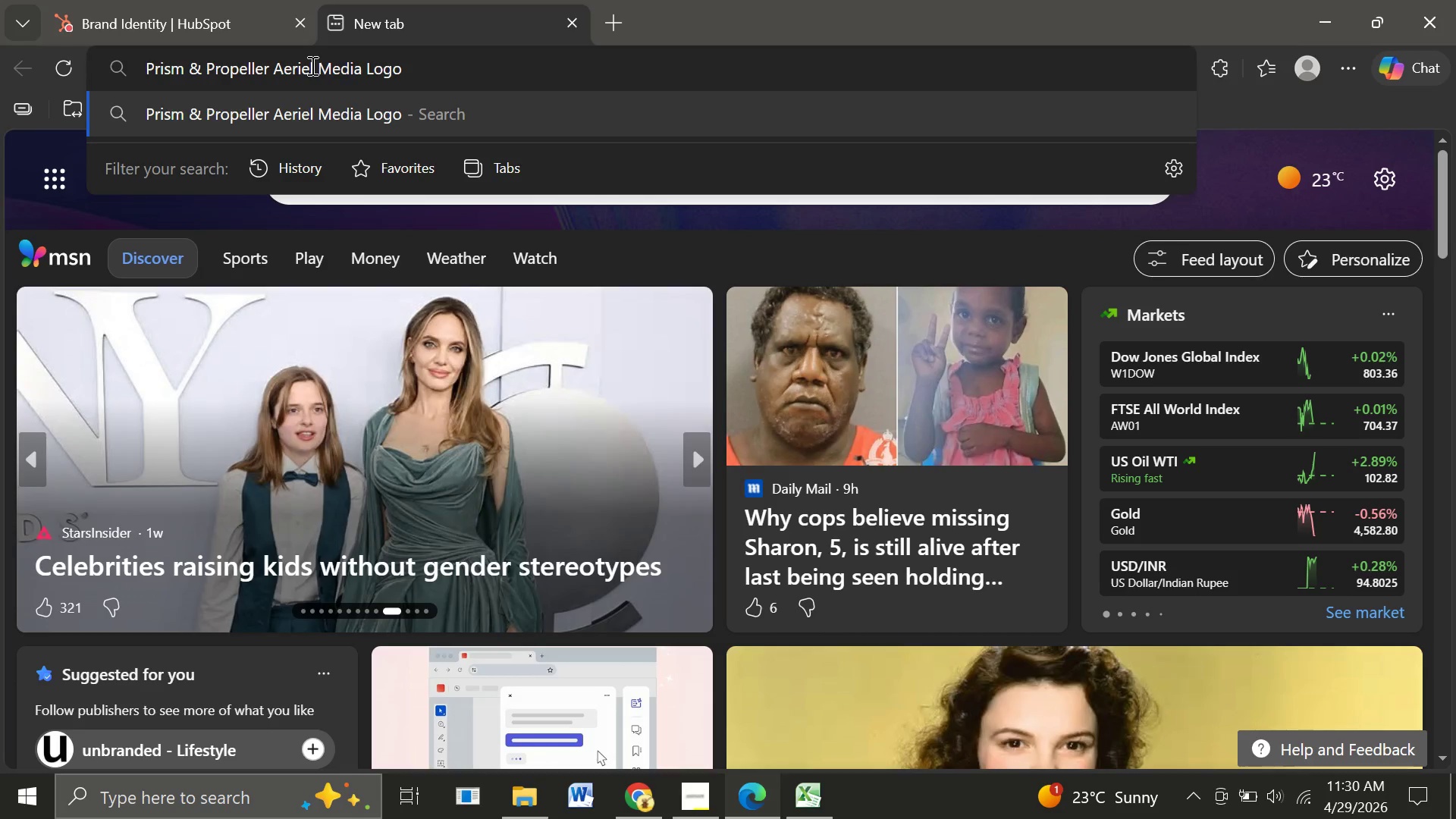 
key(Enter)
 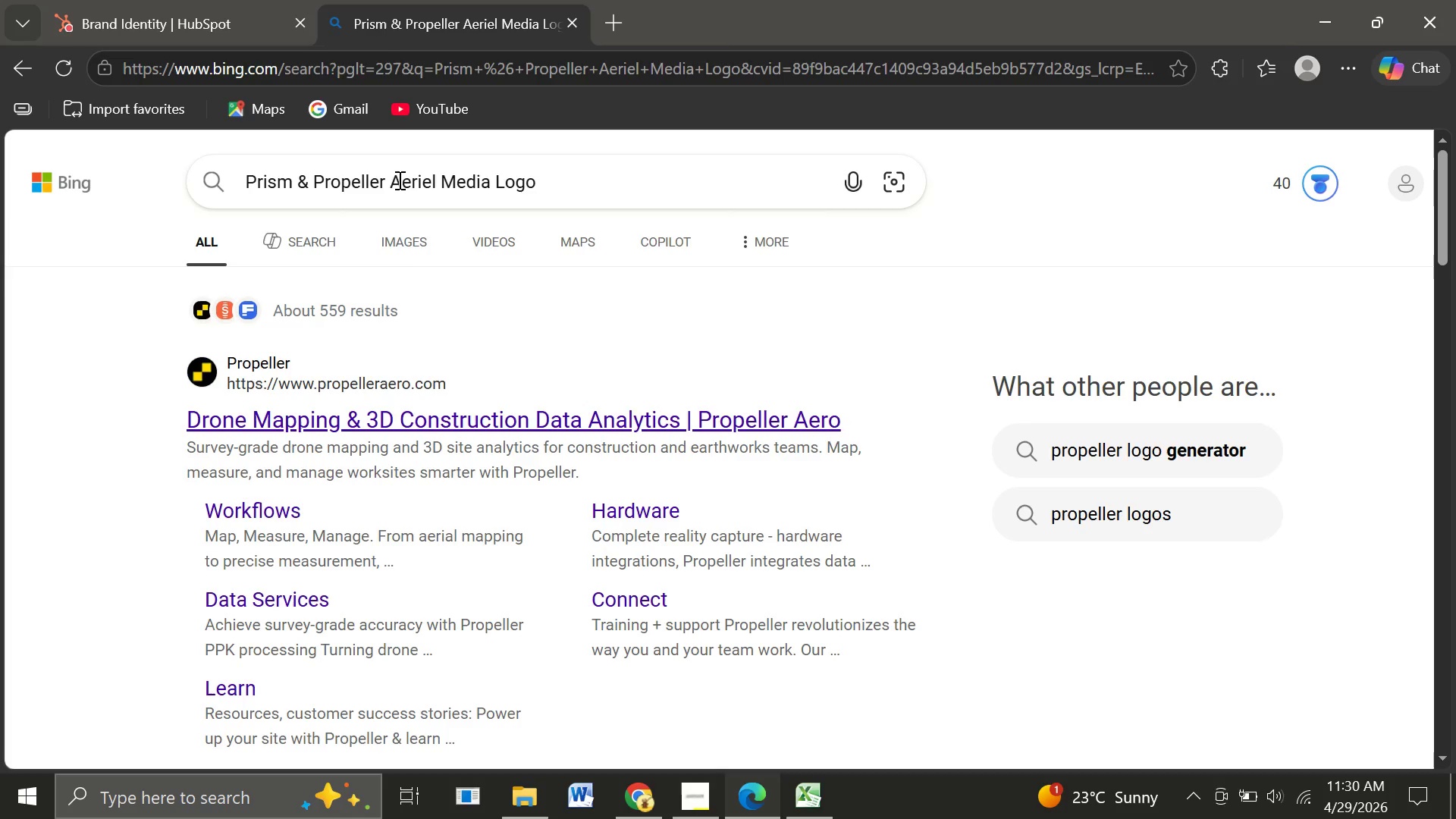 
left_click([414, 240])
 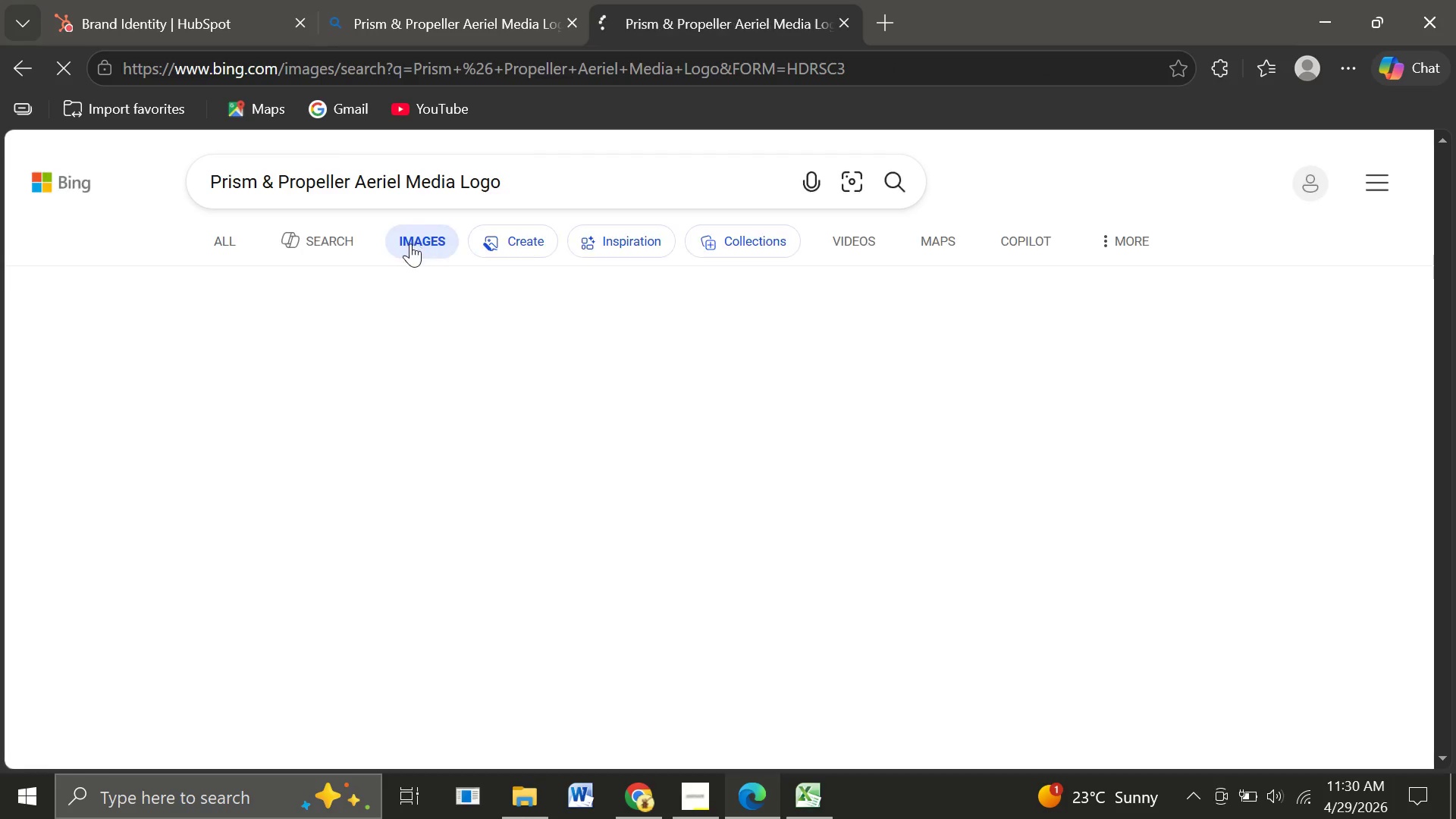 
mouse_move([360, 338])
 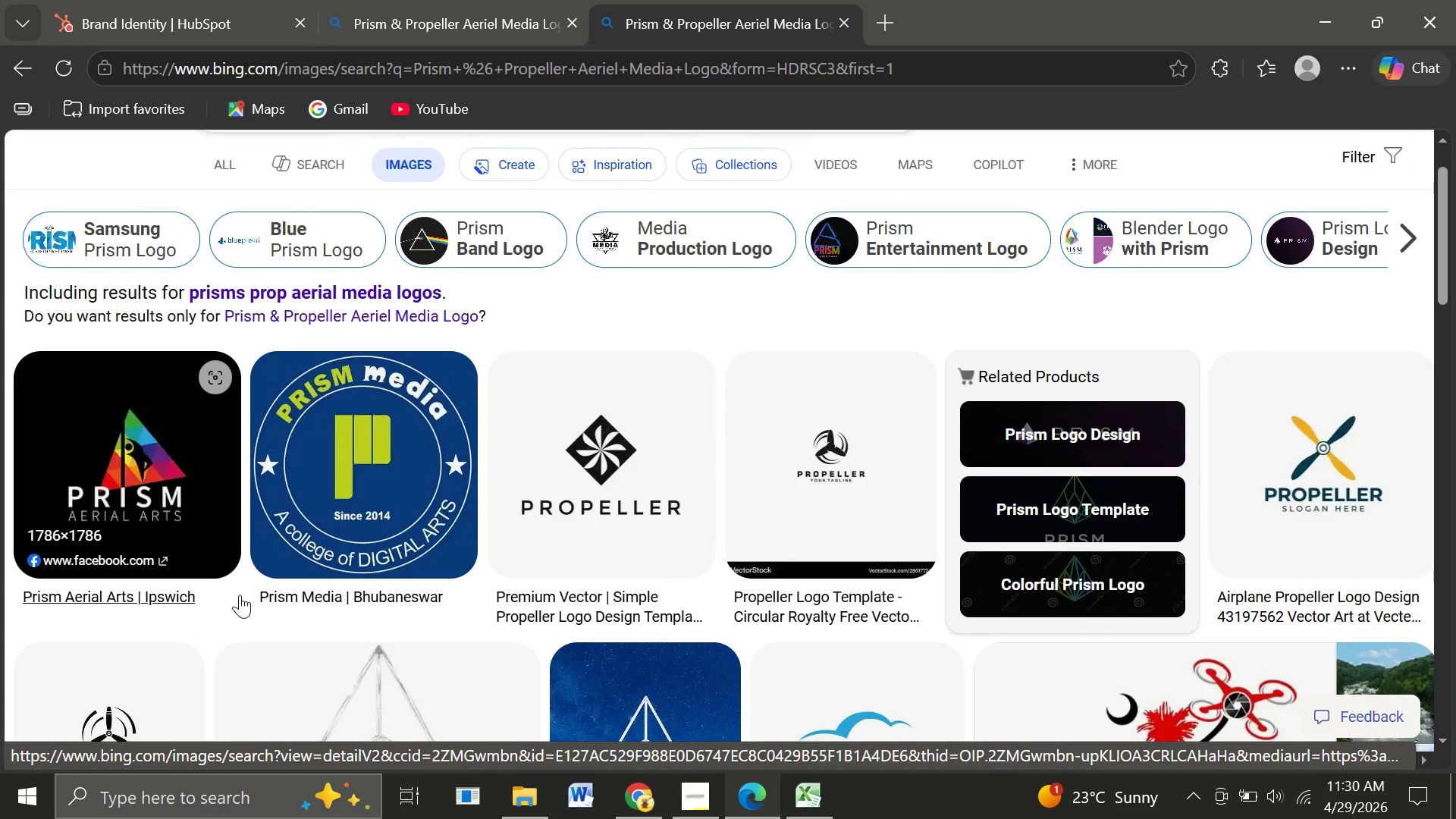 
wait(16.0)
 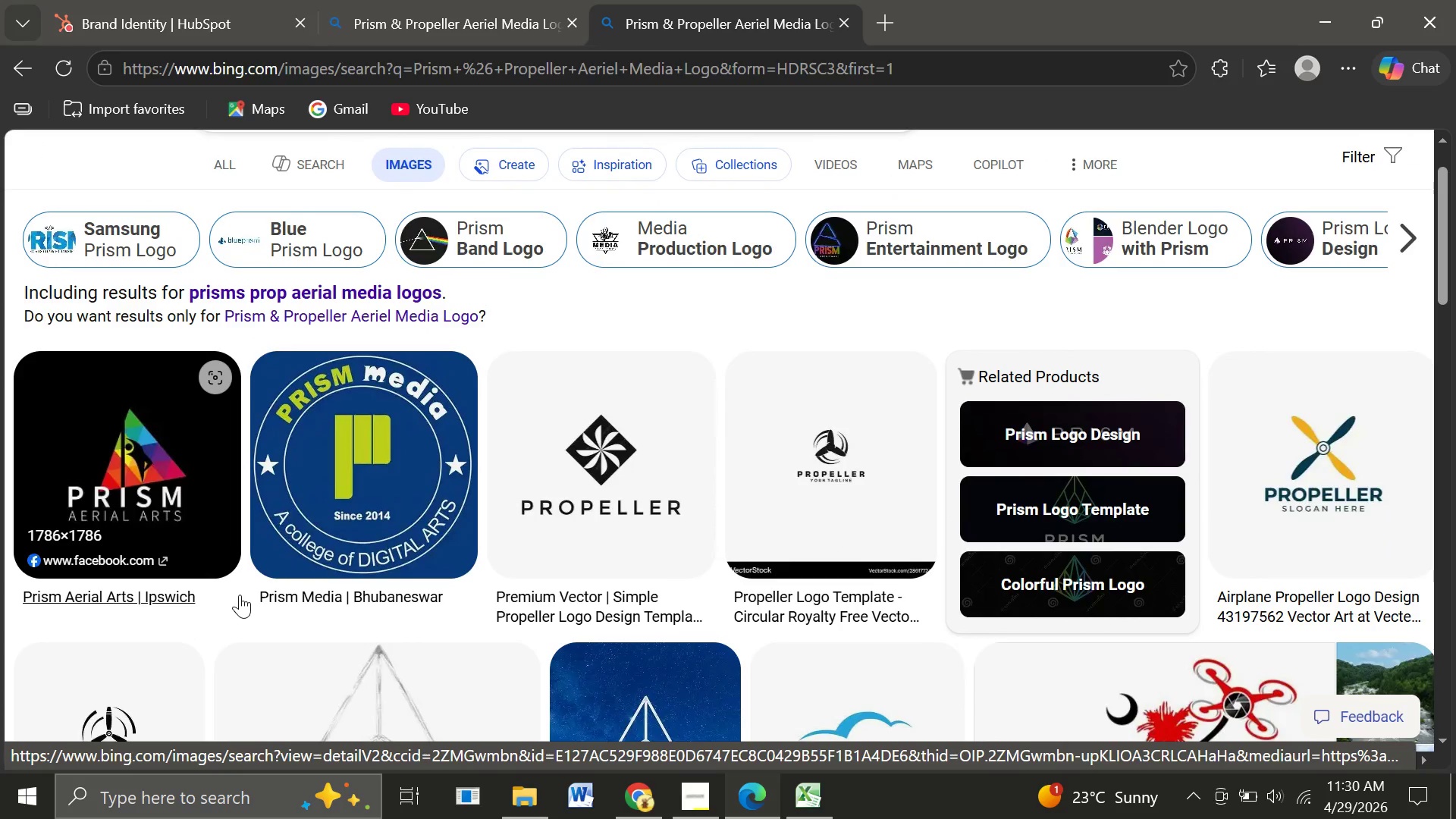 
right_click([607, 466])
 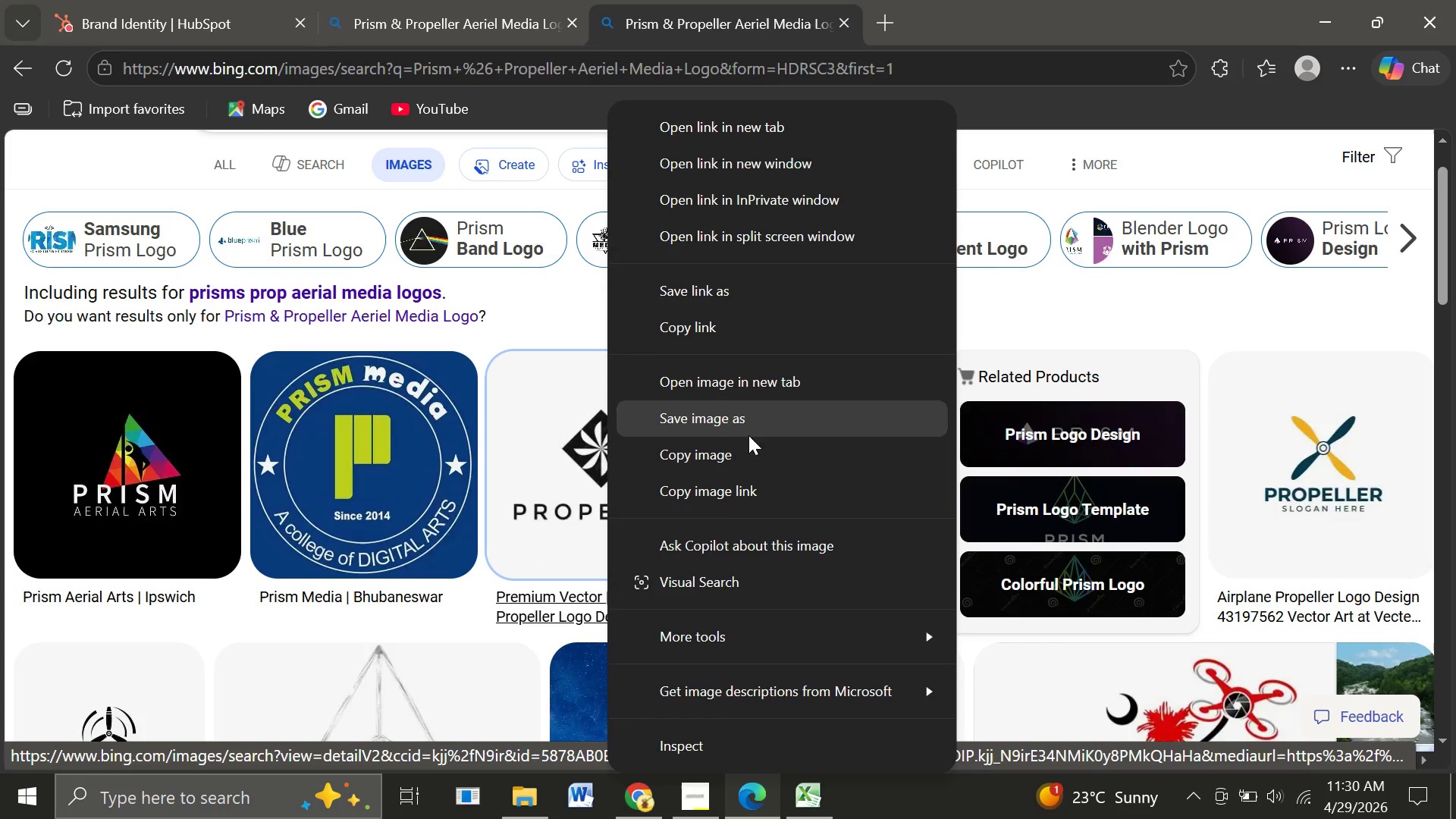 
wait(8.26)
 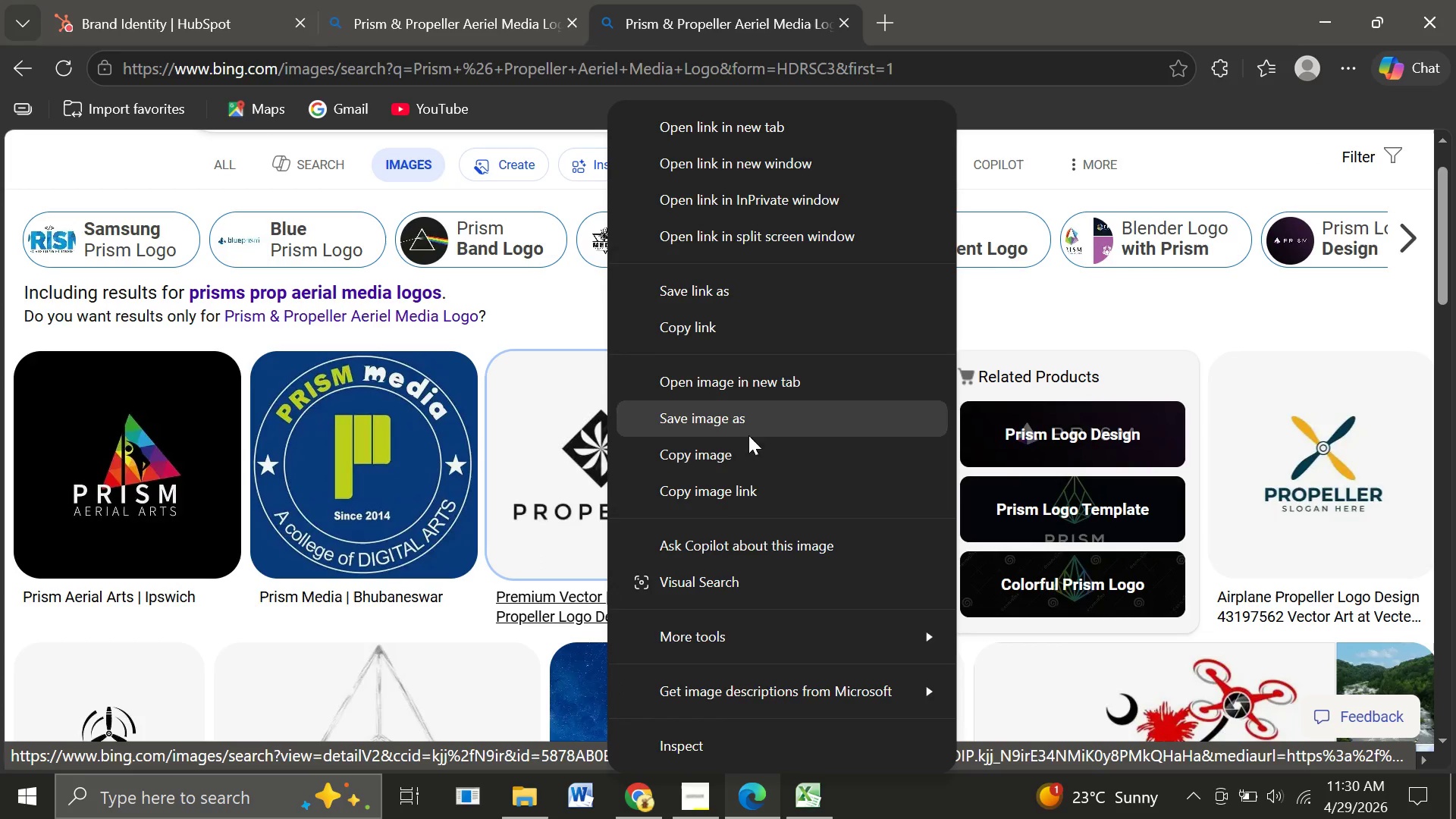 
left_click([510, 664])
 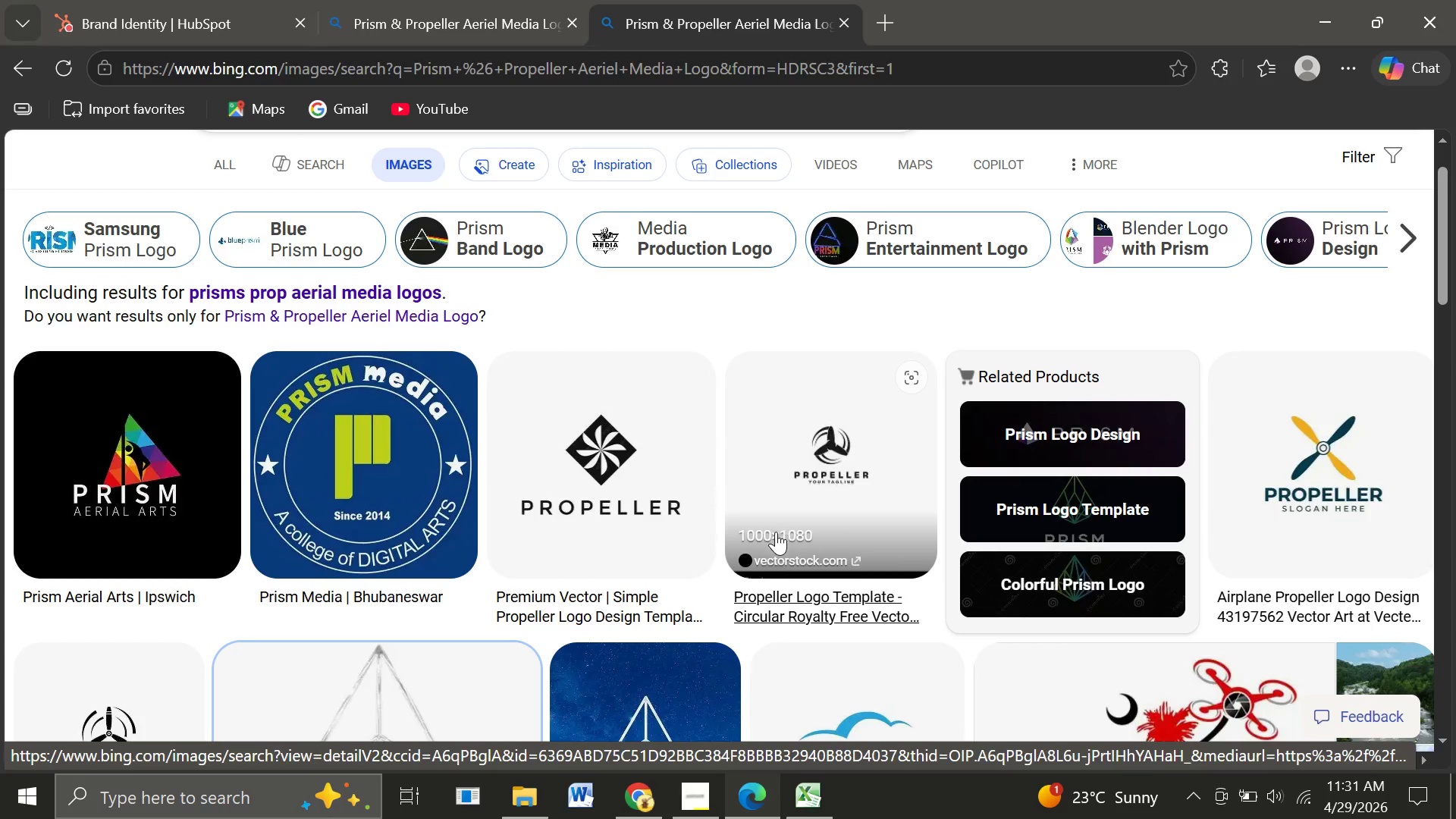 
wait(5.92)
 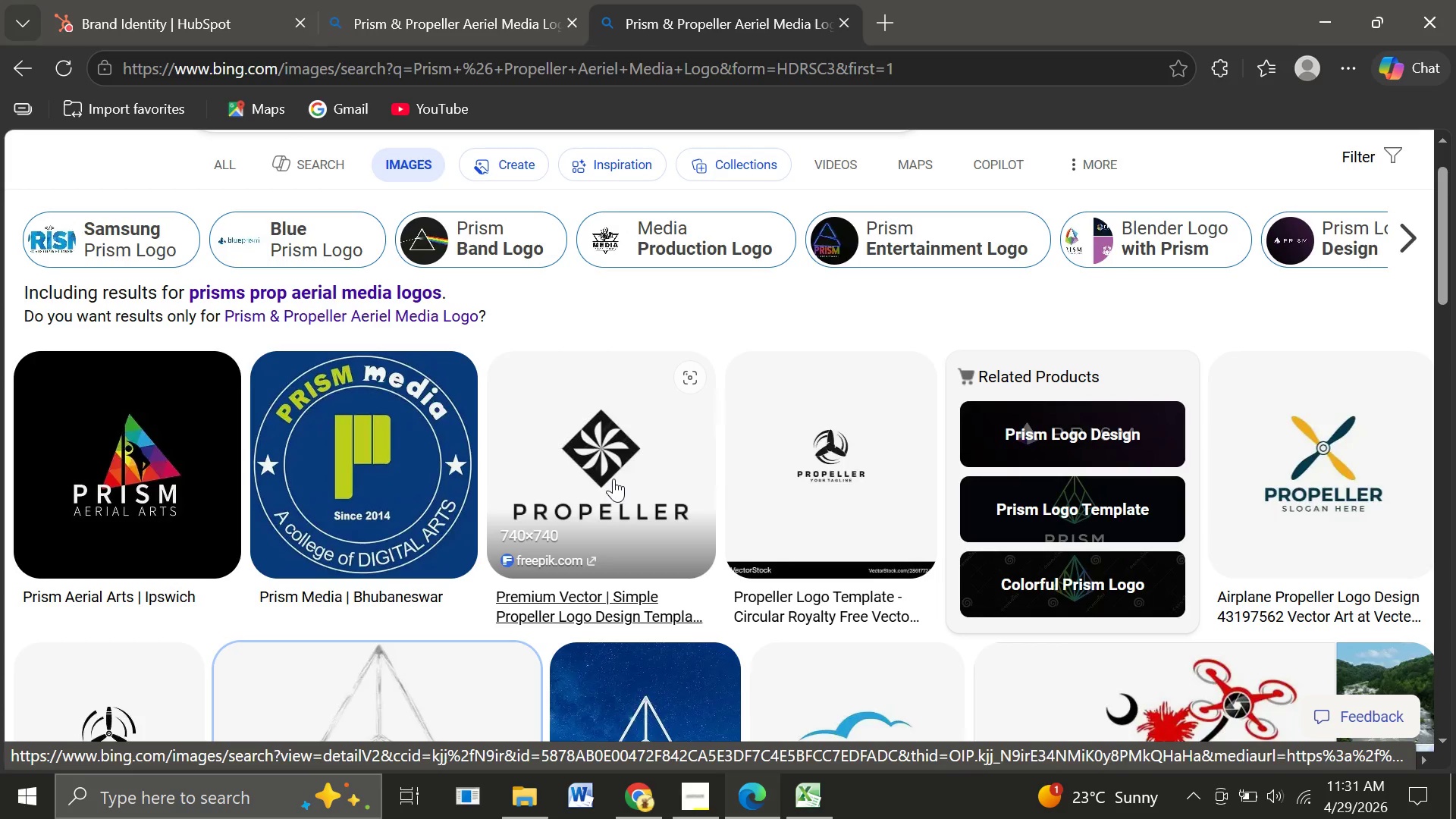 
right_click([650, 467])
 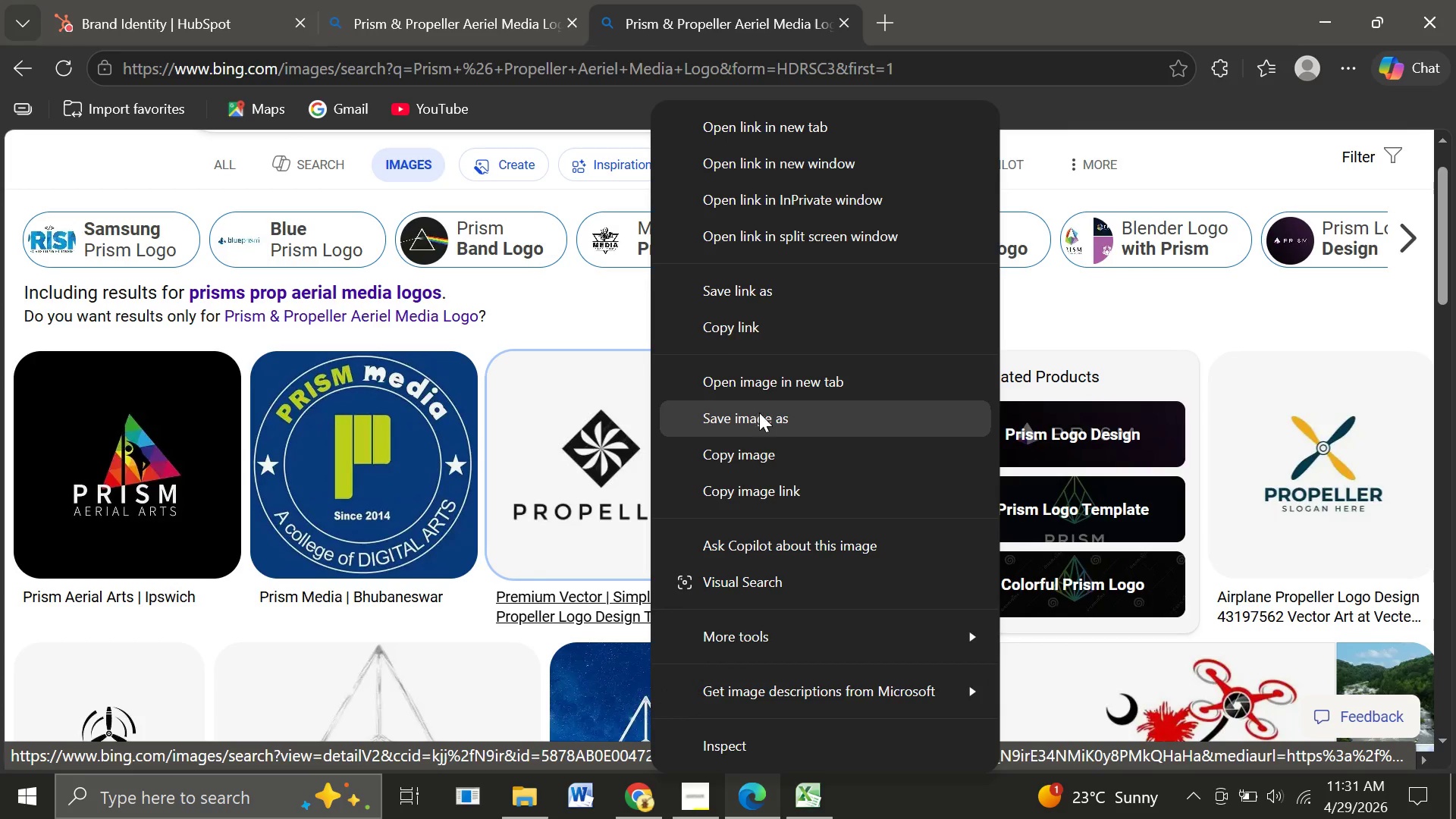 
left_click([763, 415])
 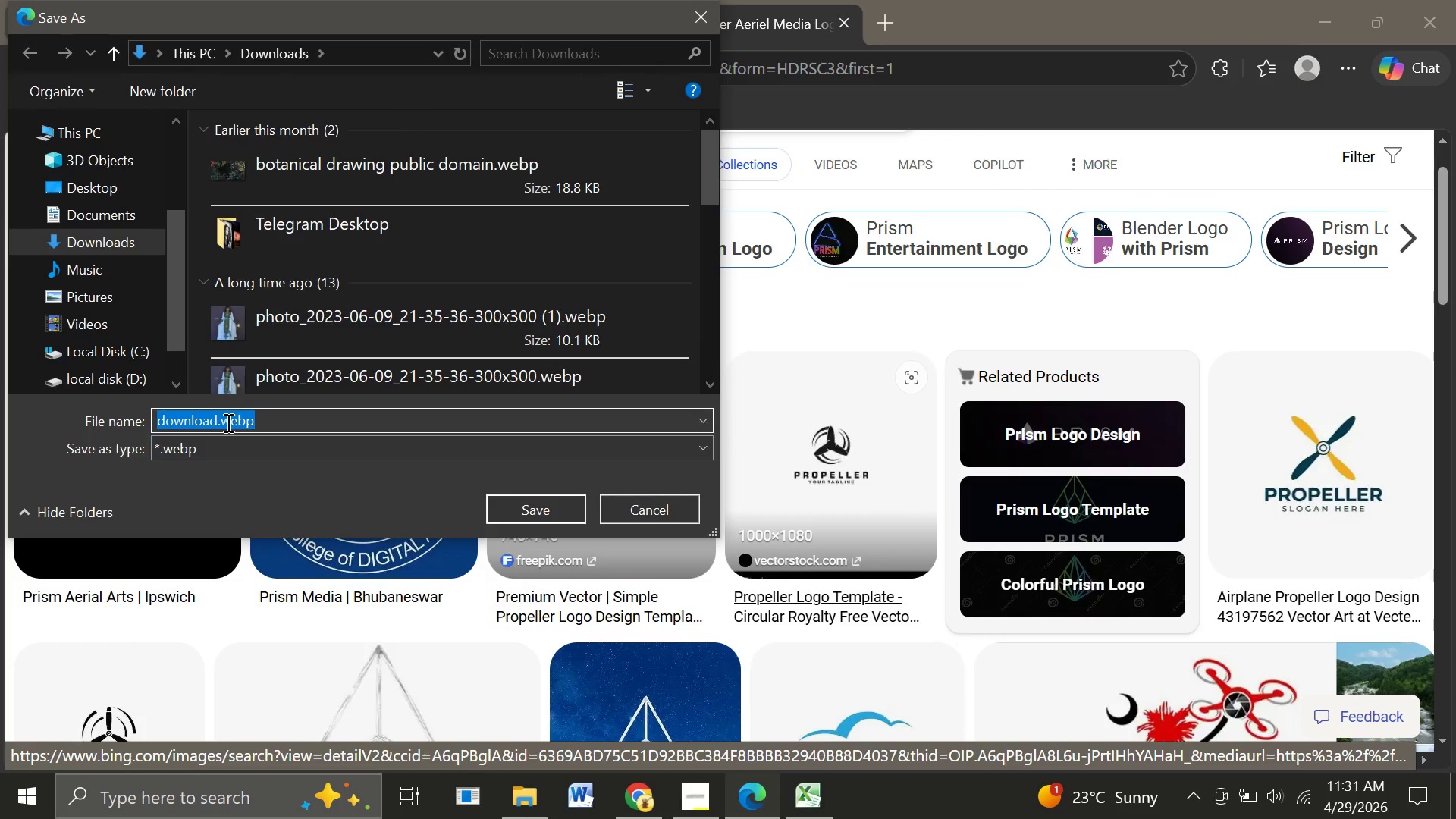 
left_click_drag(start_coordinate=[218, 422], to_coordinate=[145, 419])
 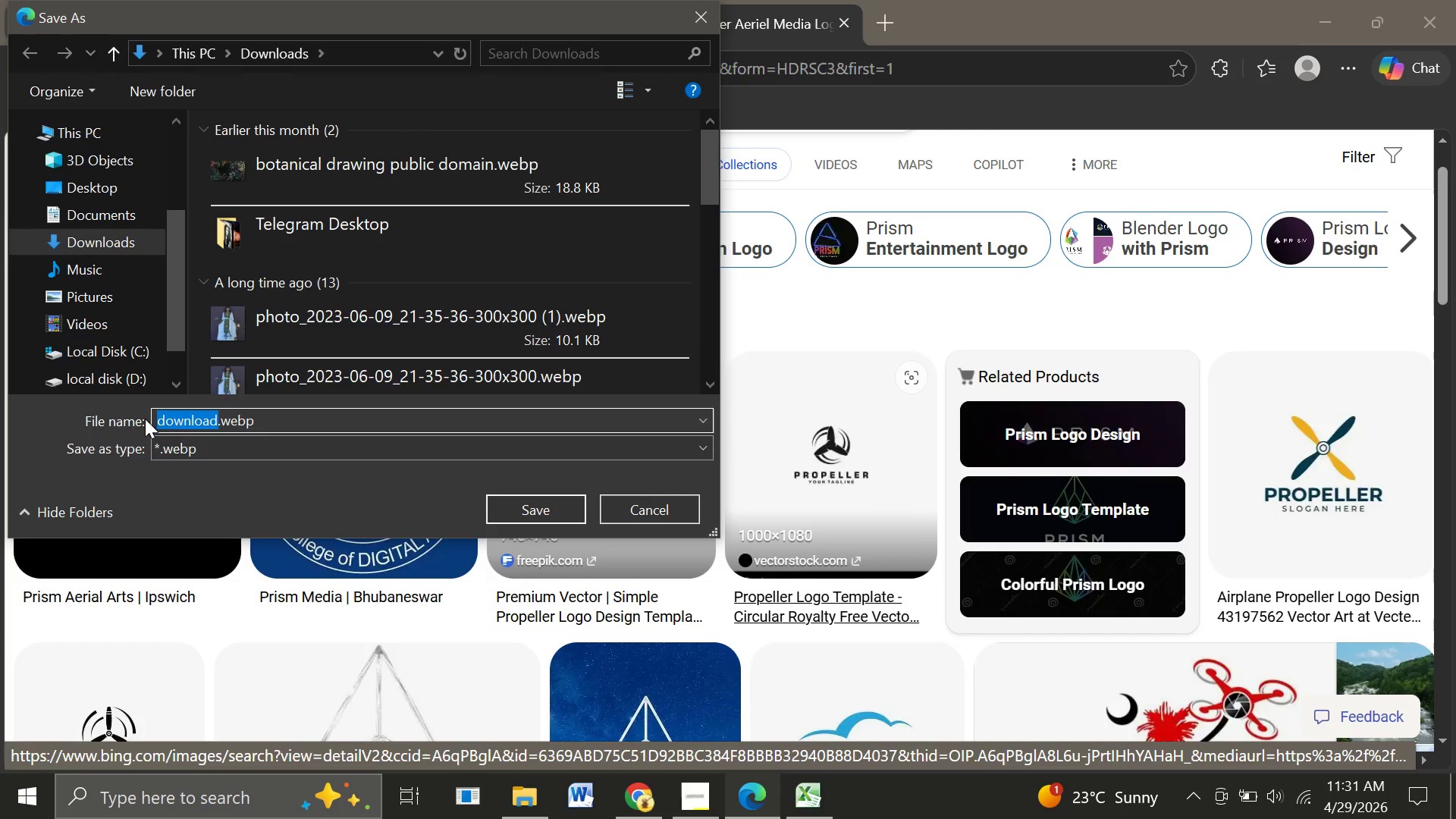 
hold_key(key=ShiftLeft, duration=0.39)
 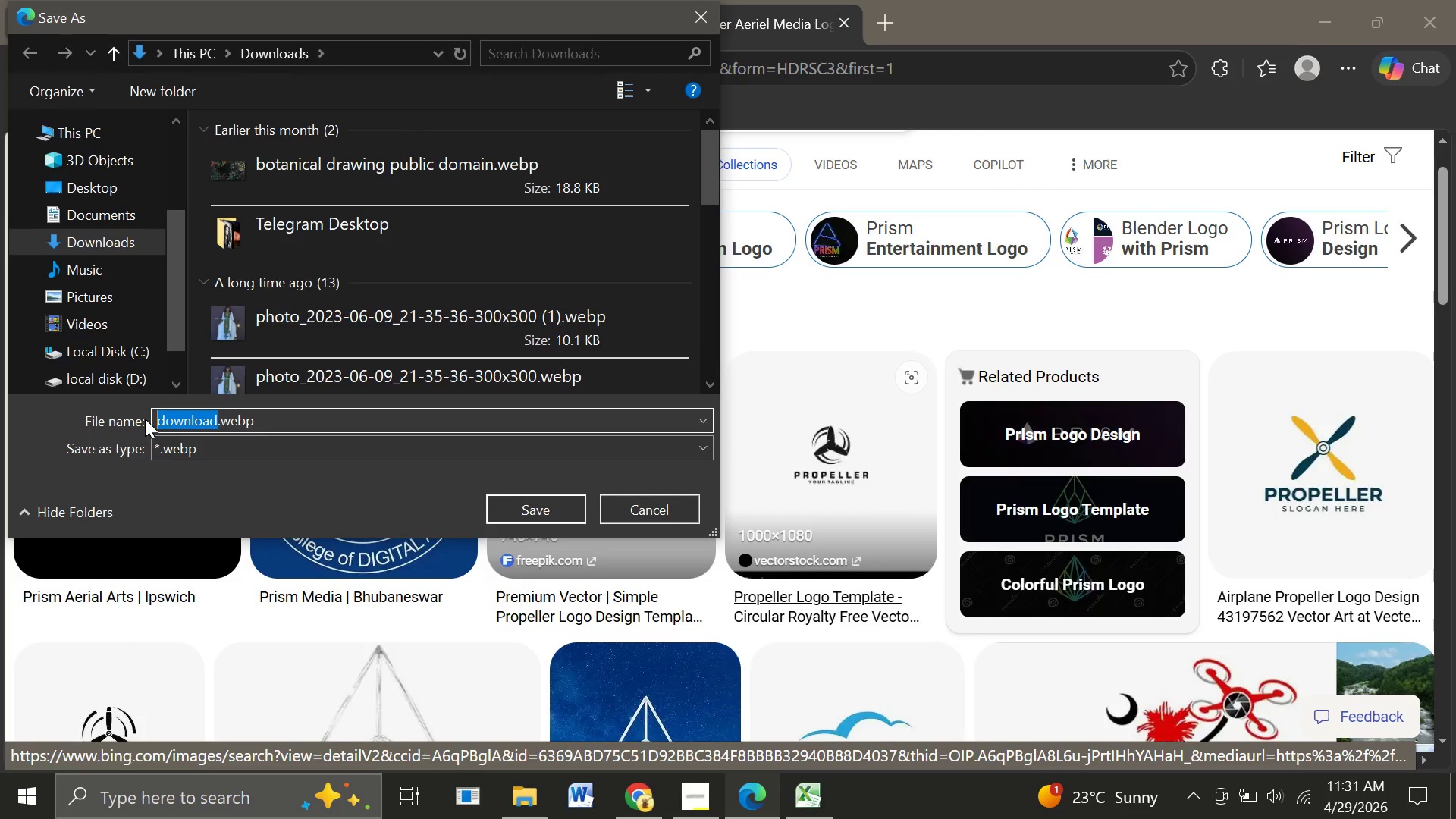 
type(Logo)
 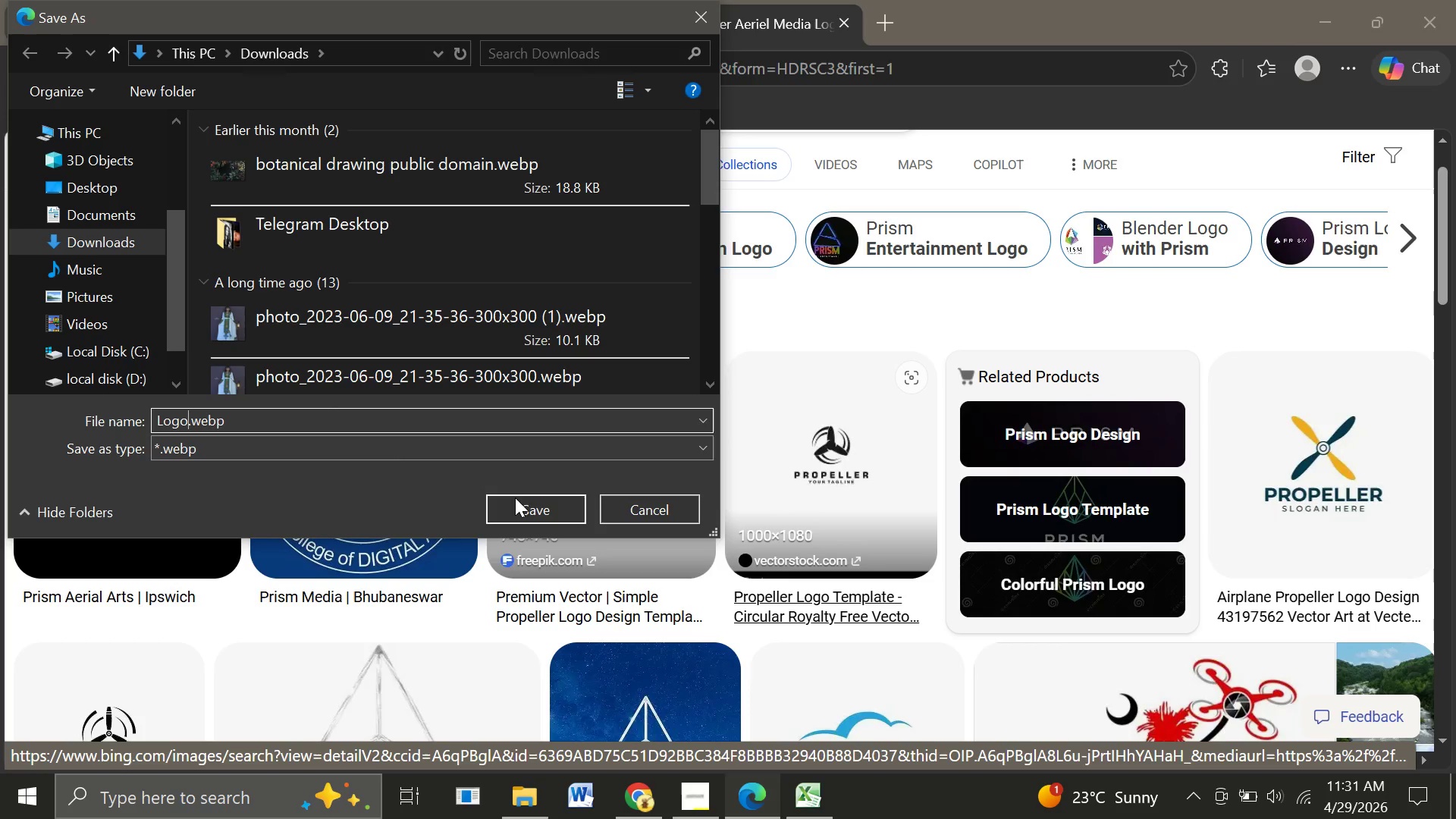 
left_click([517, 504])
 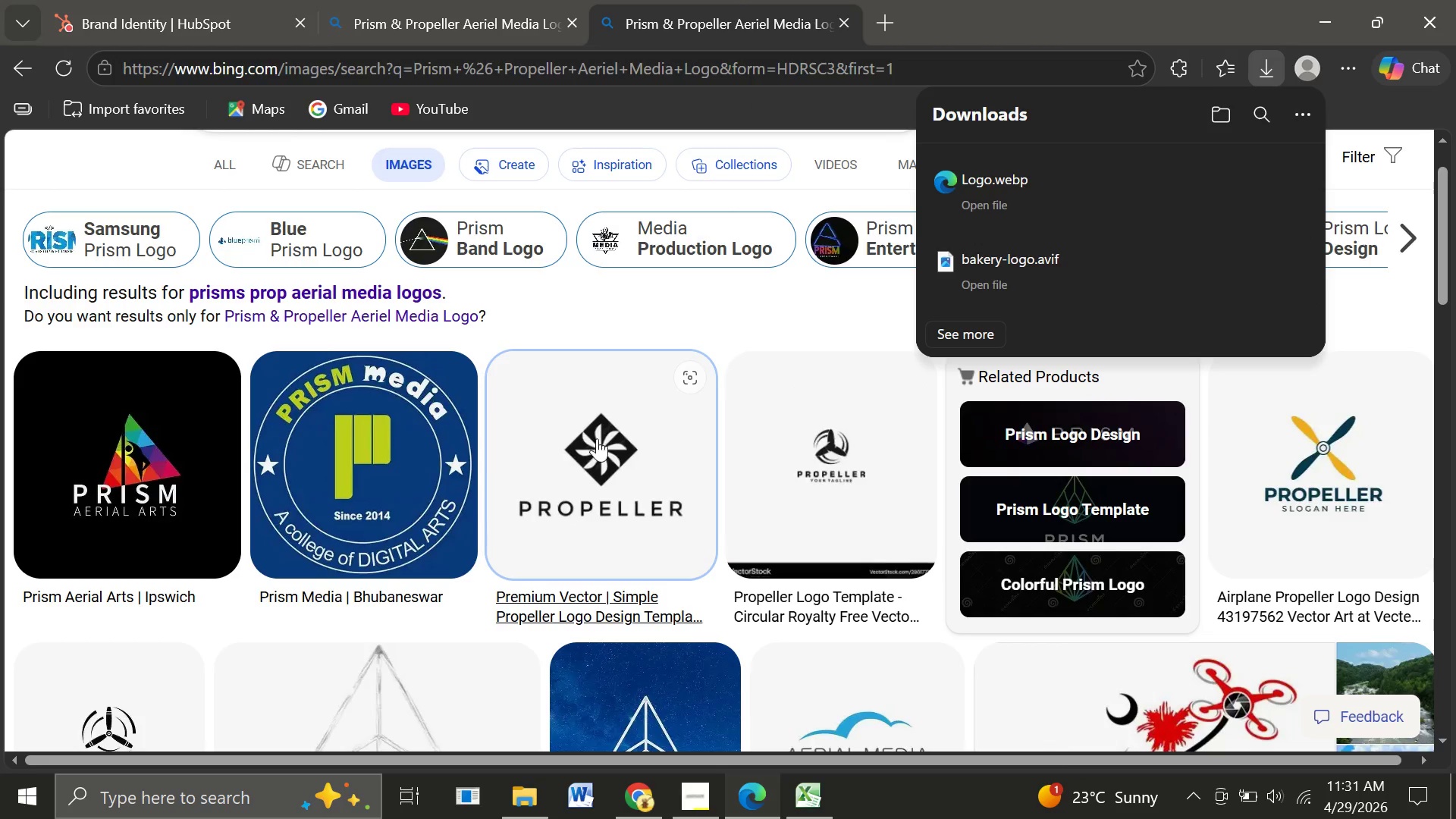 
wait(7.22)
 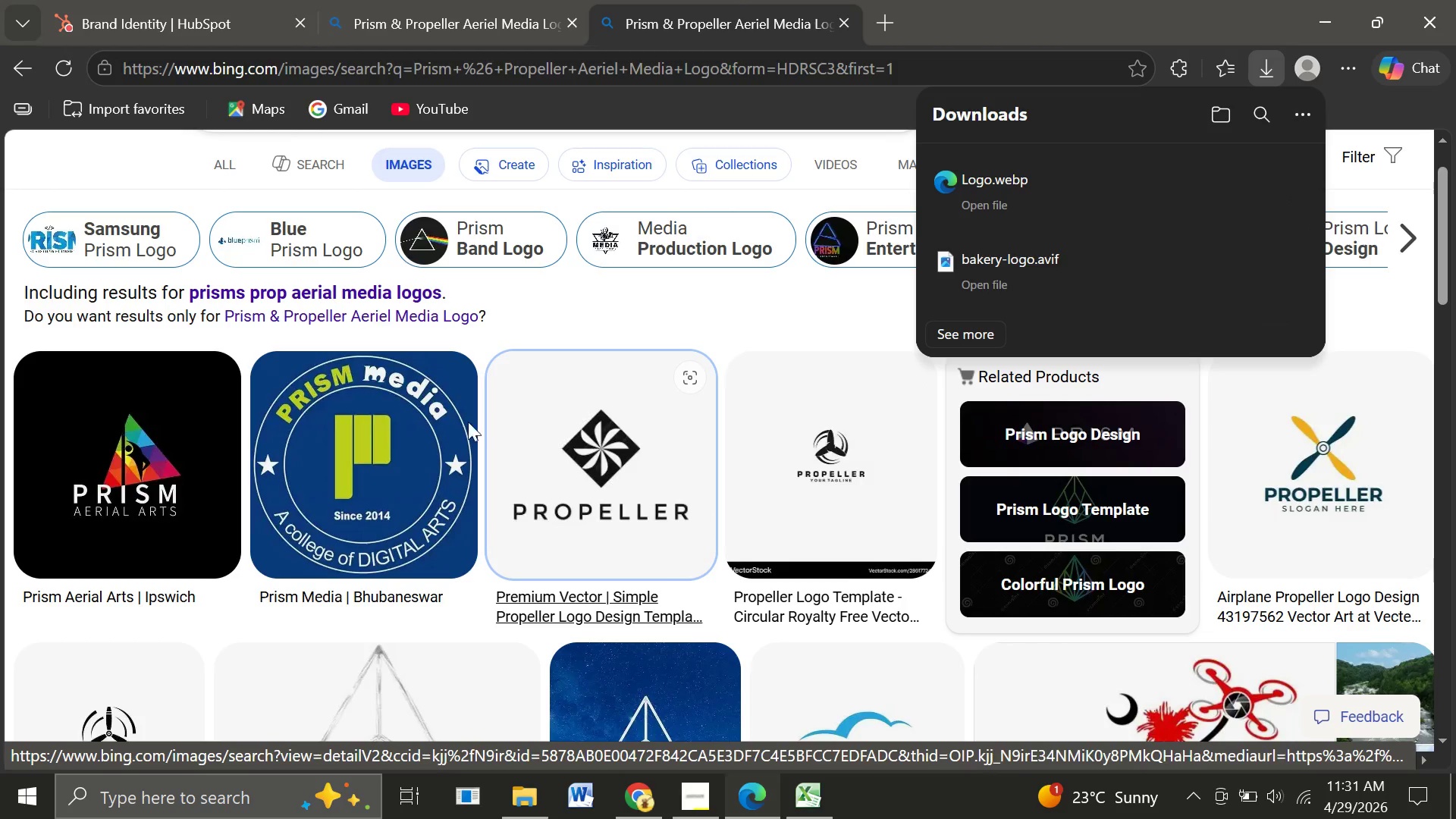 
left_click([618, 479])
 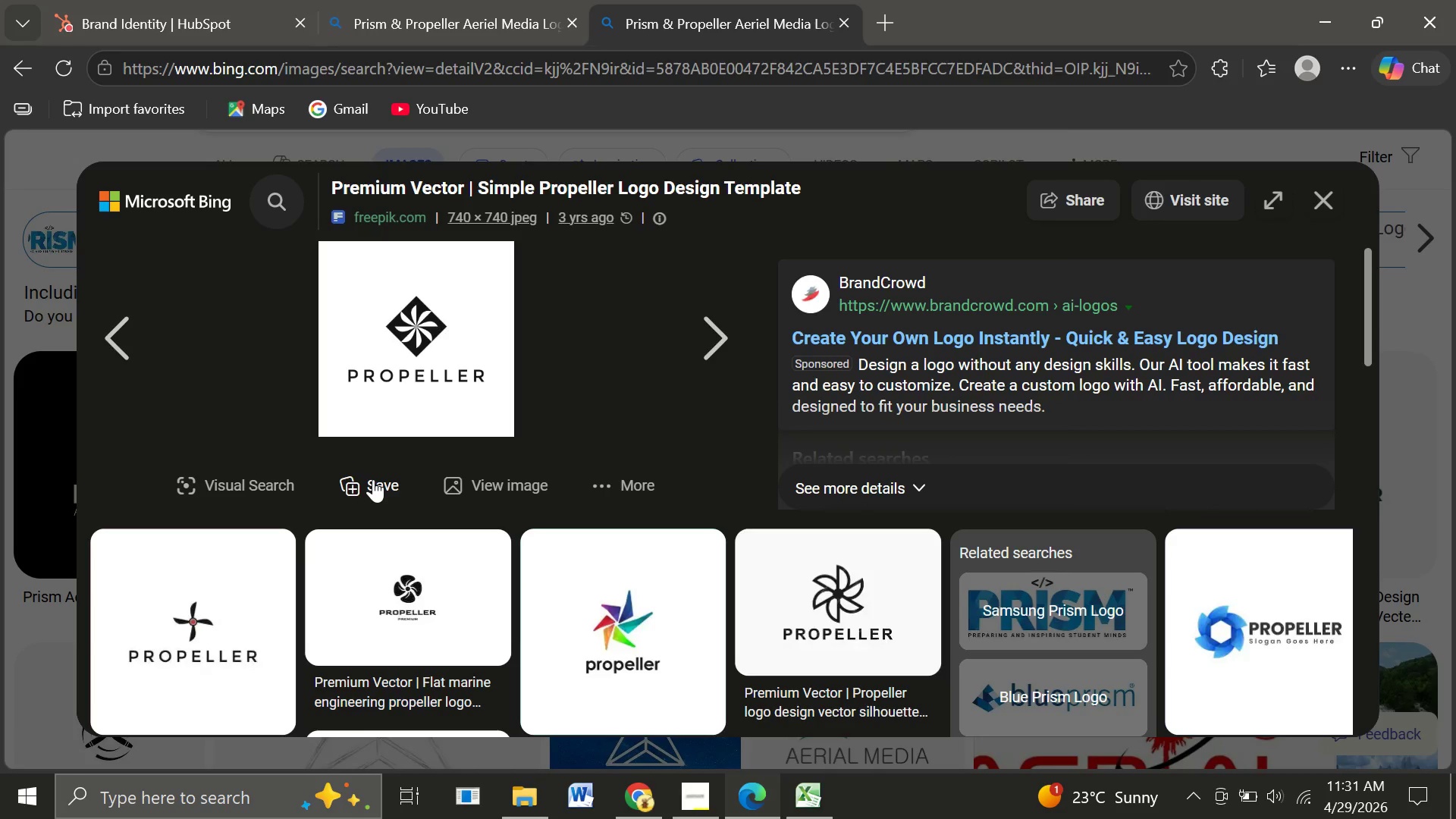 
wait(6.08)
 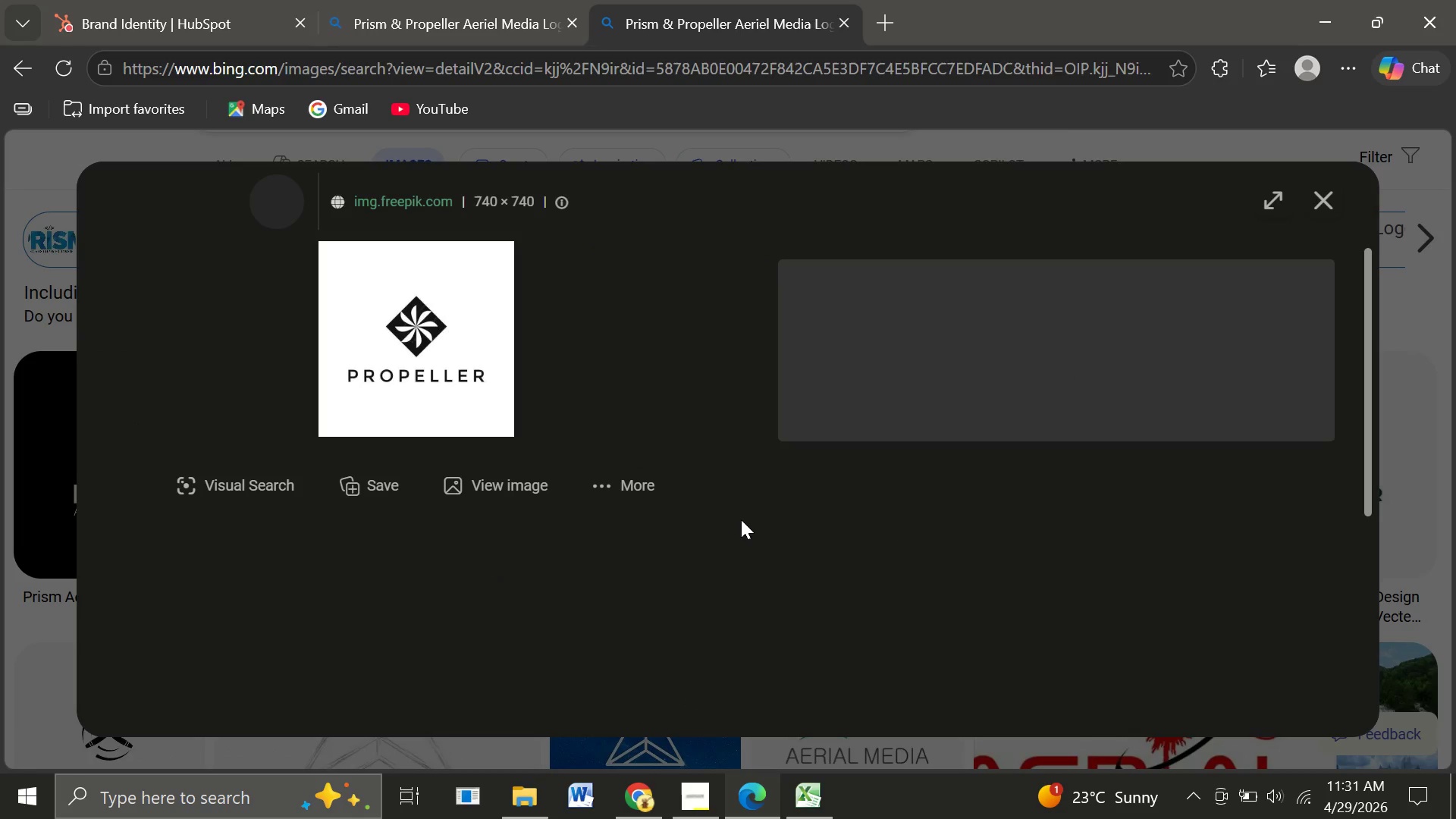 
right_click([388, 386])
 